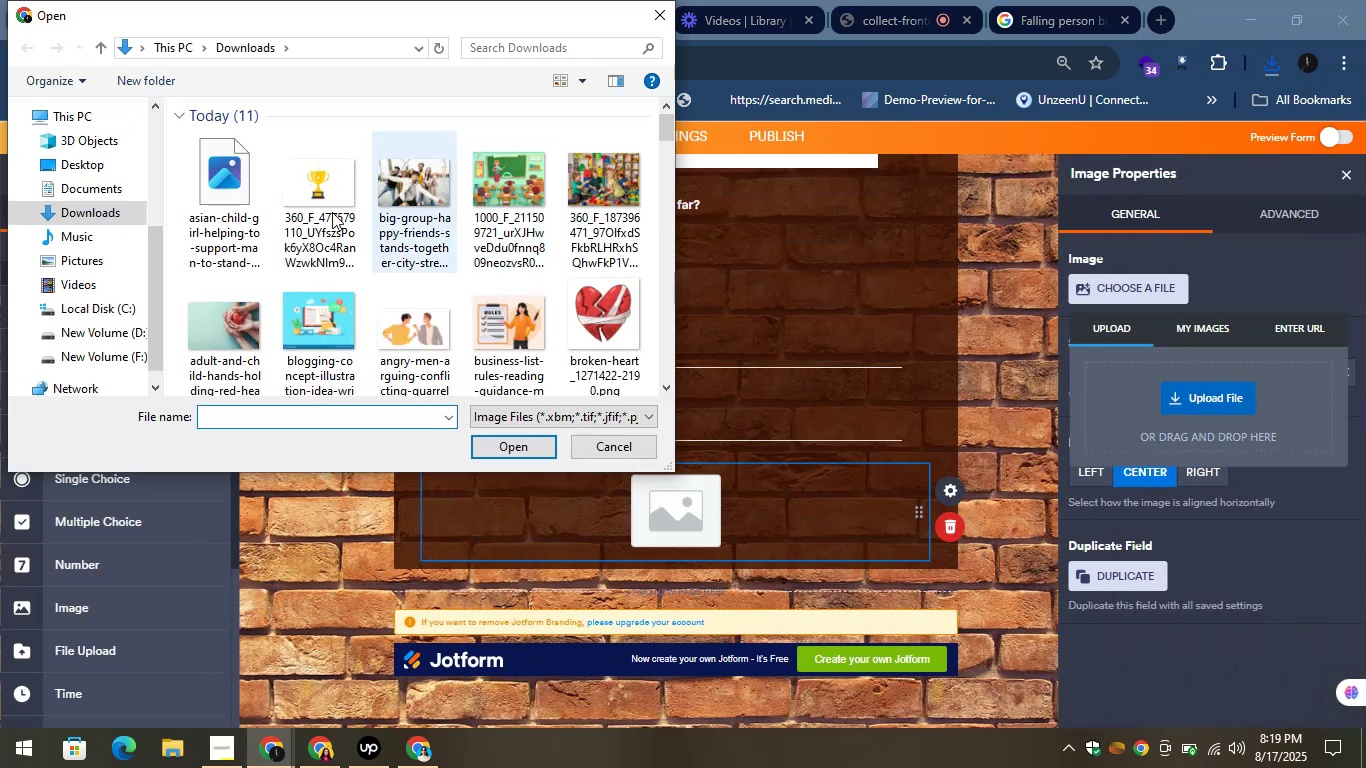 
left_click([240, 179])
 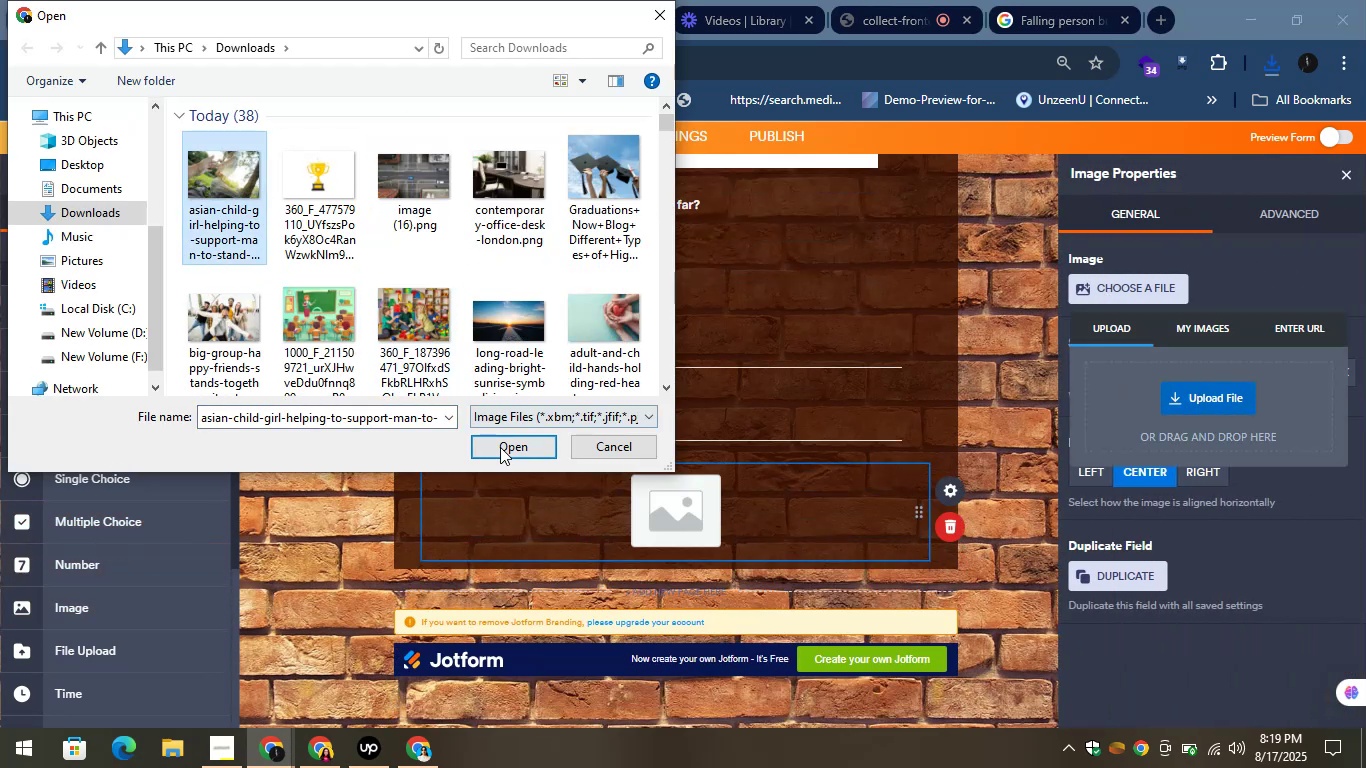 
left_click([501, 444])
 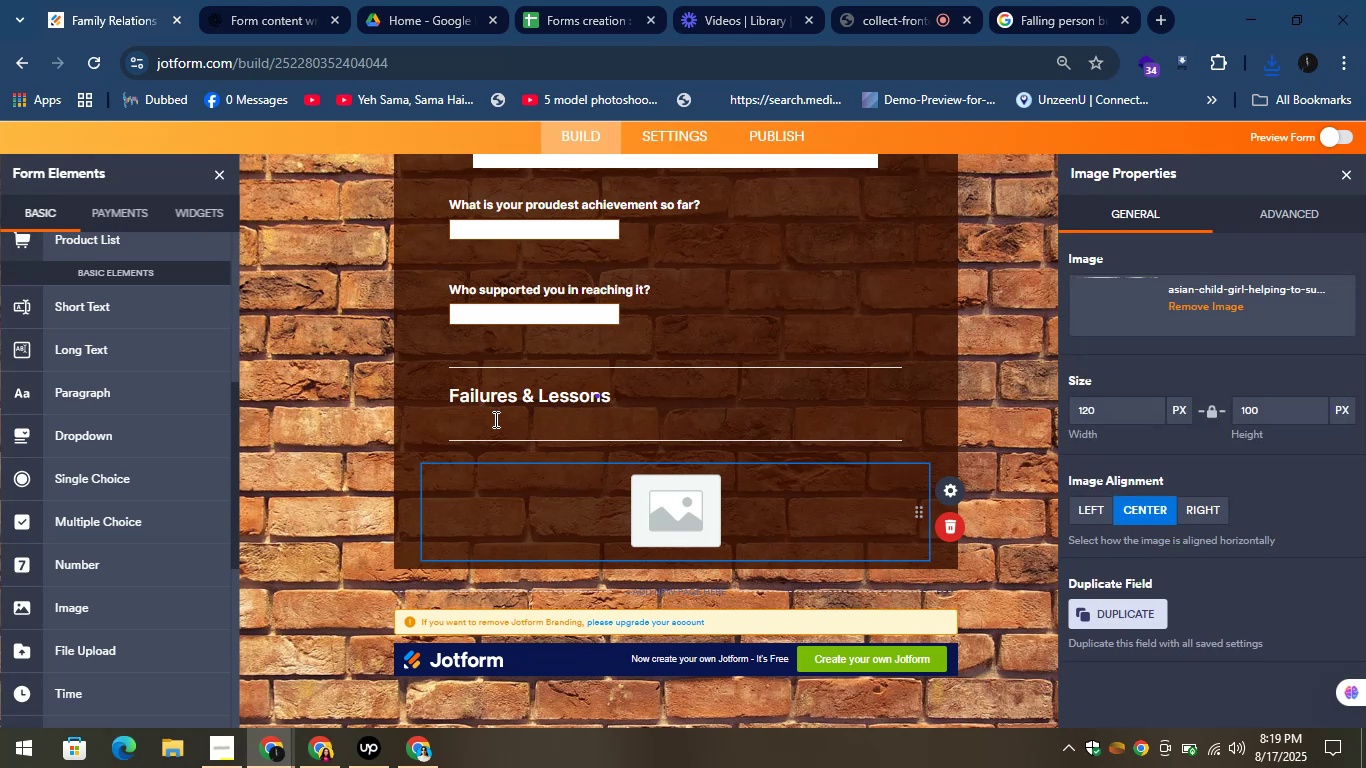 
wait(17.03)
 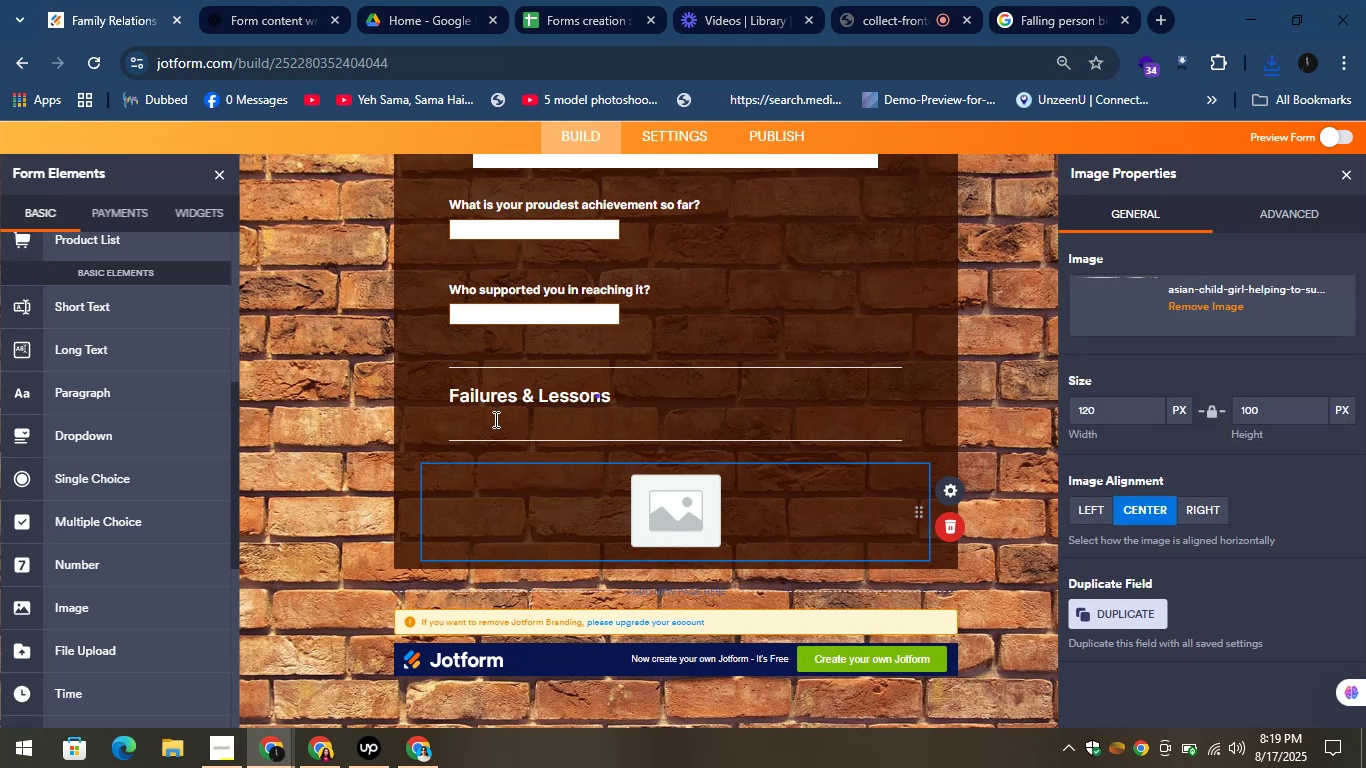 
left_click([1344, 163])
 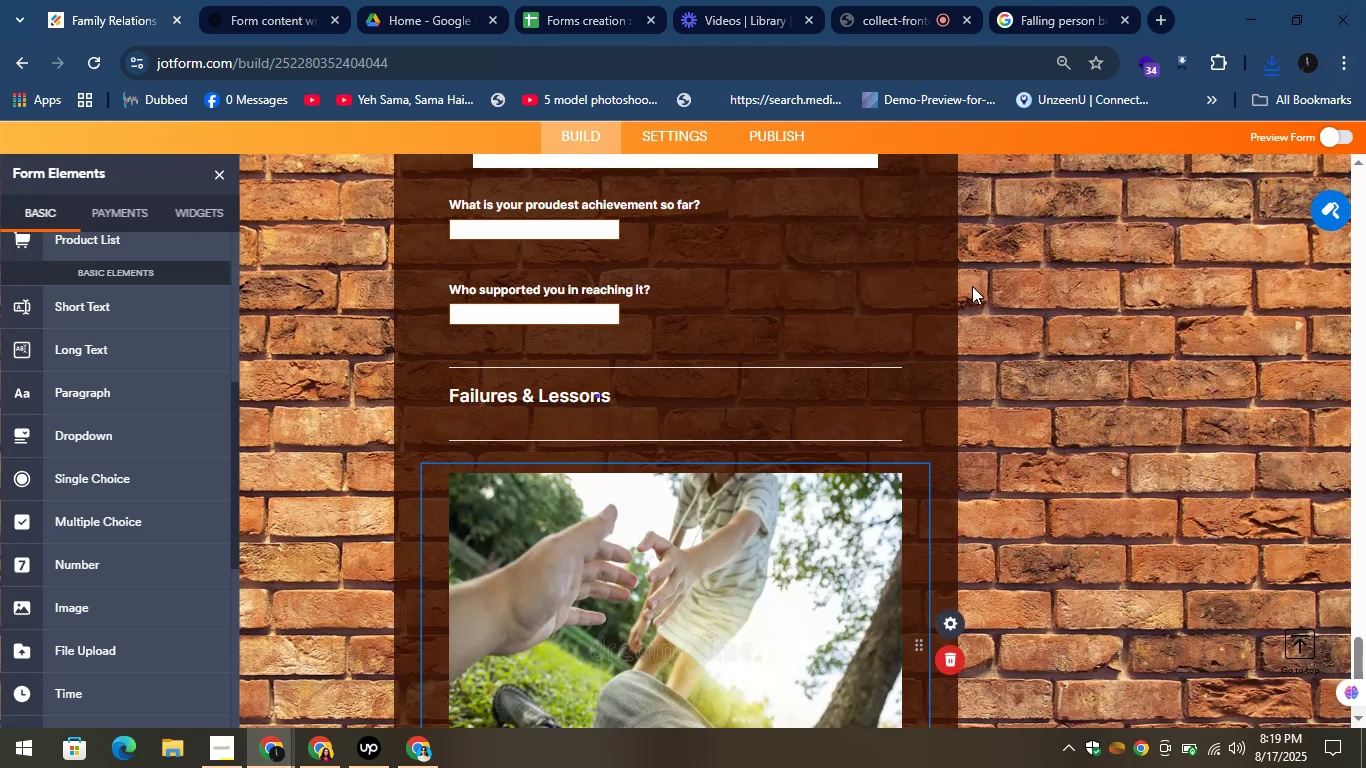 
scroll: coordinate [867, 547], scroll_direction: down, amount: 3.0
 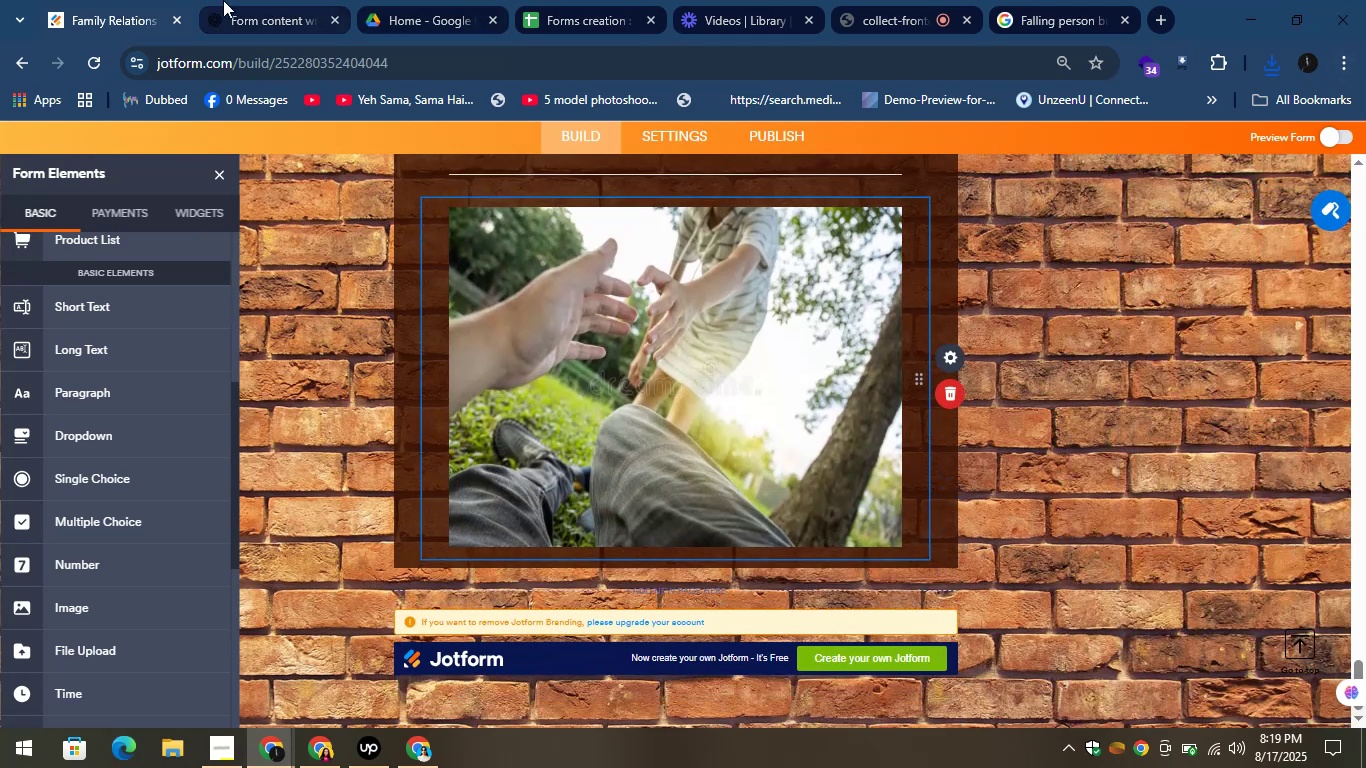 
left_click([237, 0])
 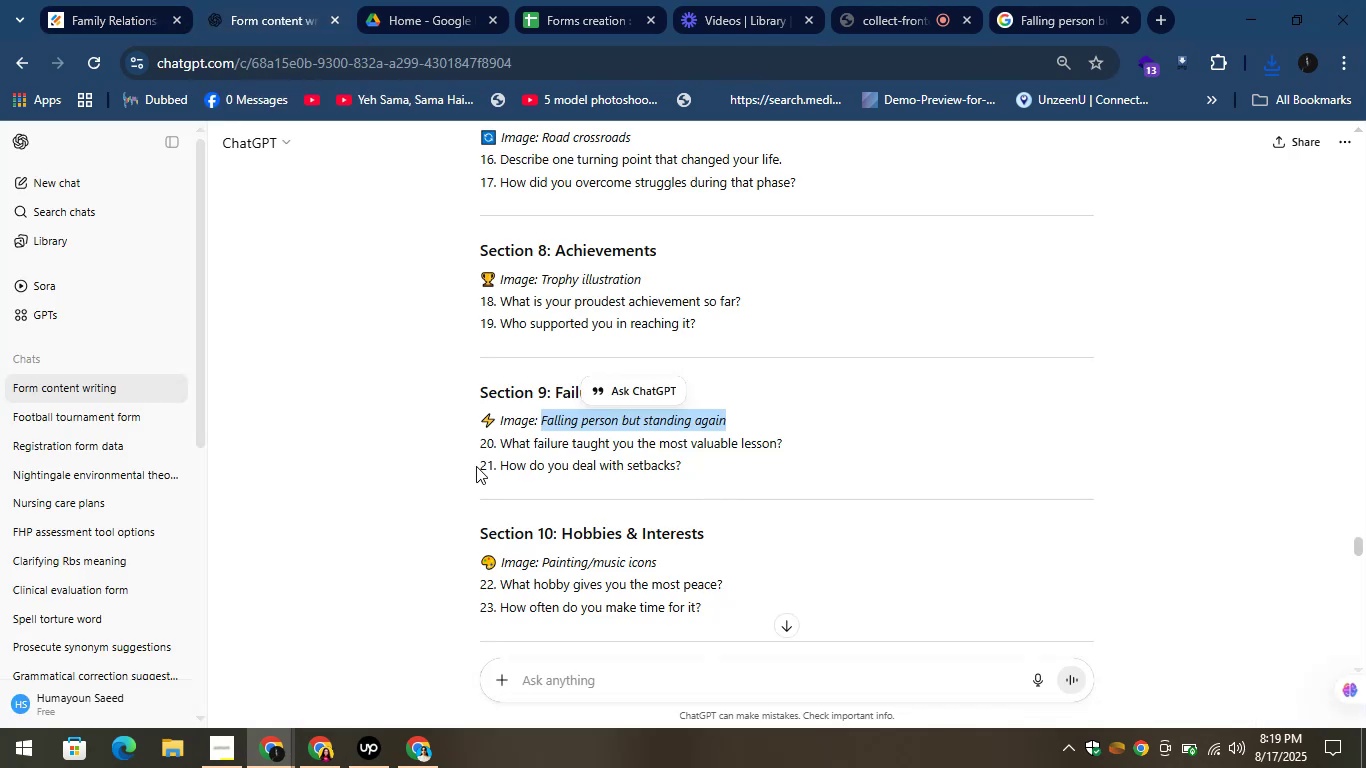 
left_click_drag(start_coordinate=[501, 443], to_coordinate=[791, 444])
 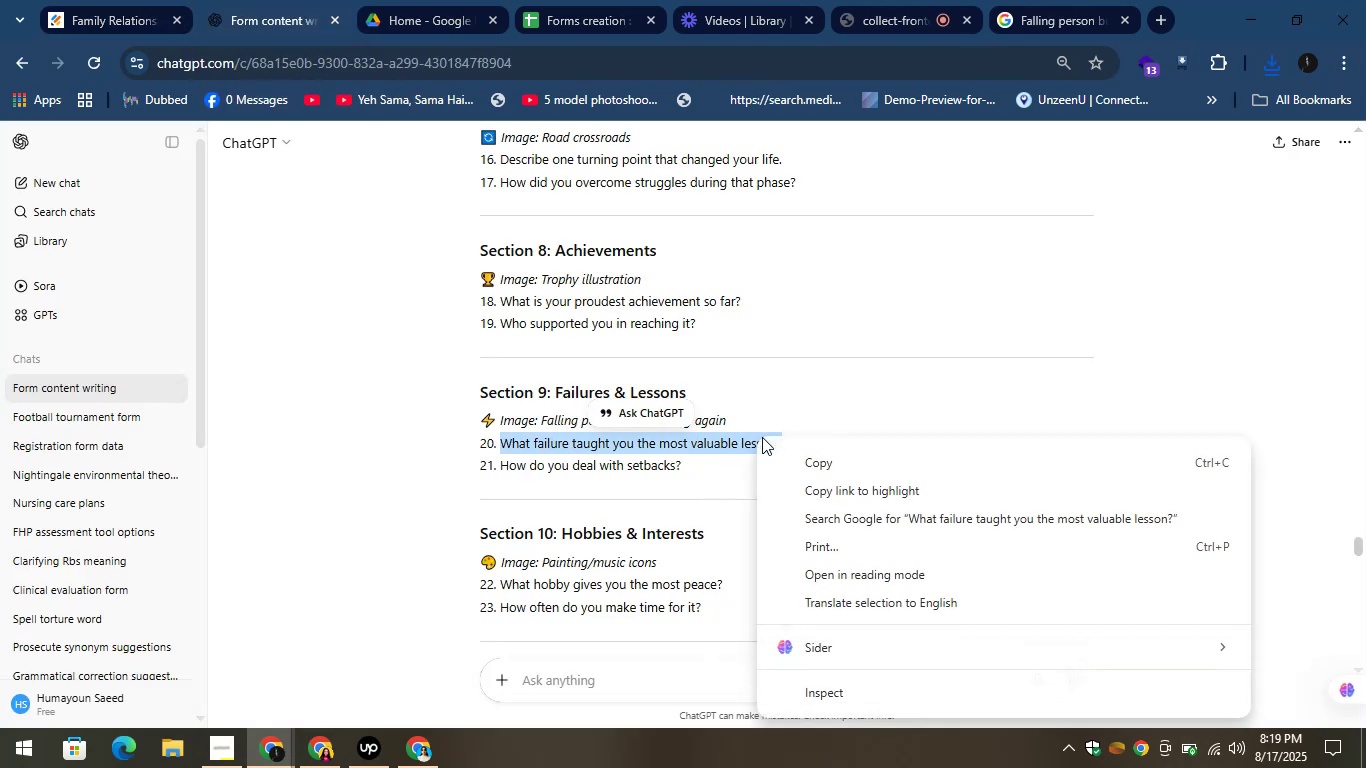 
left_click_drag(start_coordinate=[815, 463], to_coordinate=[815, 468])
 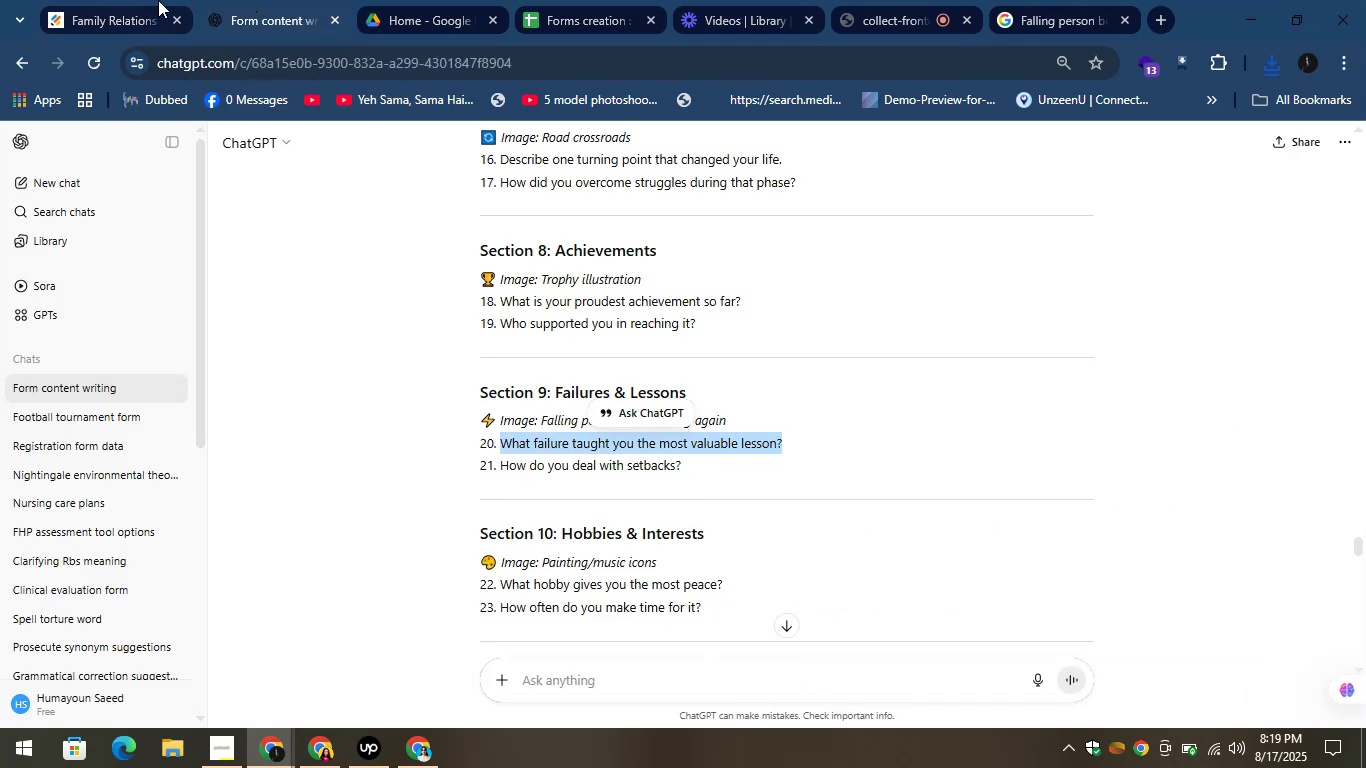 
left_click([88, 0])
 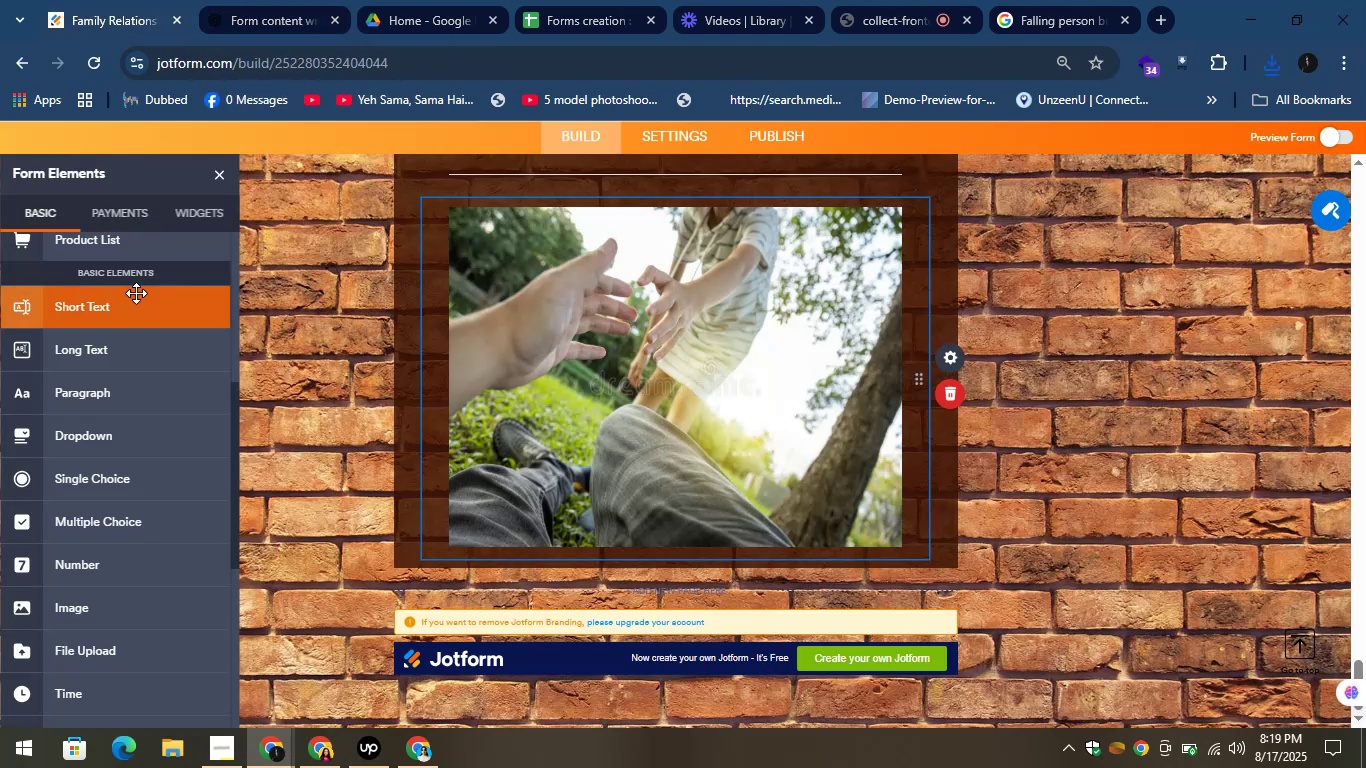 
left_click_drag(start_coordinate=[128, 289], to_coordinate=[563, 543])
 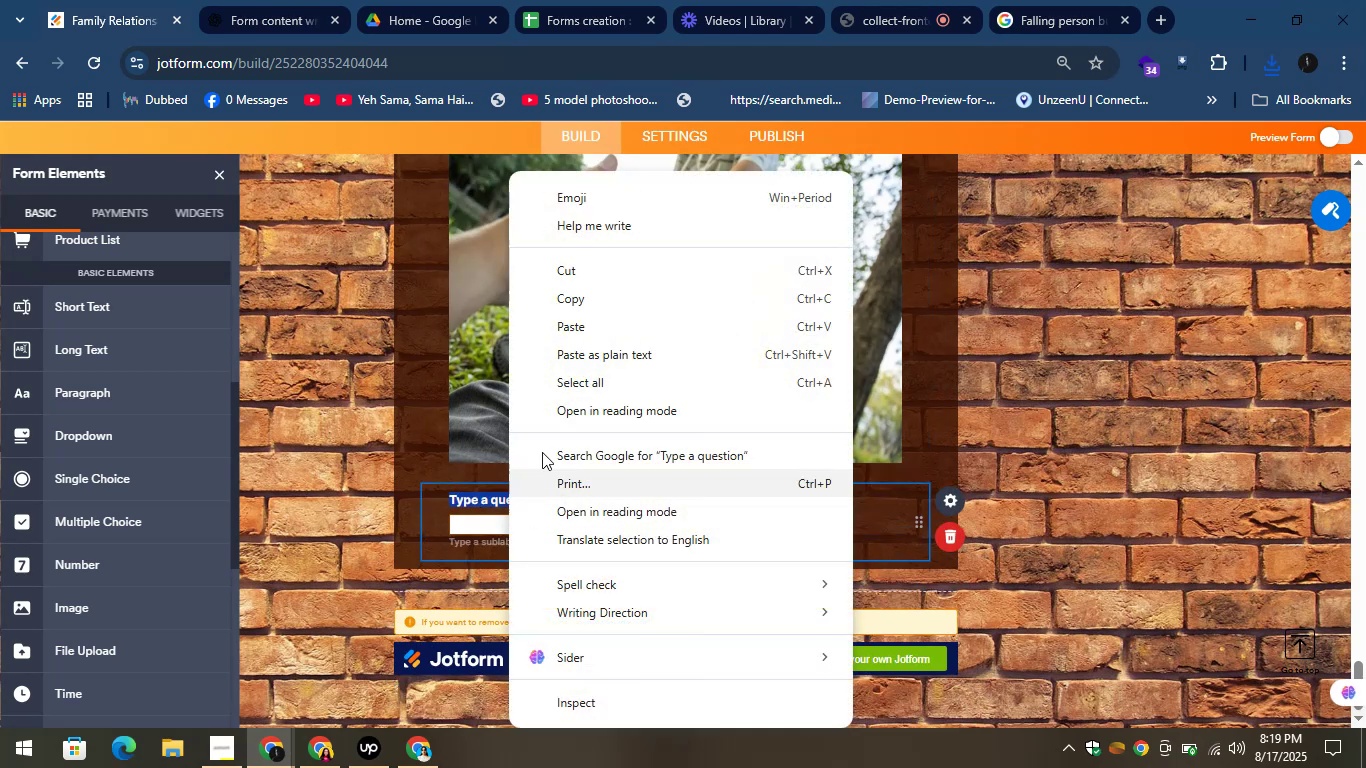 
left_click([555, 322])
 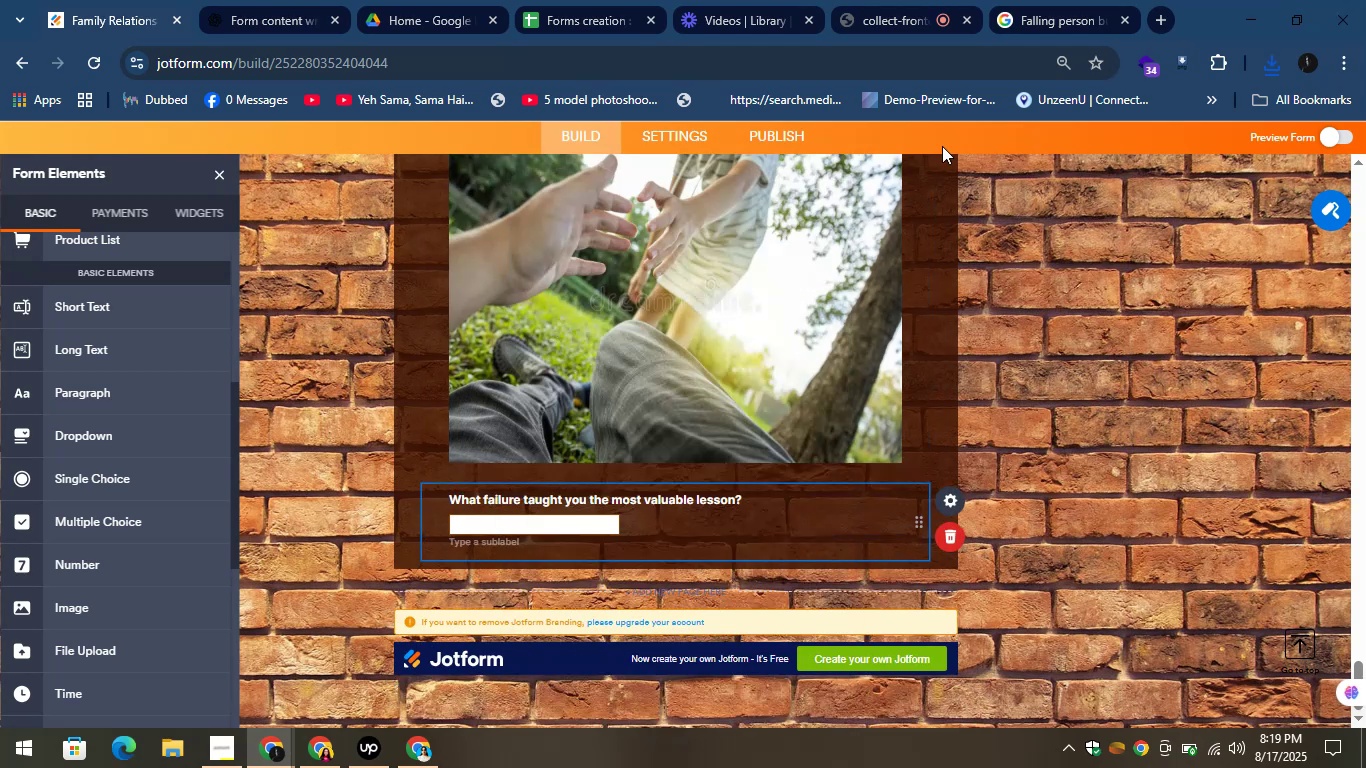 
left_click([1043, 8])
 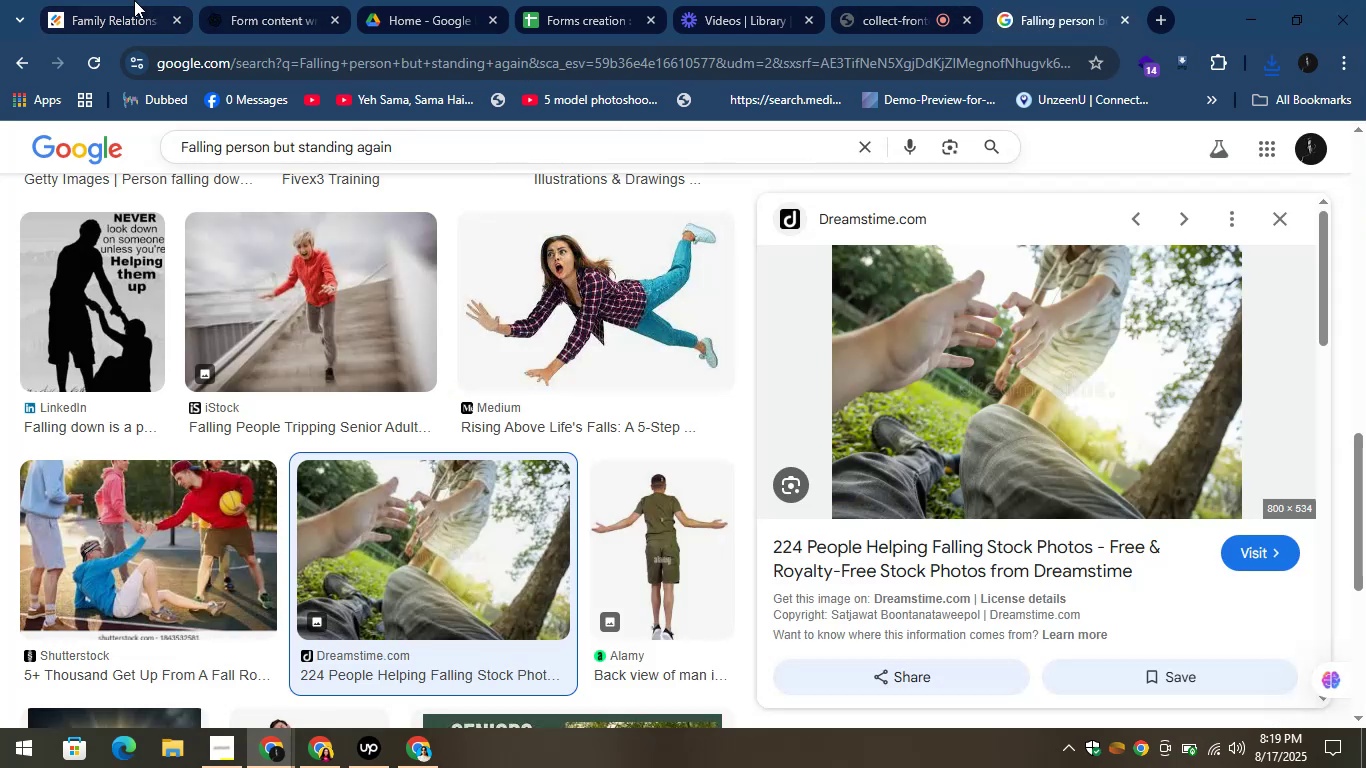 
left_click([266, 0])
 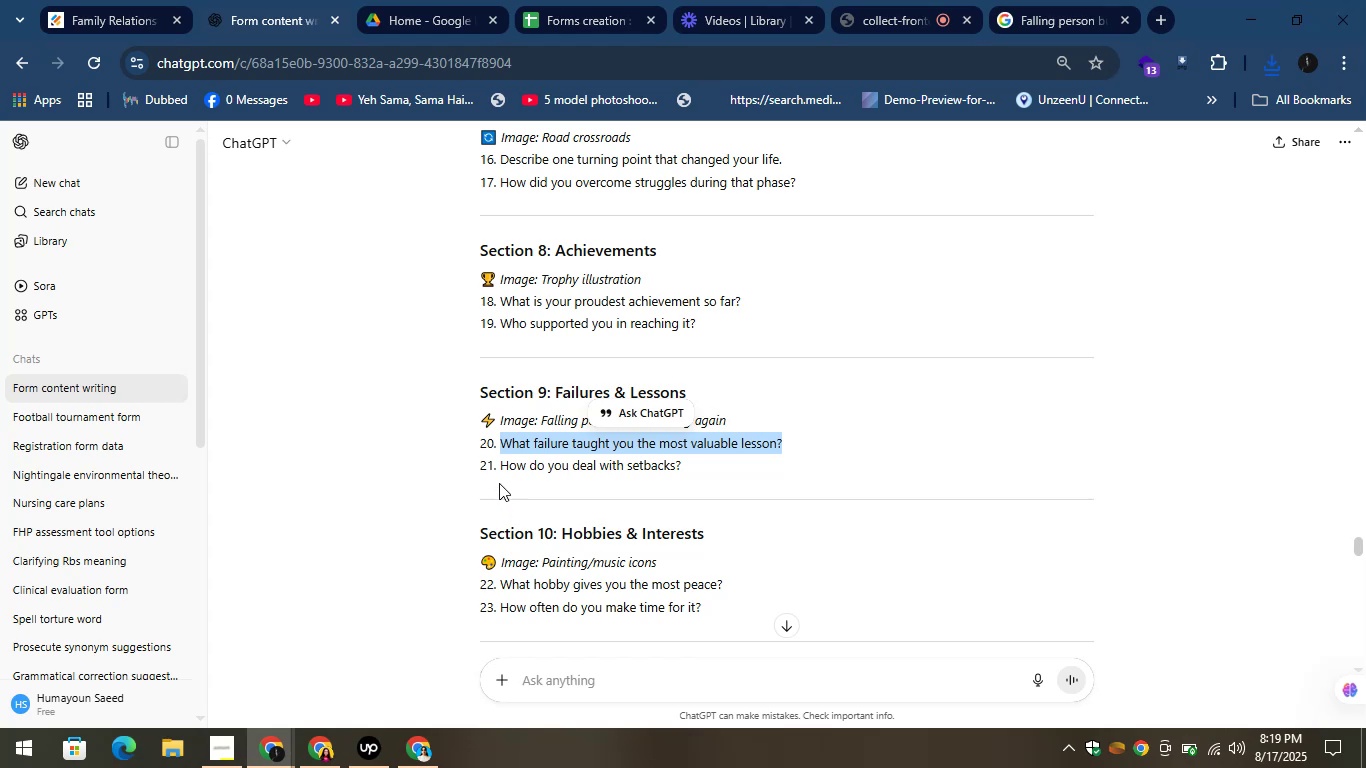 
left_click_drag(start_coordinate=[509, 474], to_coordinate=[727, 460])
 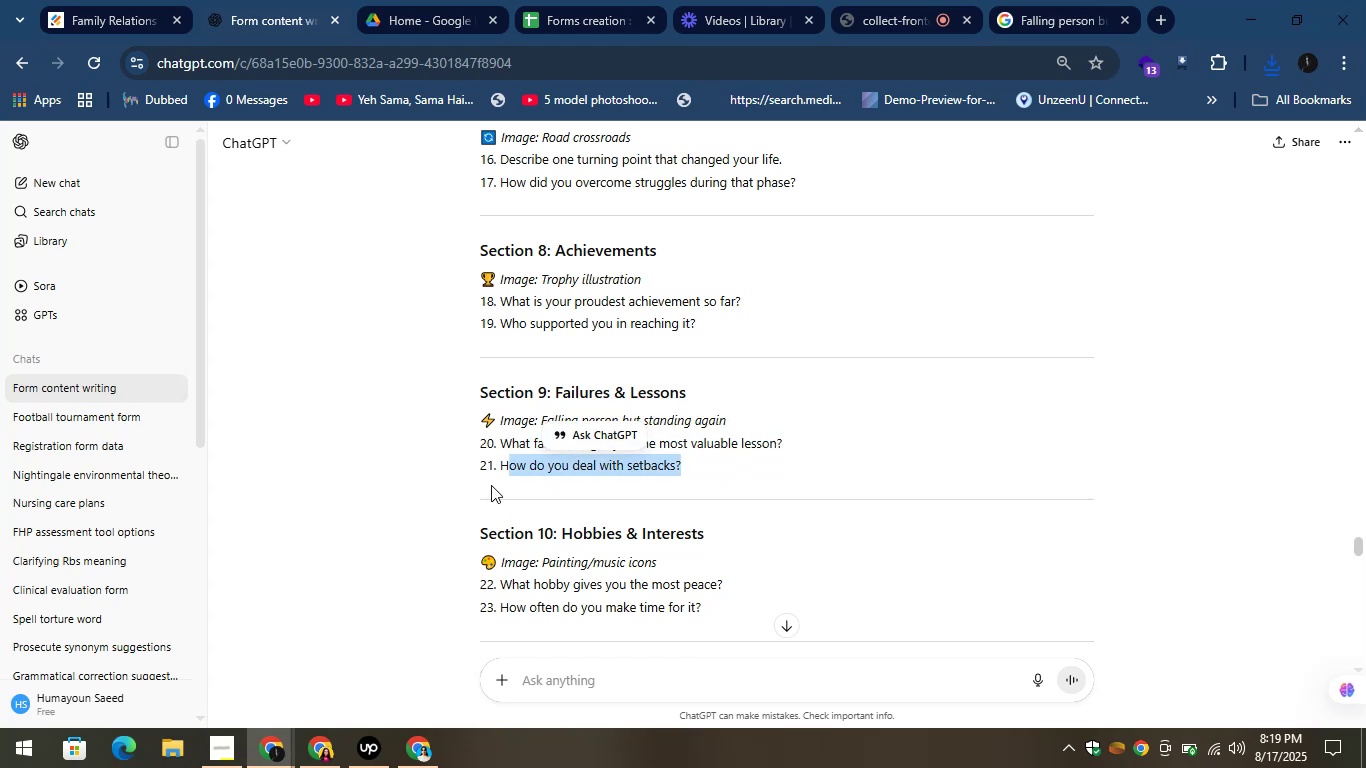 
left_click_drag(start_coordinate=[496, 466], to_coordinate=[706, 473])
 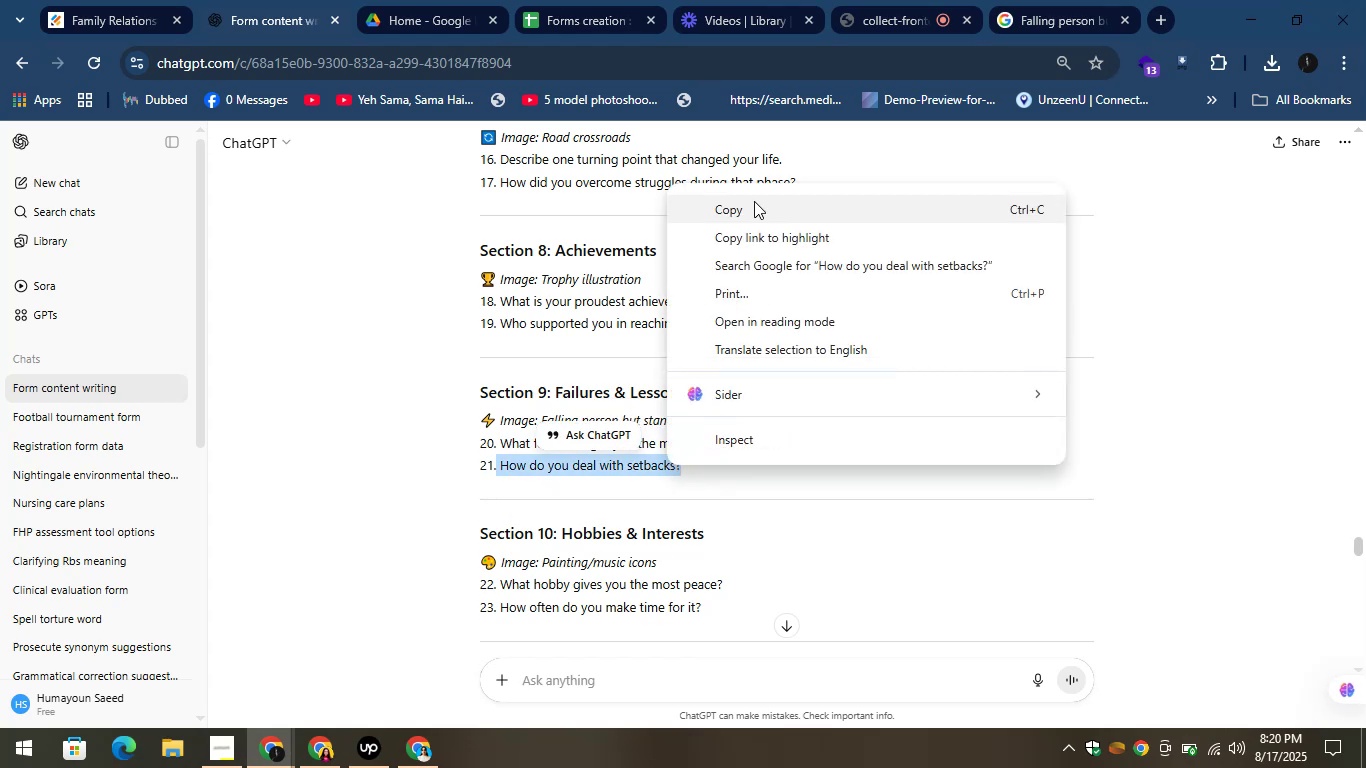 
left_click([755, 209])
 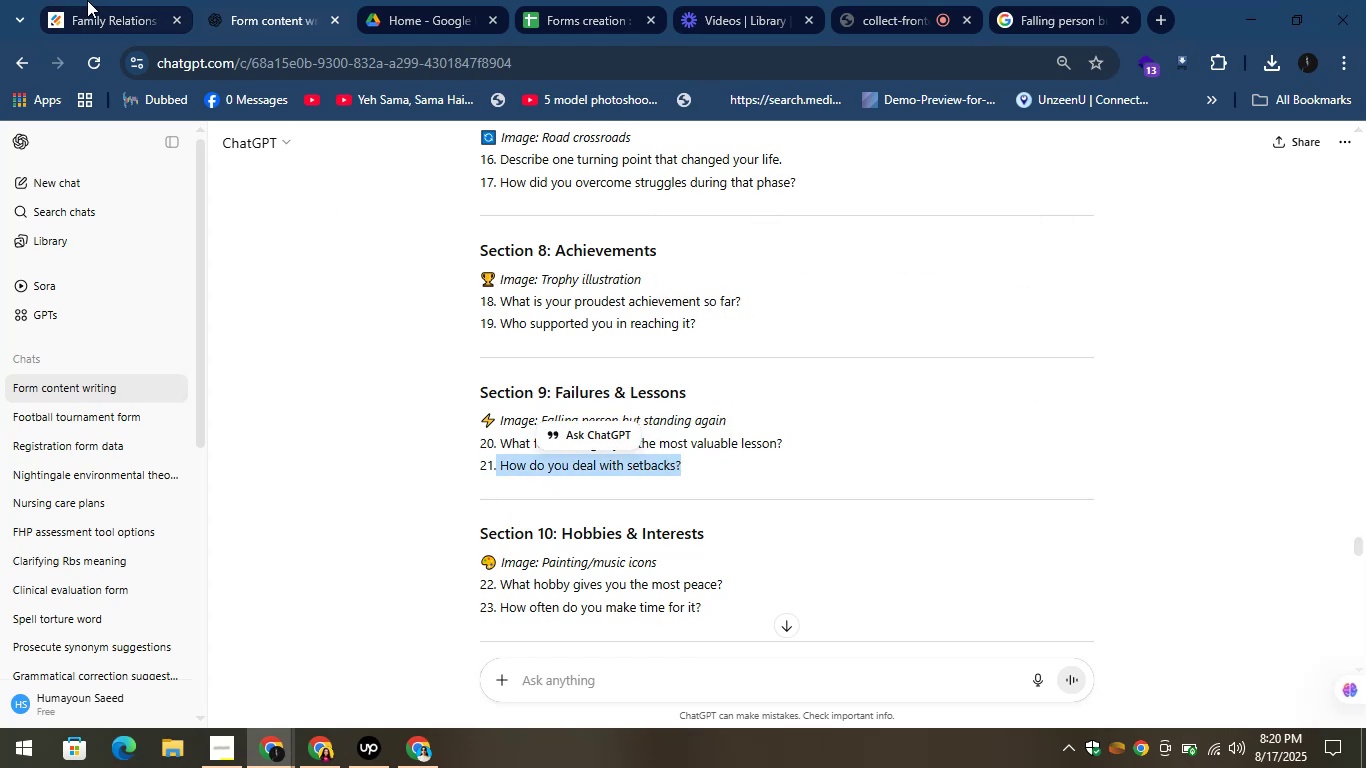 
left_click([85, 0])
 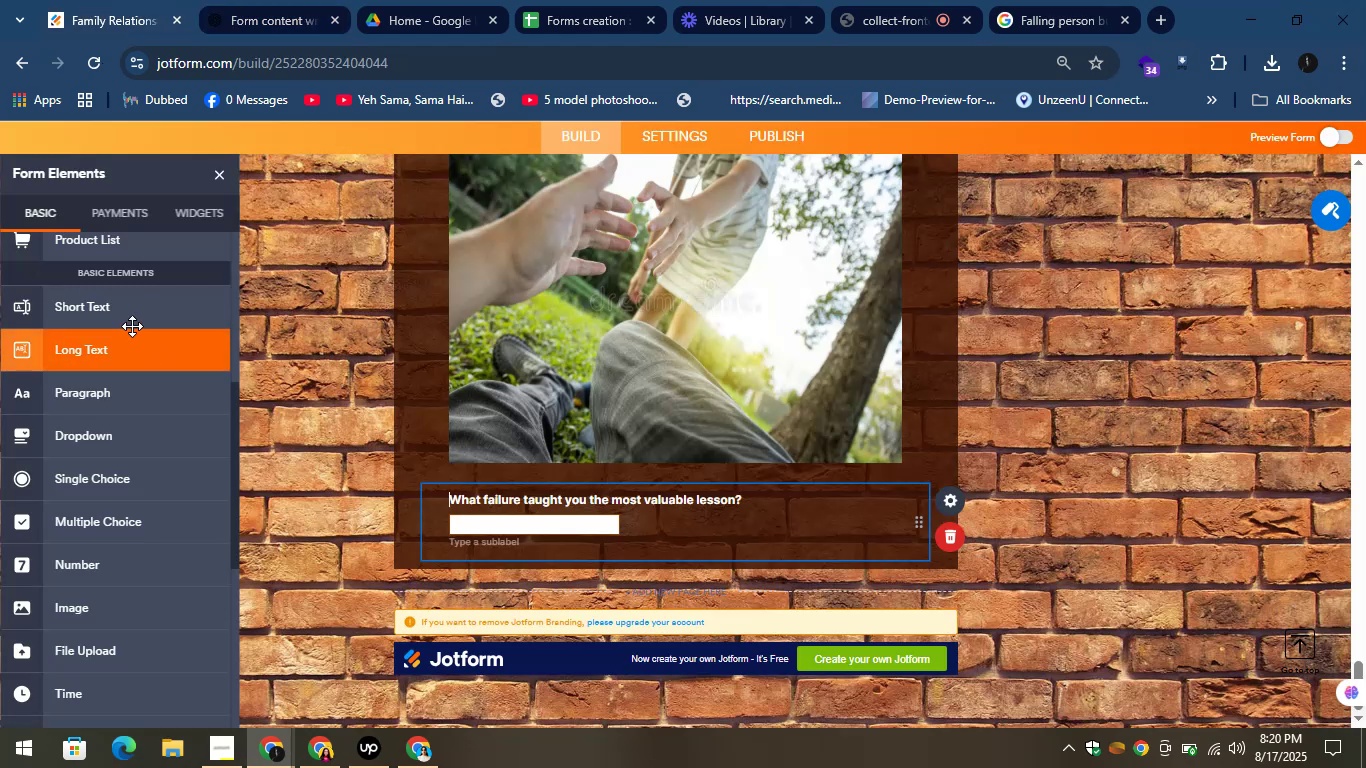 
left_click_drag(start_coordinate=[112, 307], to_coordinate=[548, 538])
 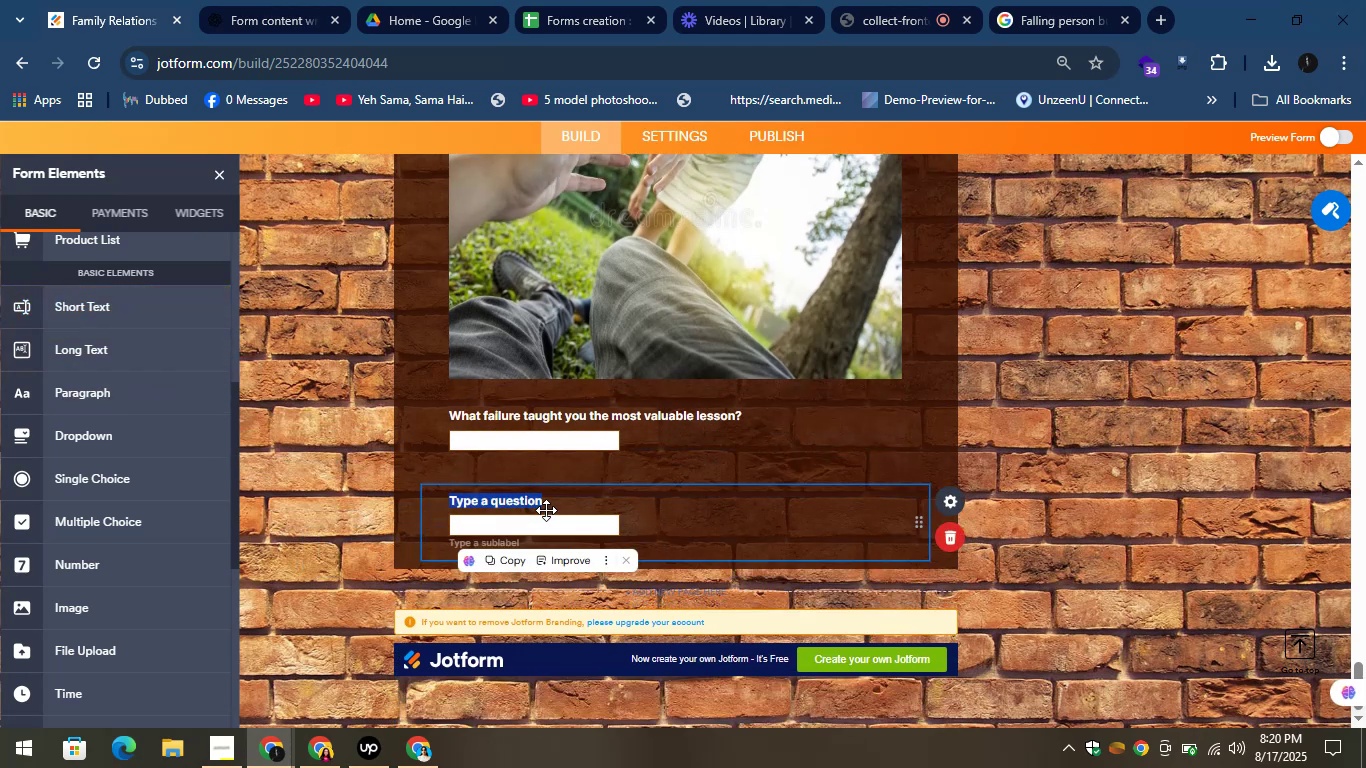 
right_click([535, 499])
 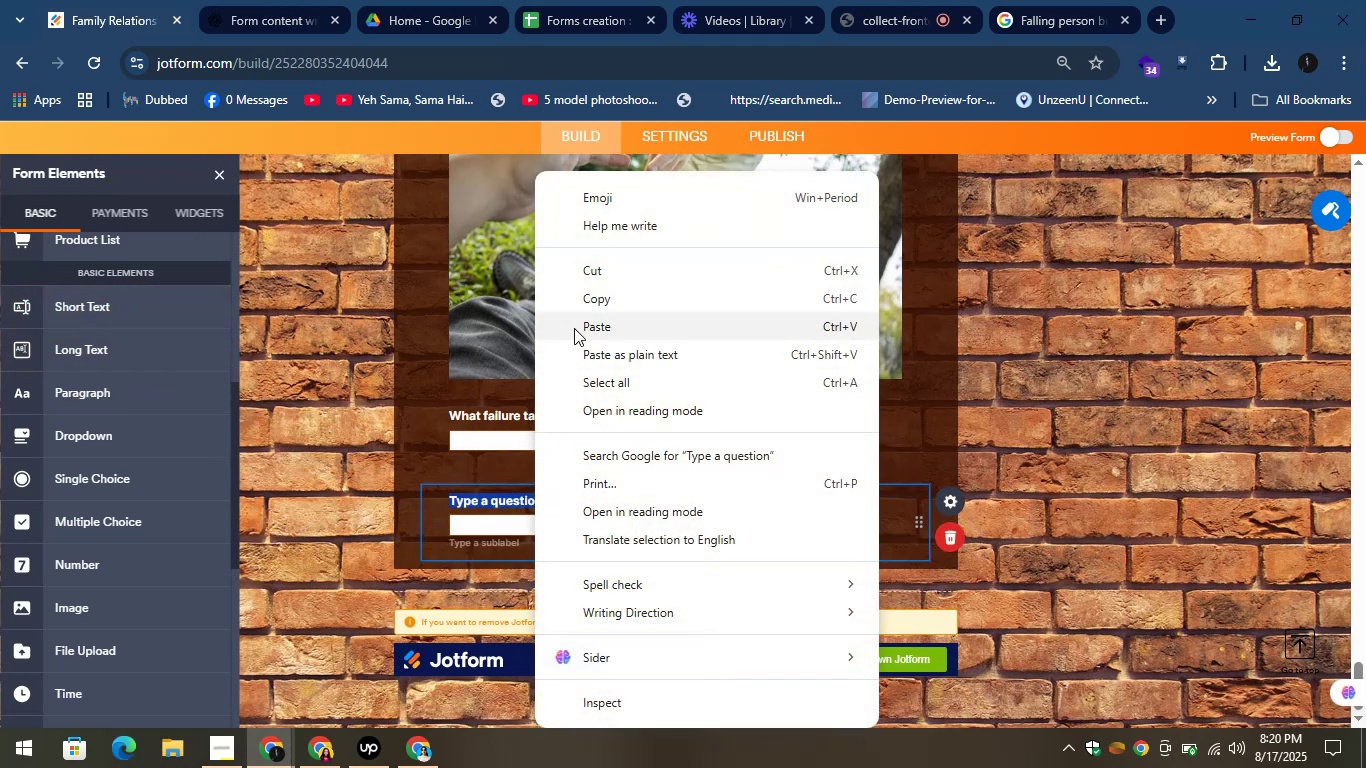 
left_click([574, 328])
 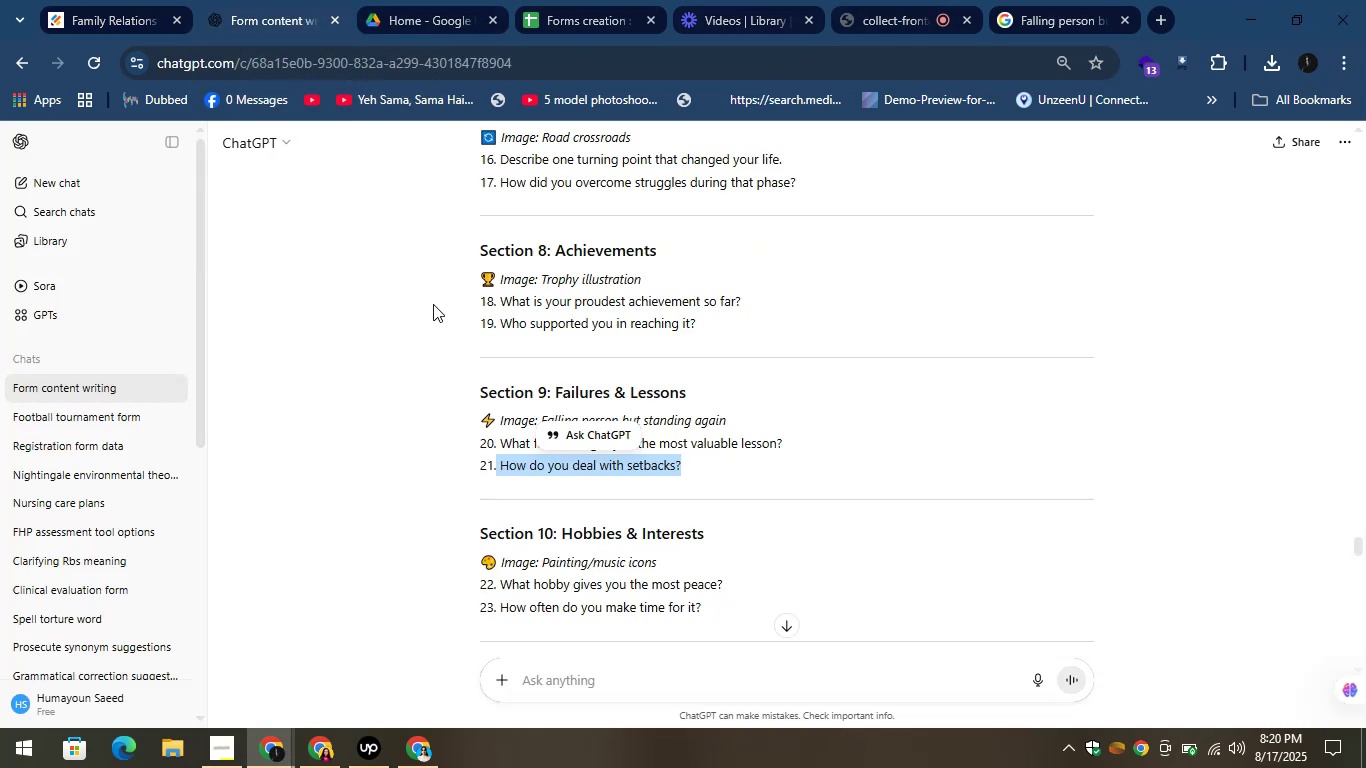 
wait(6.51)
 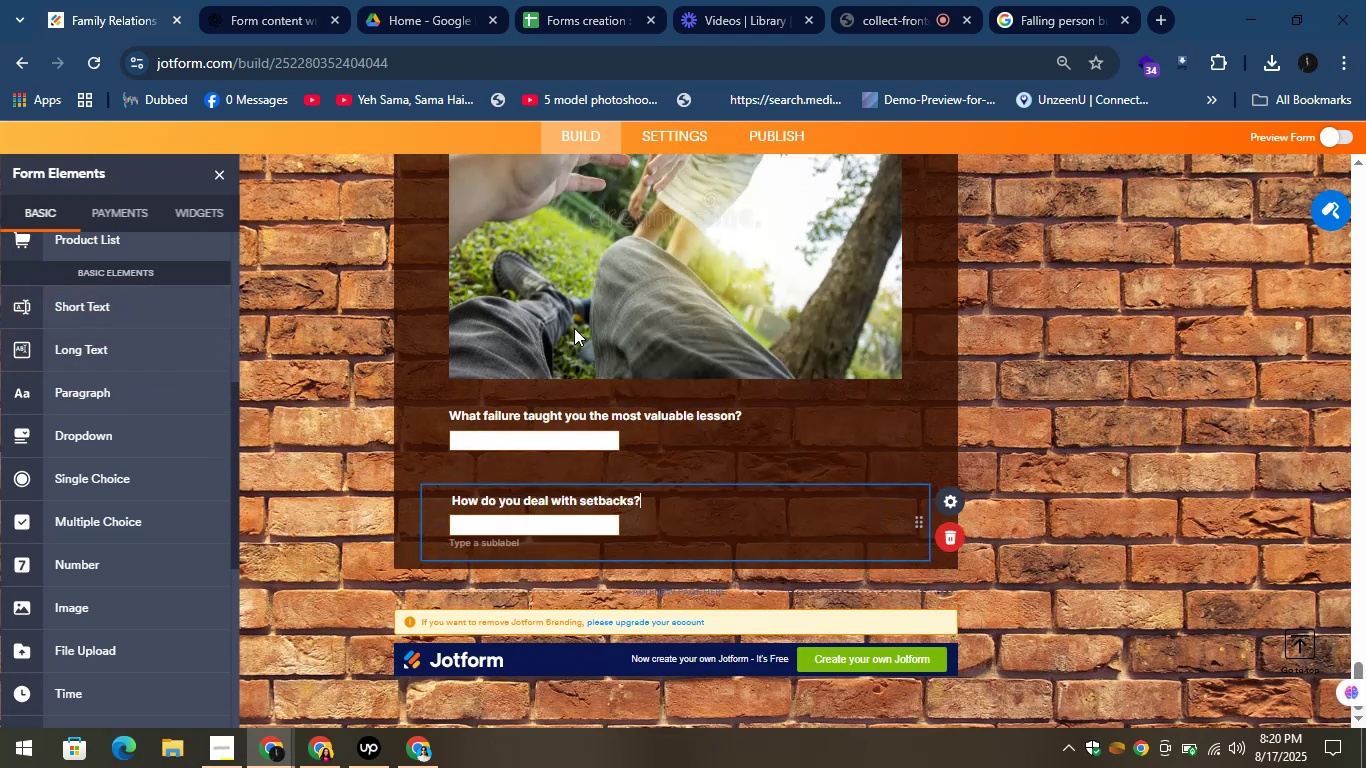 
left_click_drag(start_coordinate=[559, 554], to_coordinate=[604, 531])
 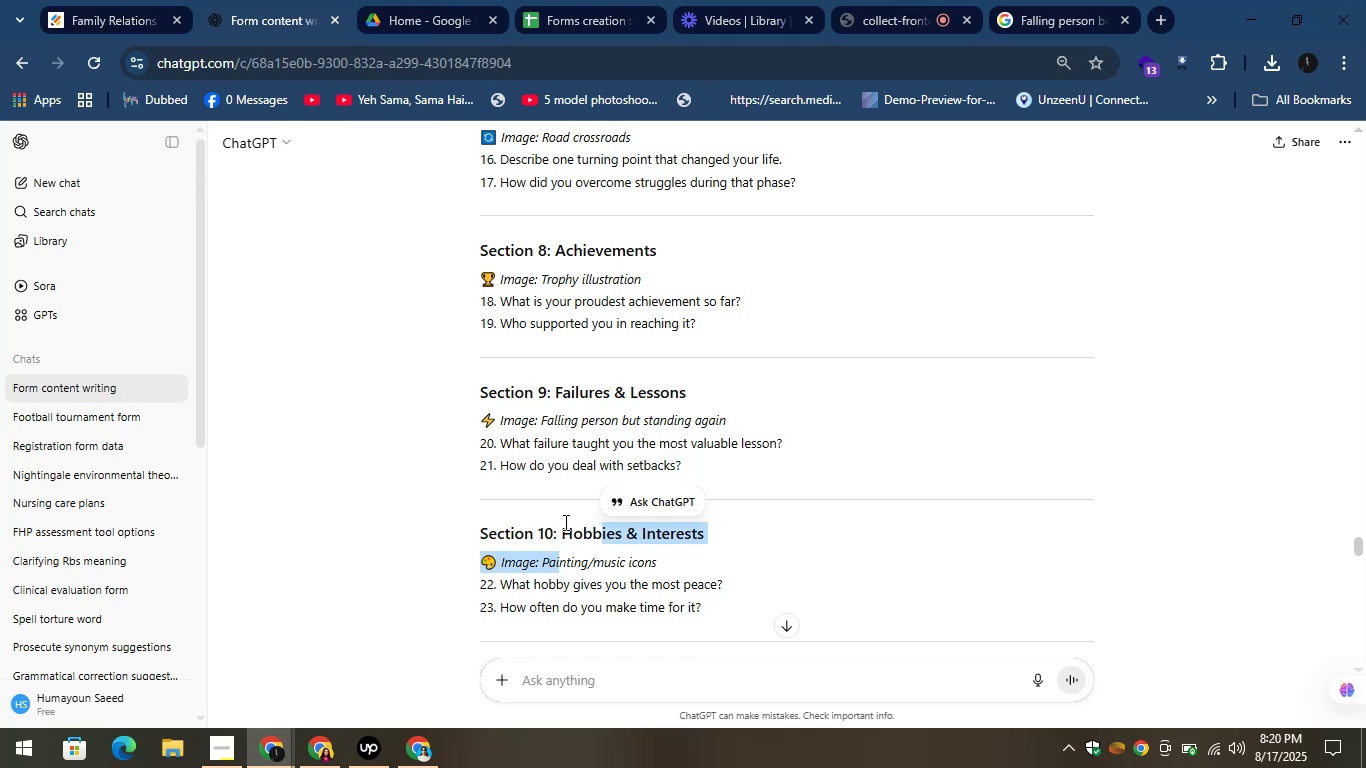 
left_click_drag(start_coordinate=[563, 527], to_coordinate=[715, 545])
 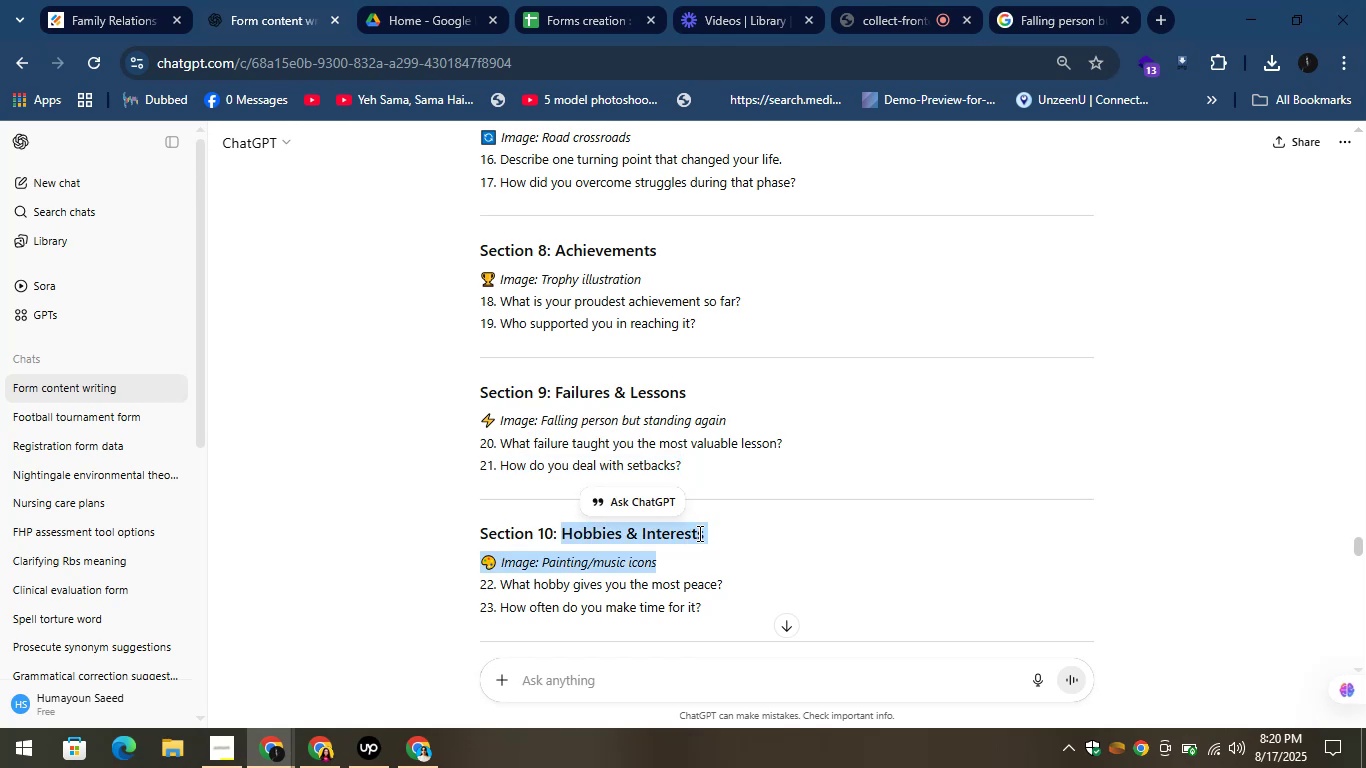 
right_click([696, 537])
 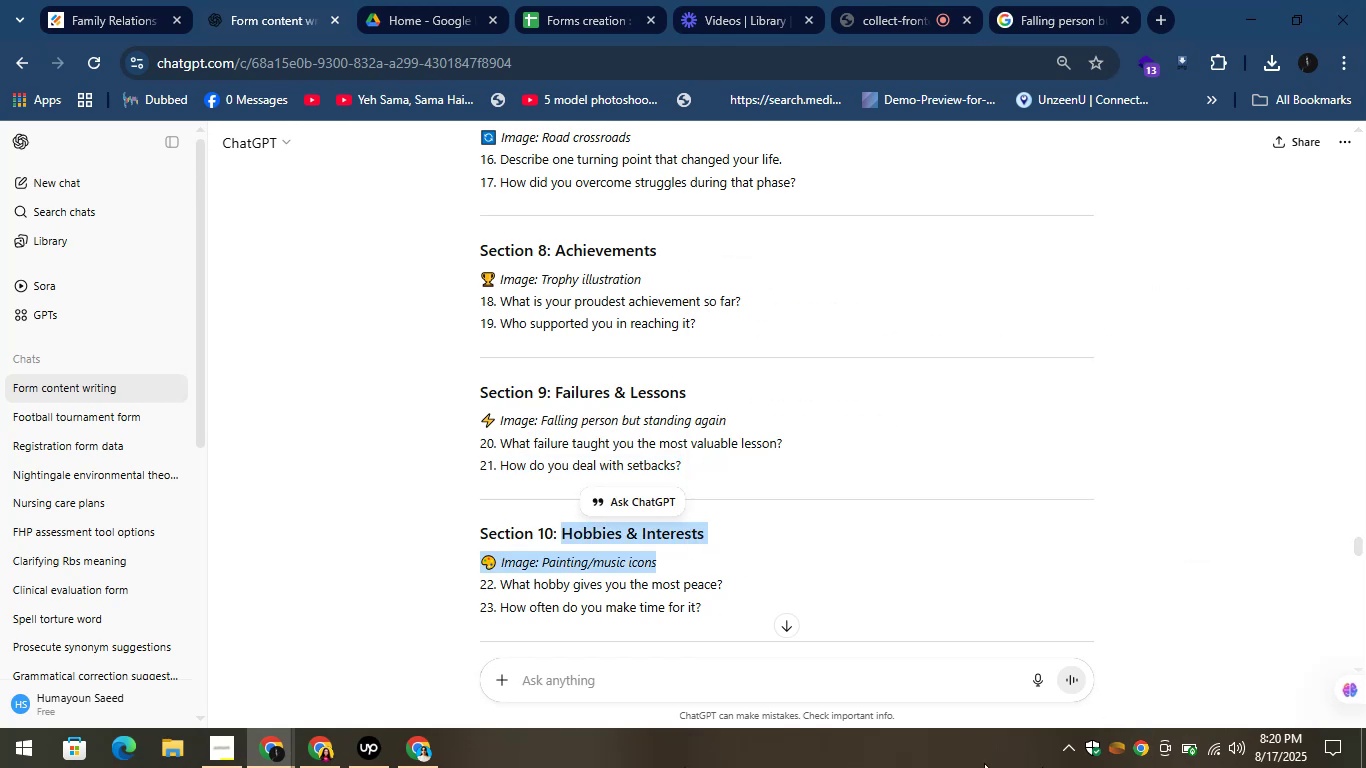 
left_click([760, 563])
 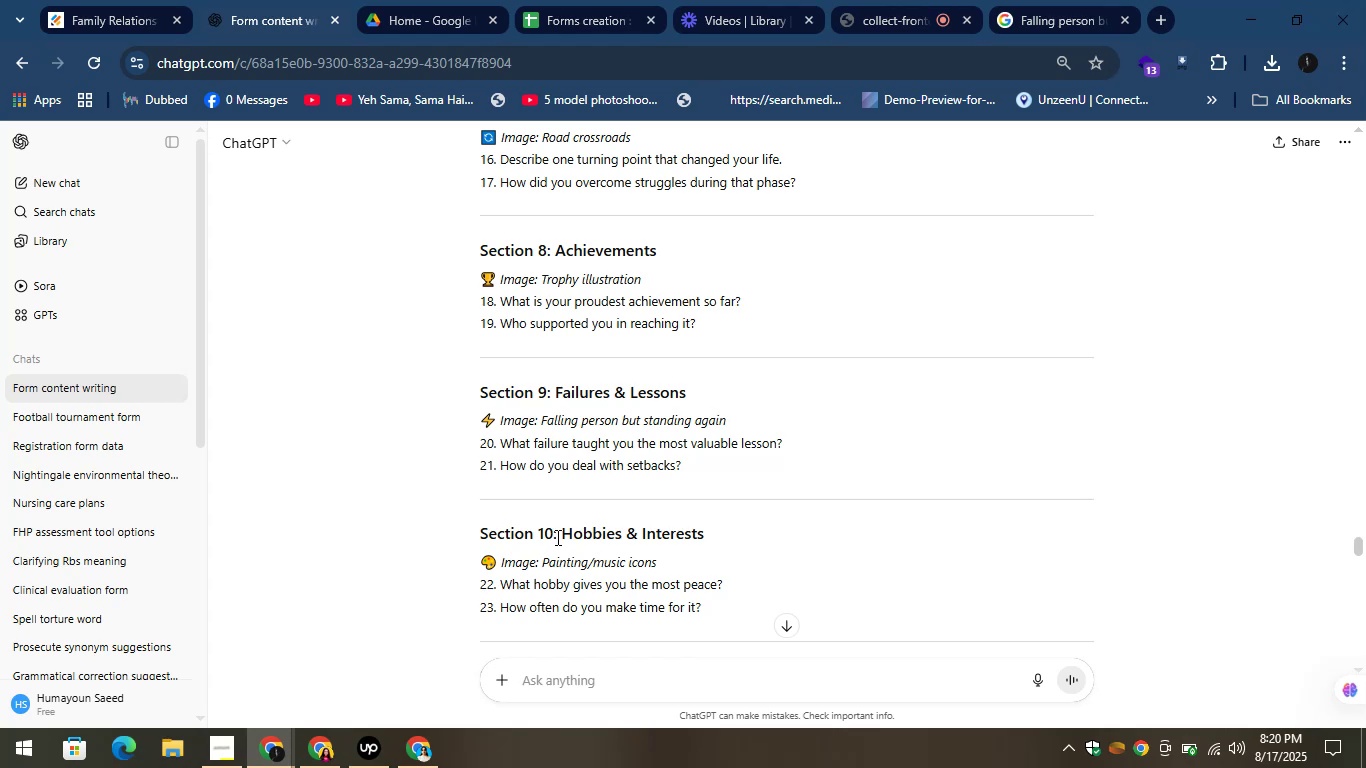 
left_click_drag(start_coordinate=[558, 534], to_coordinate=[764, 550])
 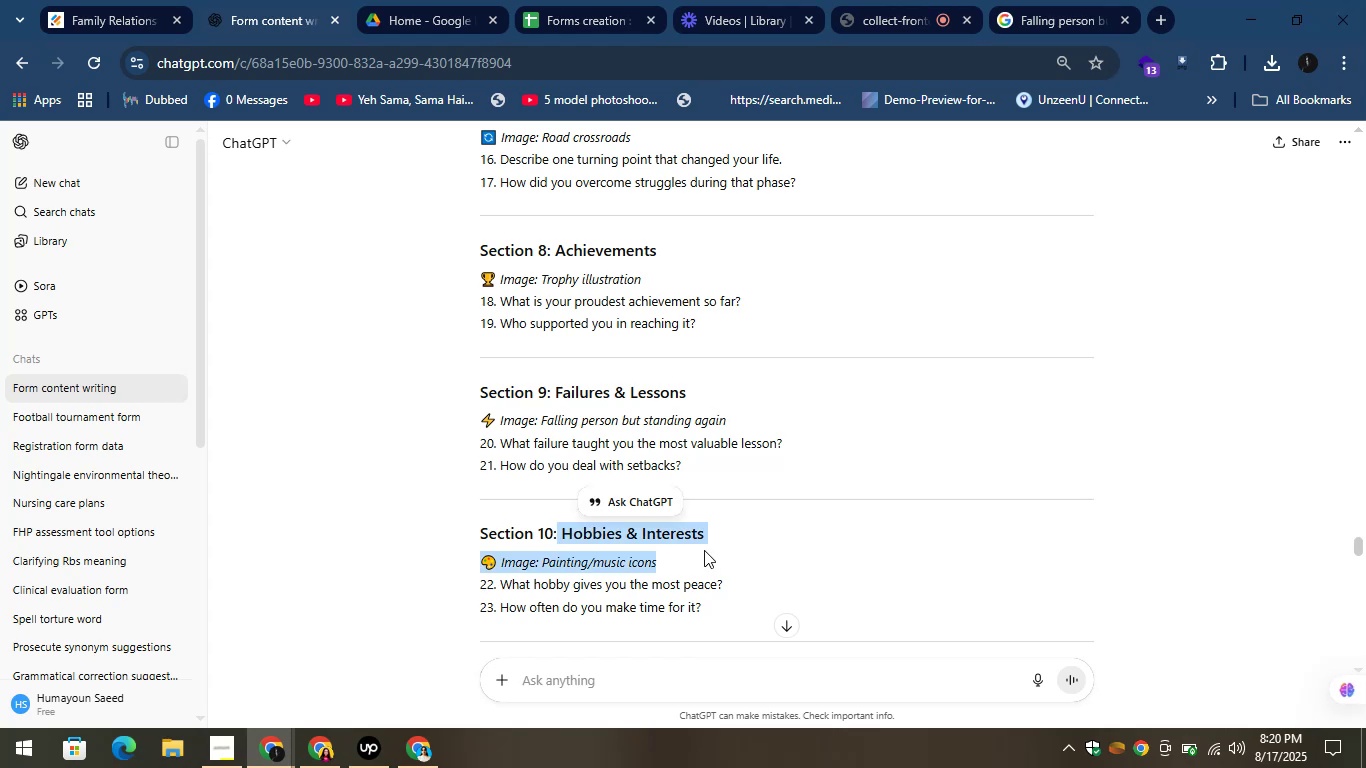 
left_click([704, 550])
 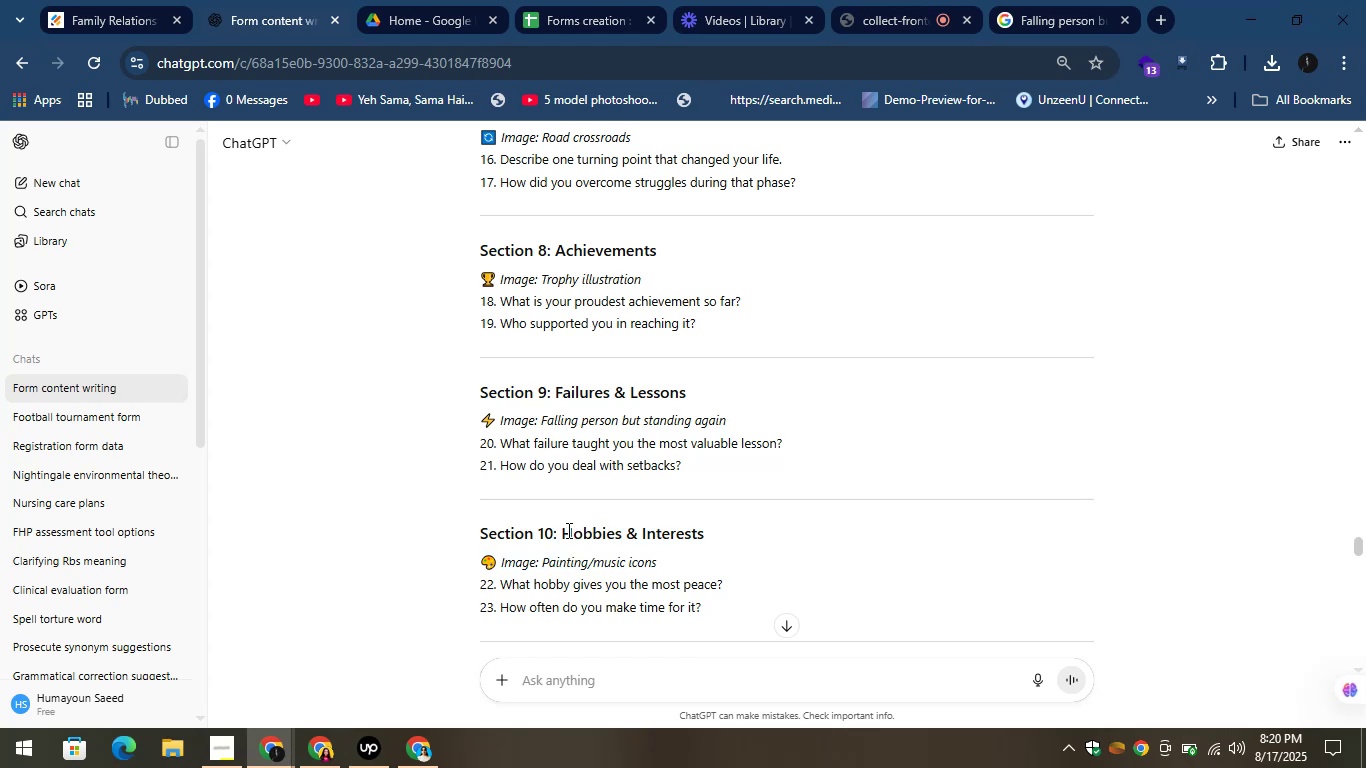 
left_click_drag(start_coordinate=[560, 527], to_coordinate=[705, 530])
 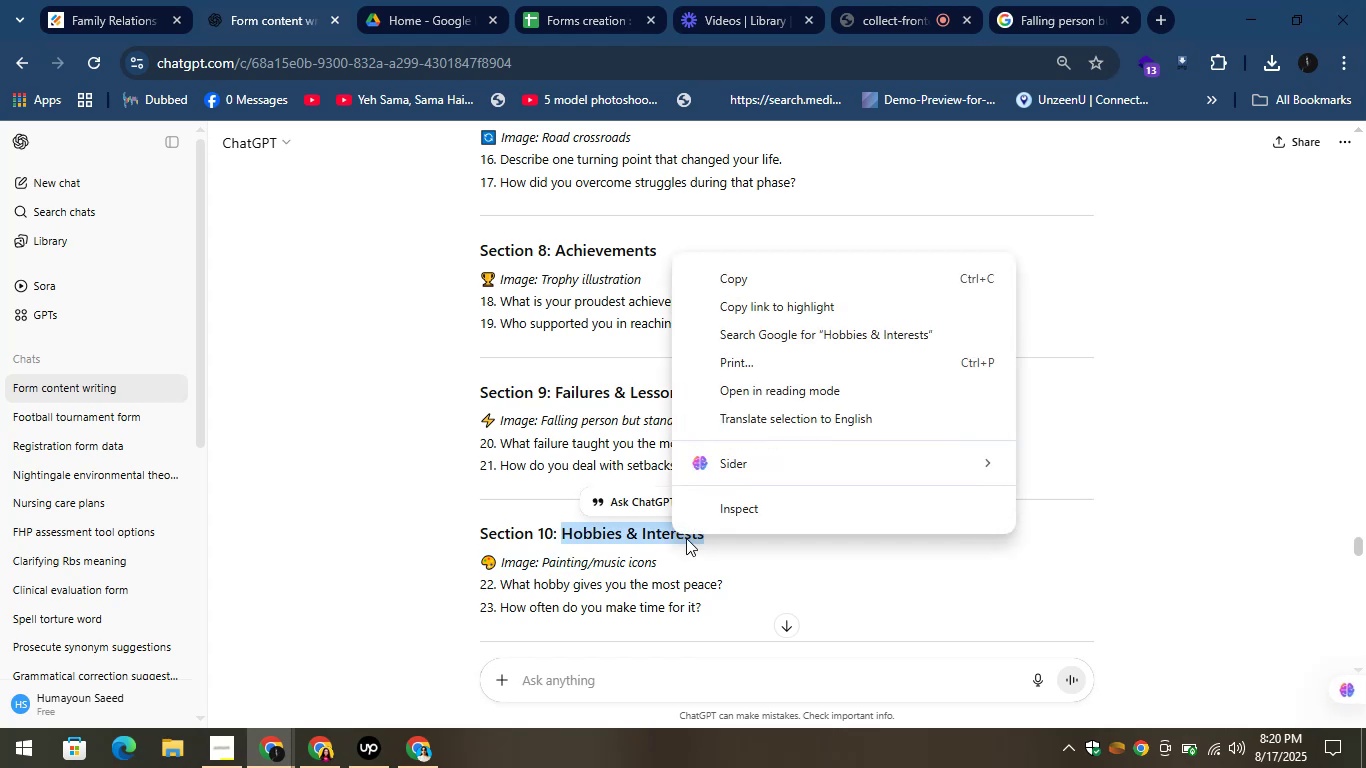 
left_click([775, 288])
 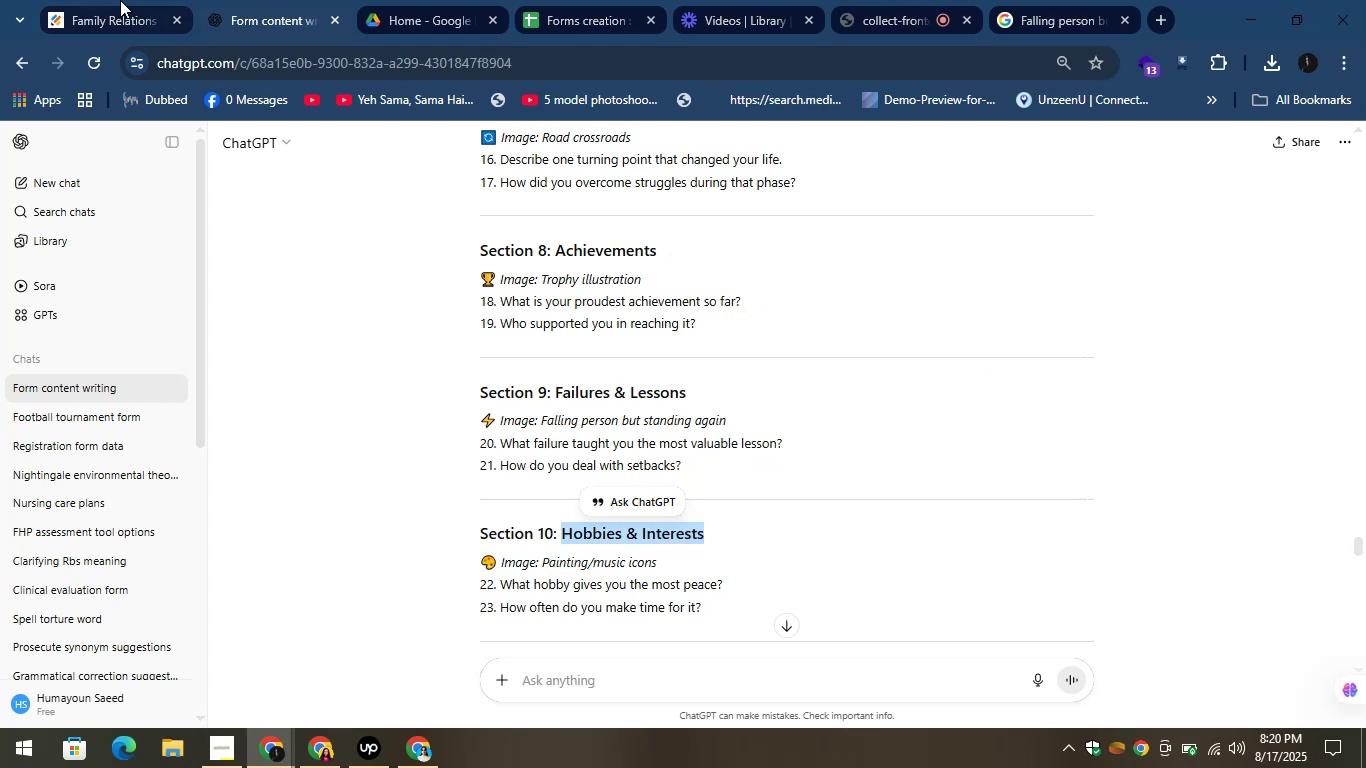 
left_click([76, 0])
 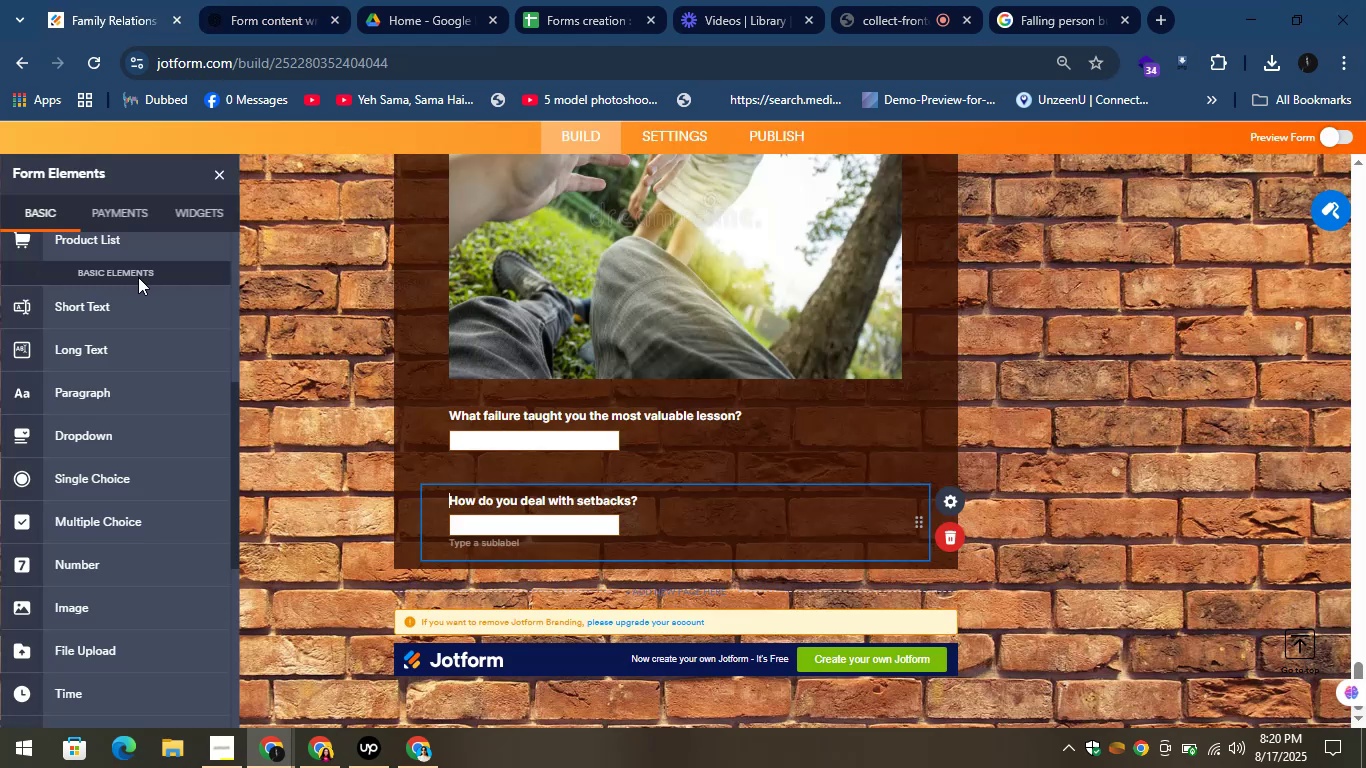 
scroll: coordinate [128, 329], scroll_direction: up, amount: 16.0
 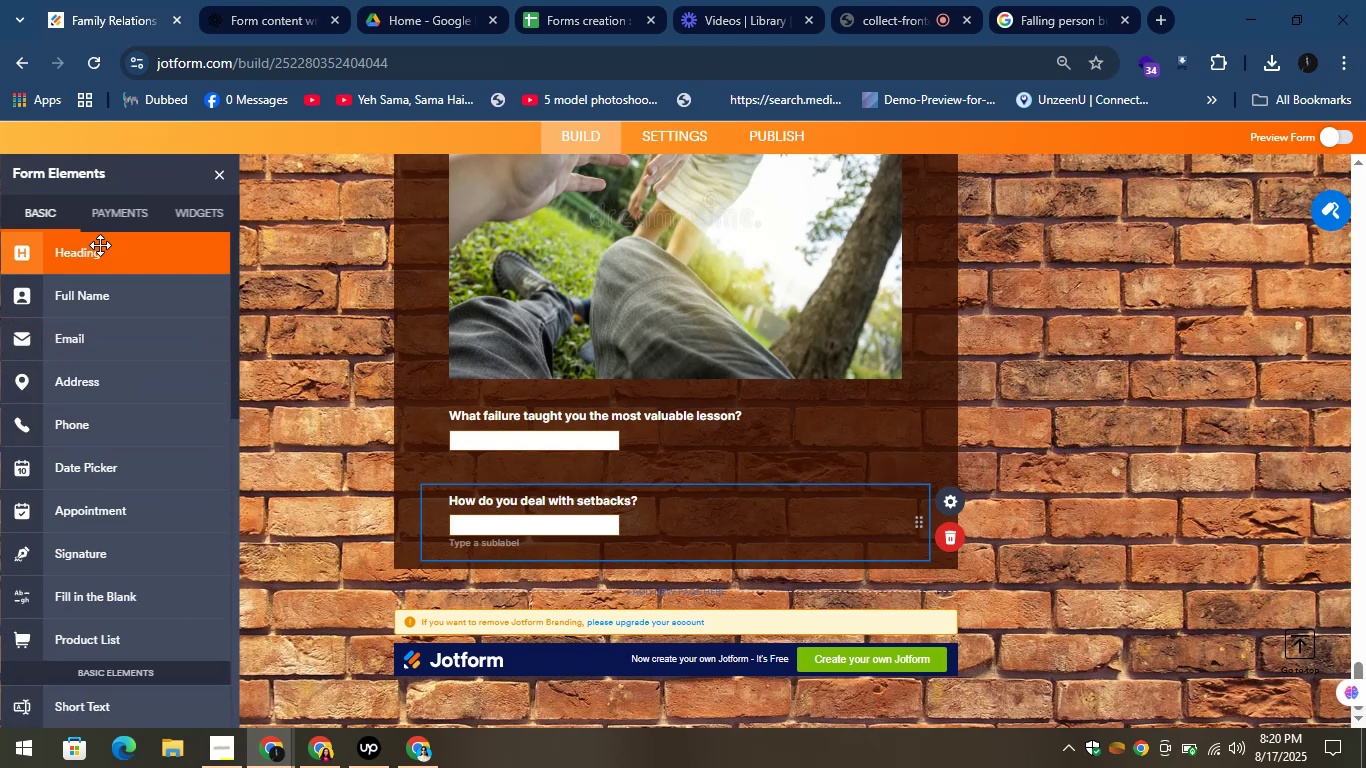 
left_click_drag(start_coordinate=[97, 253], to_coordinate=[512, 558])
 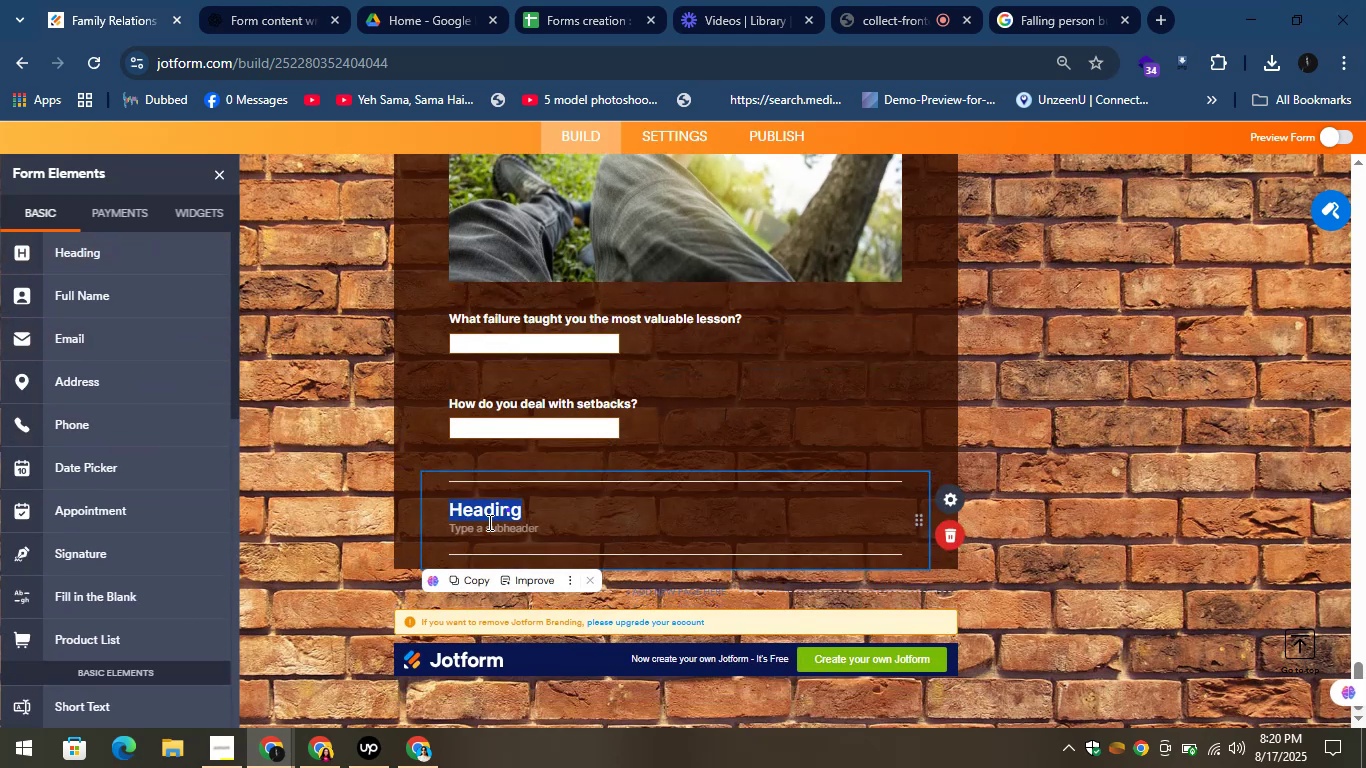 
right_click([487, 506])
 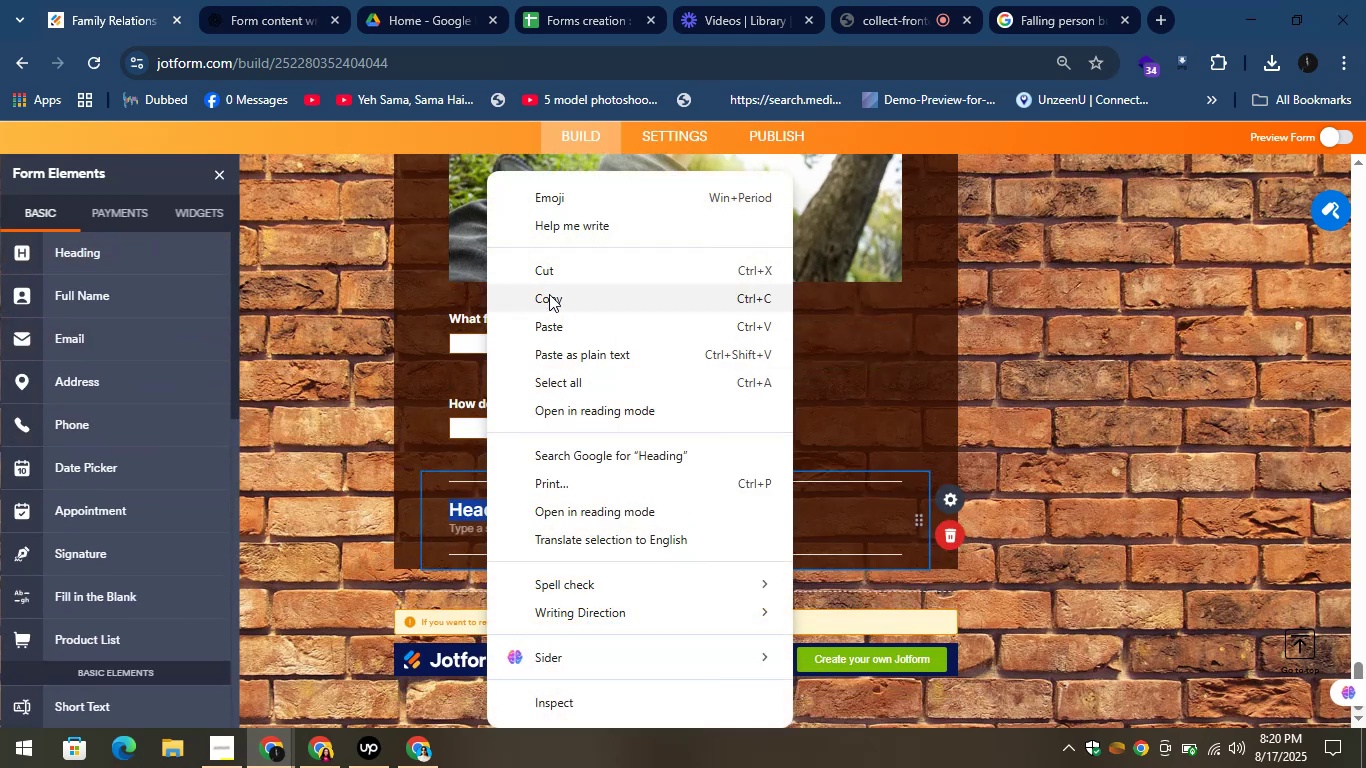 
left_click([552, 320])
 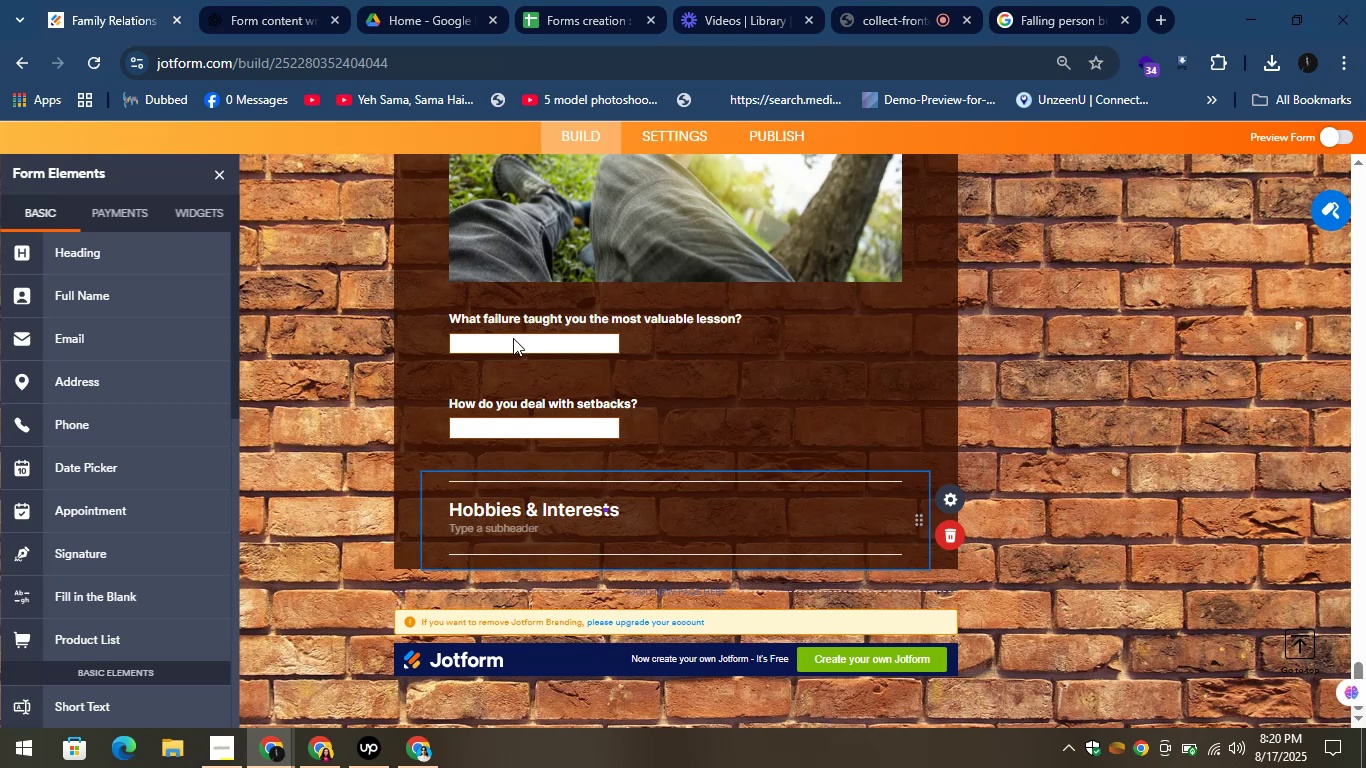 
wait(6.84)
 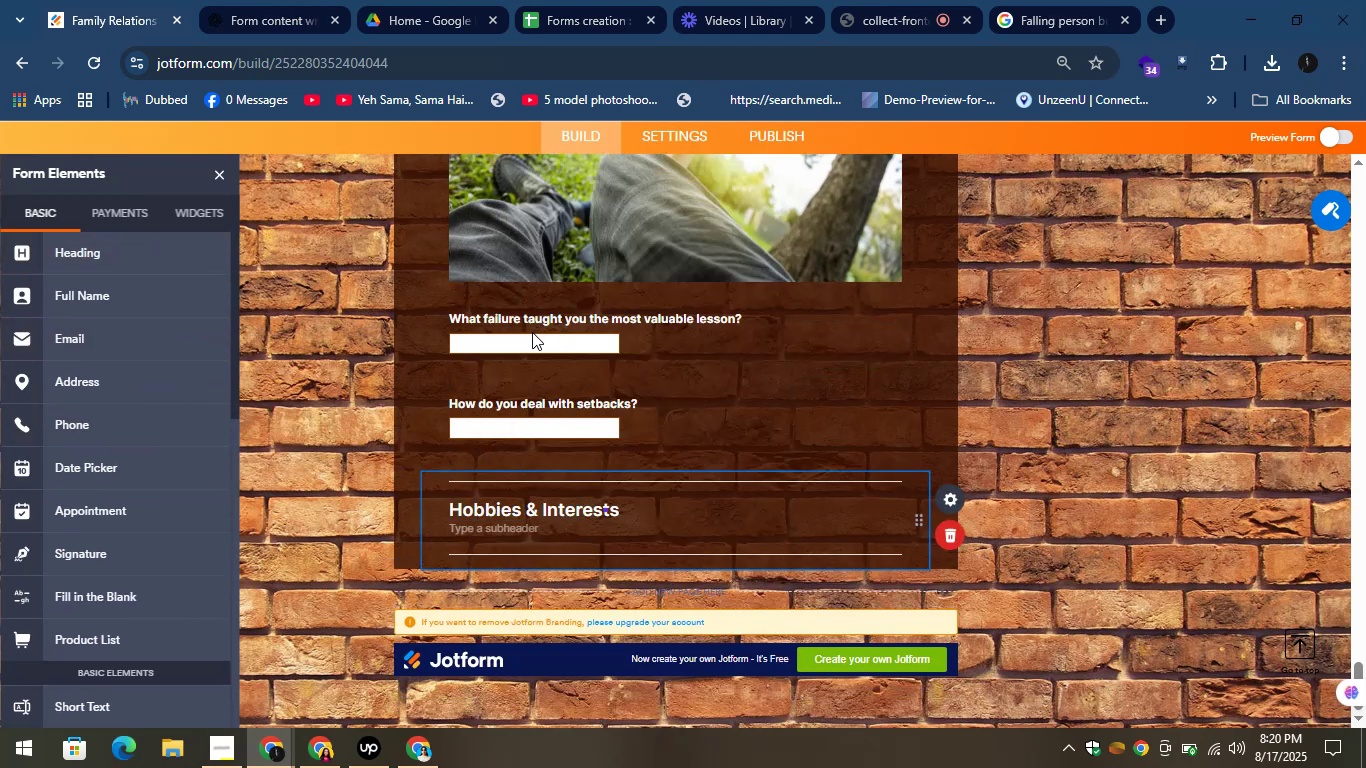 
left_click([246, 0])
 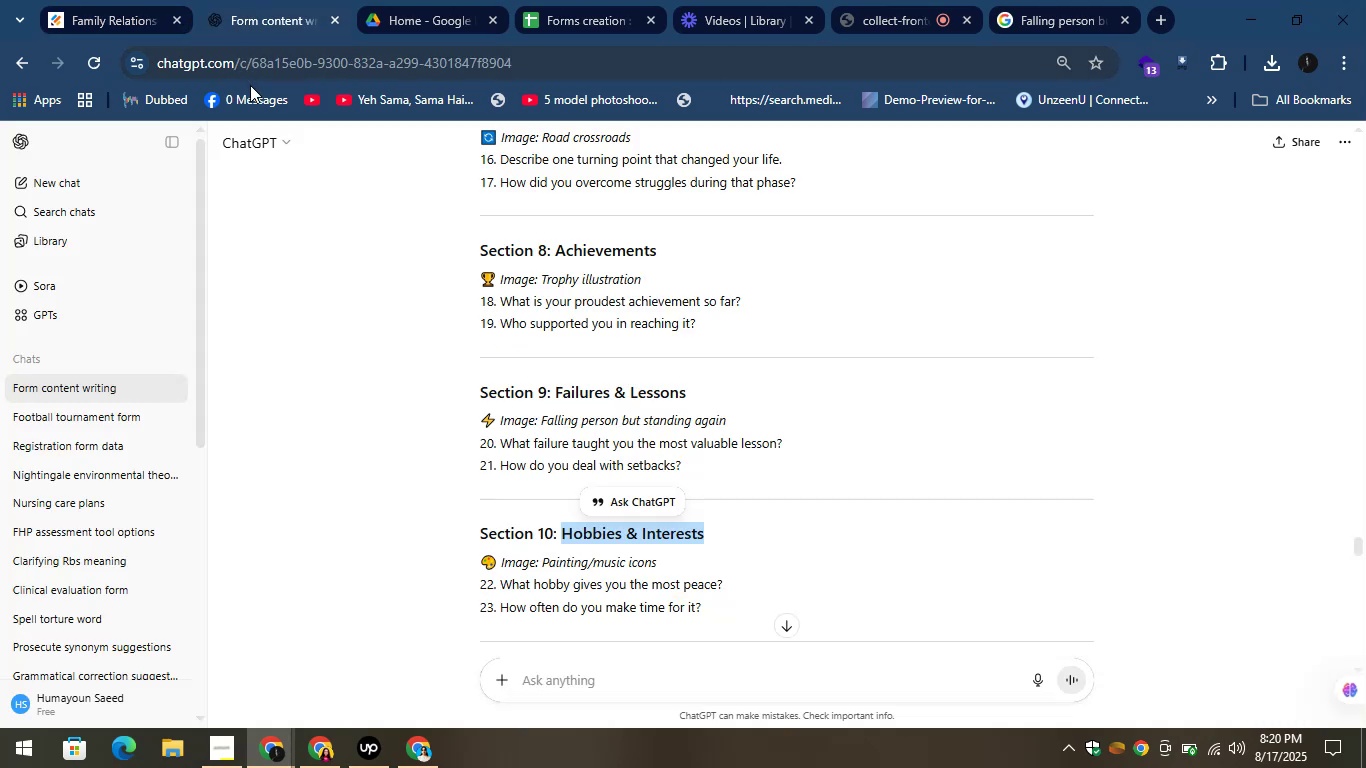 
scroll: coordinate [611, 431], scroll_direction: down, amount: 1.0
 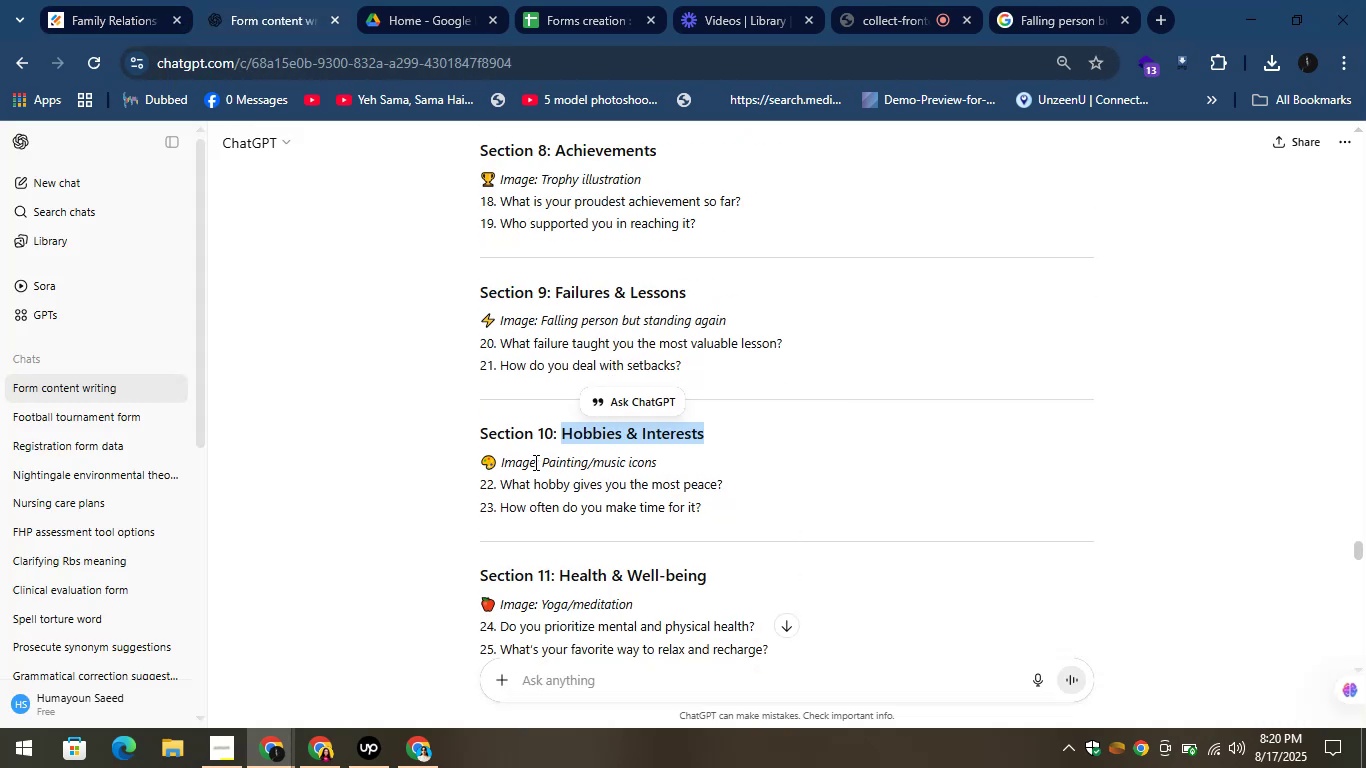 
left_click_drag(start_coordinate=[540, 463], to_coordinate=[696, 456])
 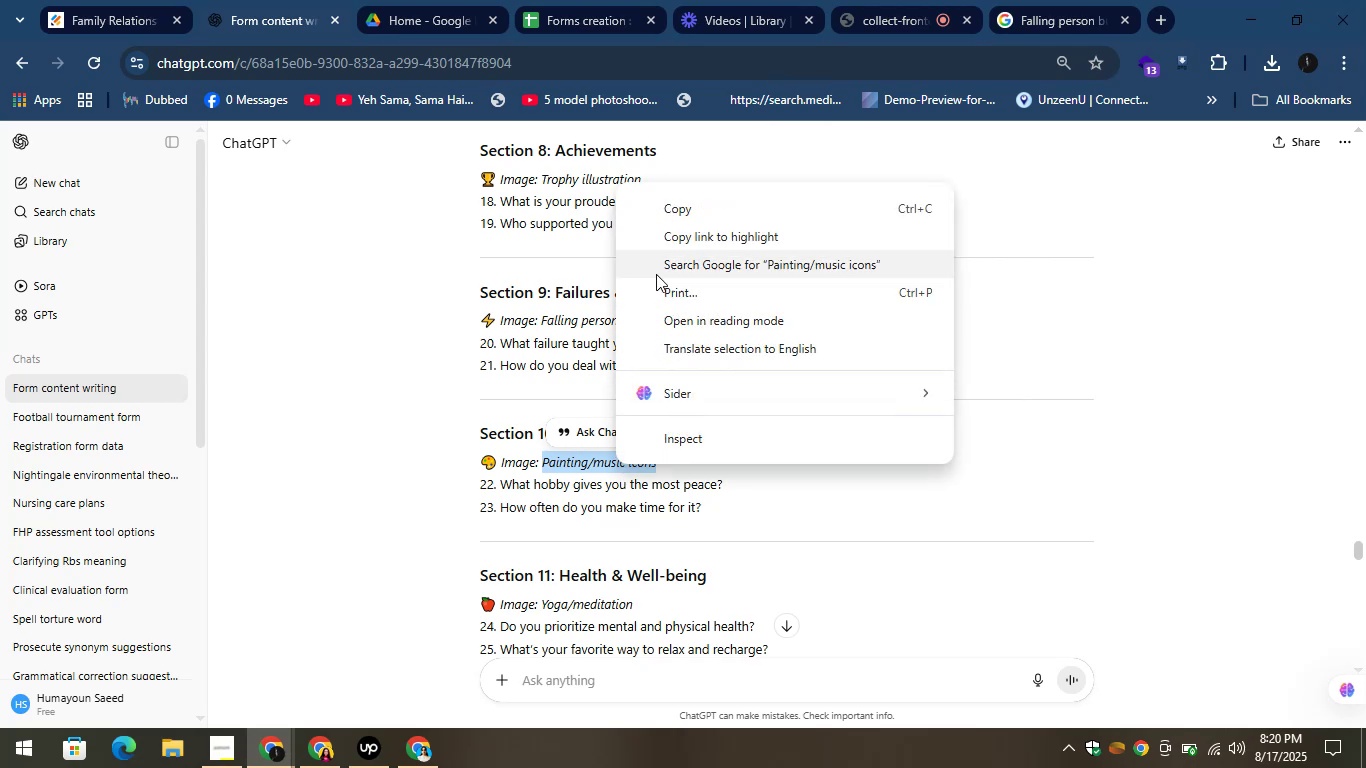 
left_click([680, 208])
 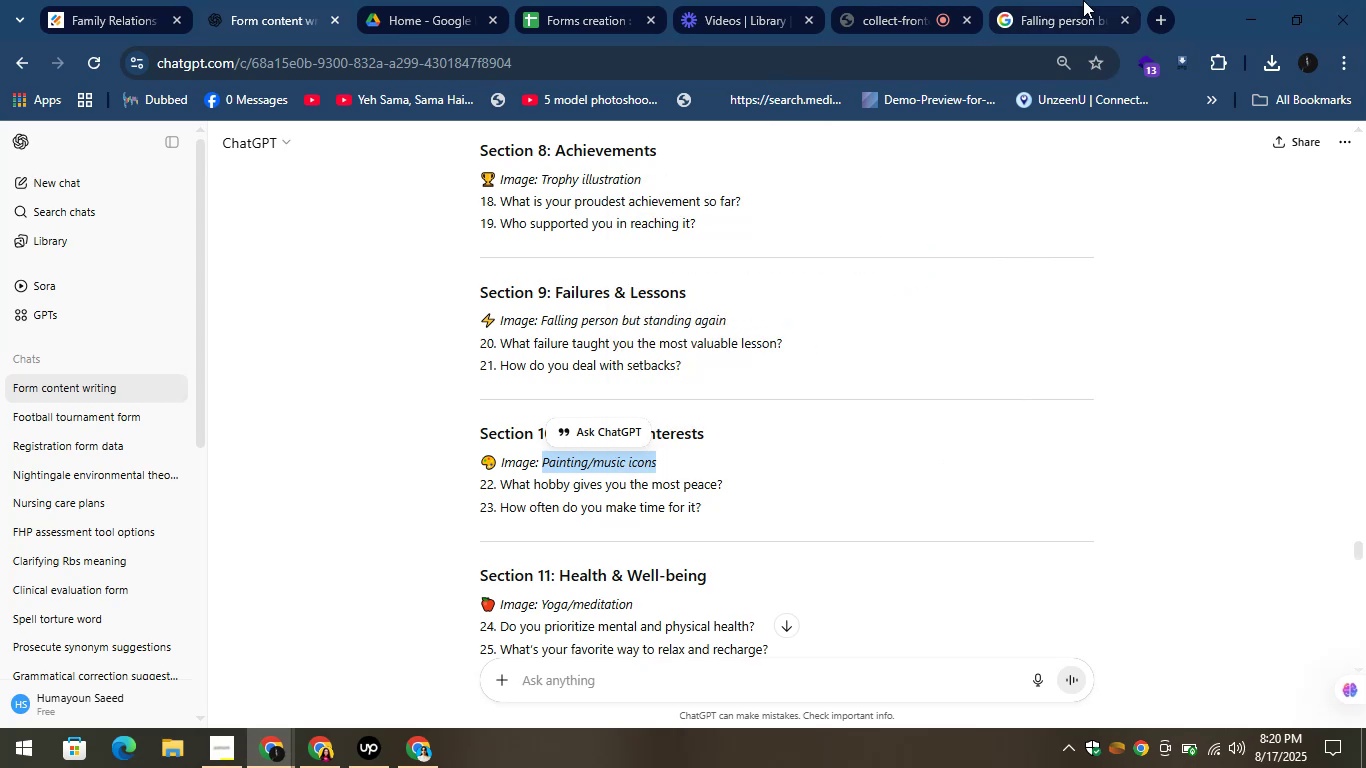 
left_click([1049, 0])
 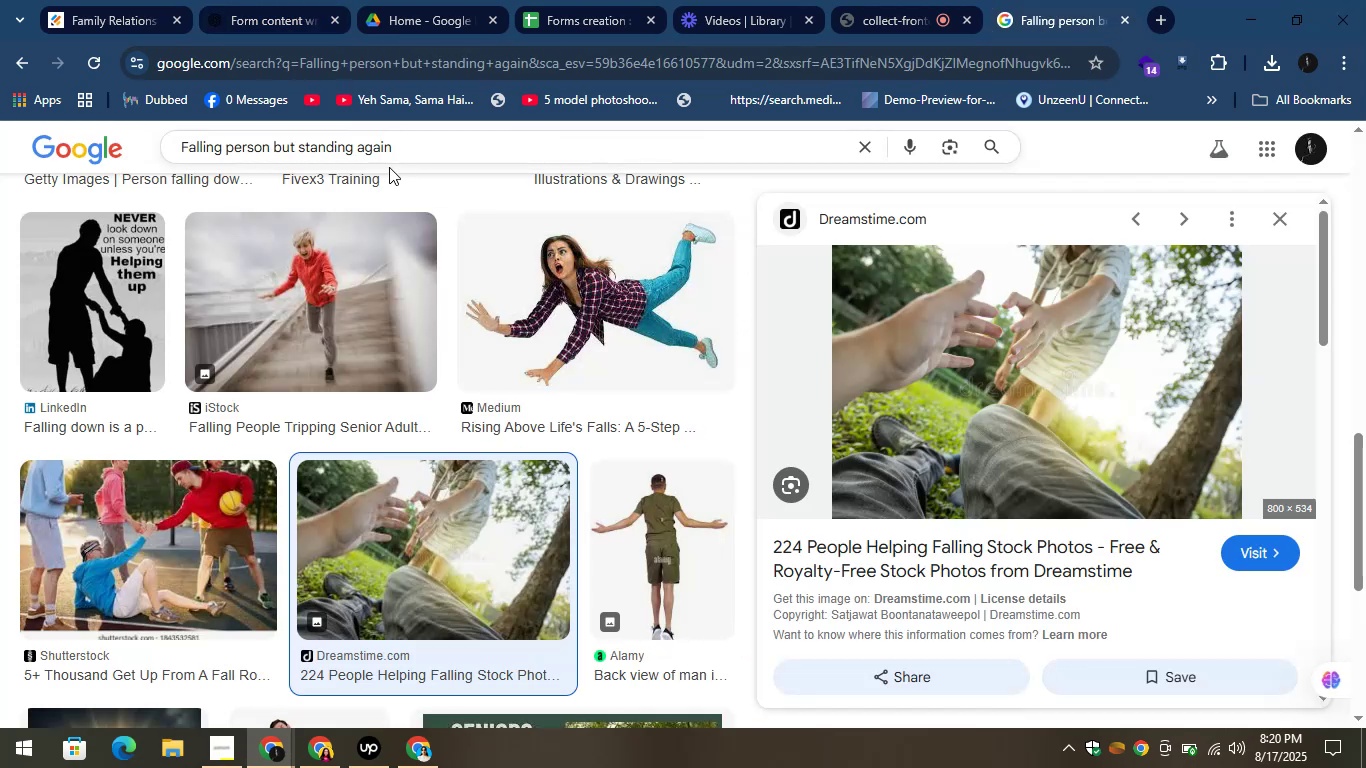 
left_click([400, 146])
 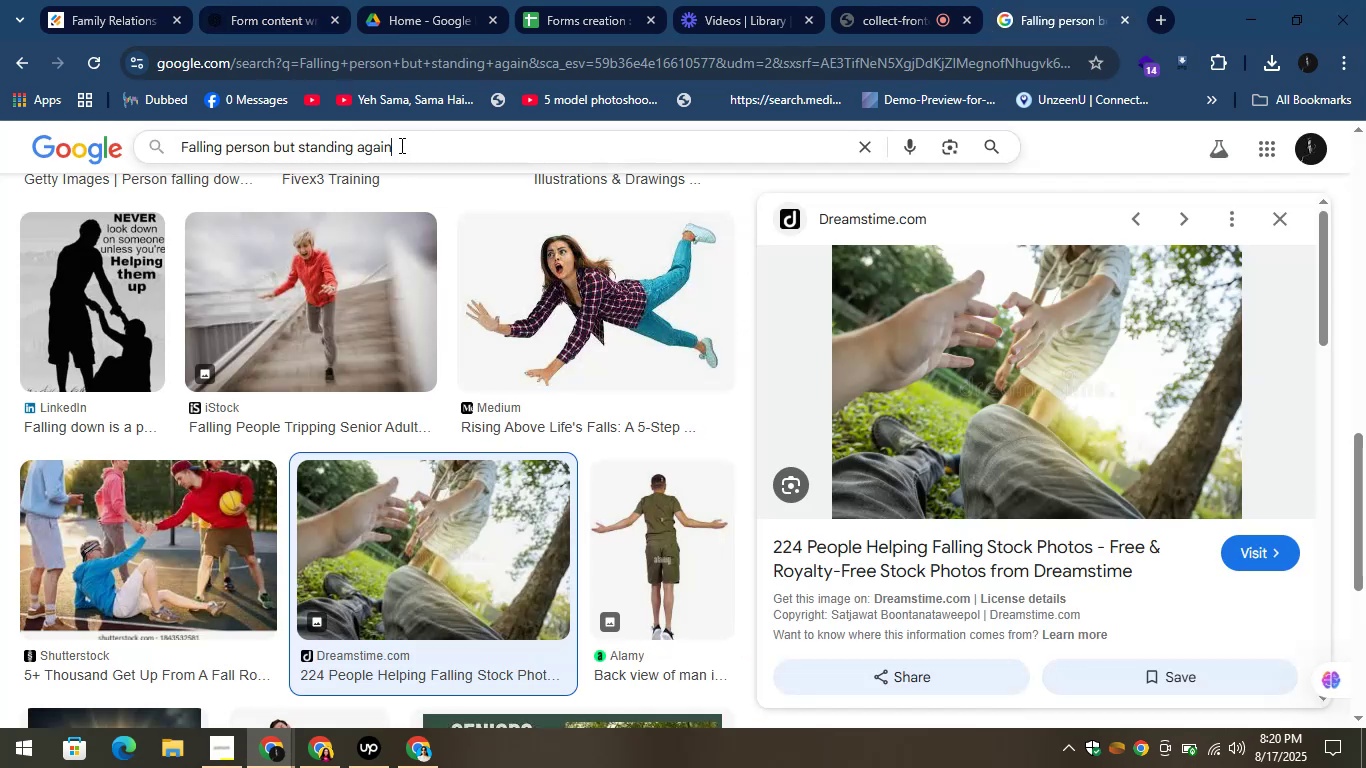 
double_click([400, 145])
 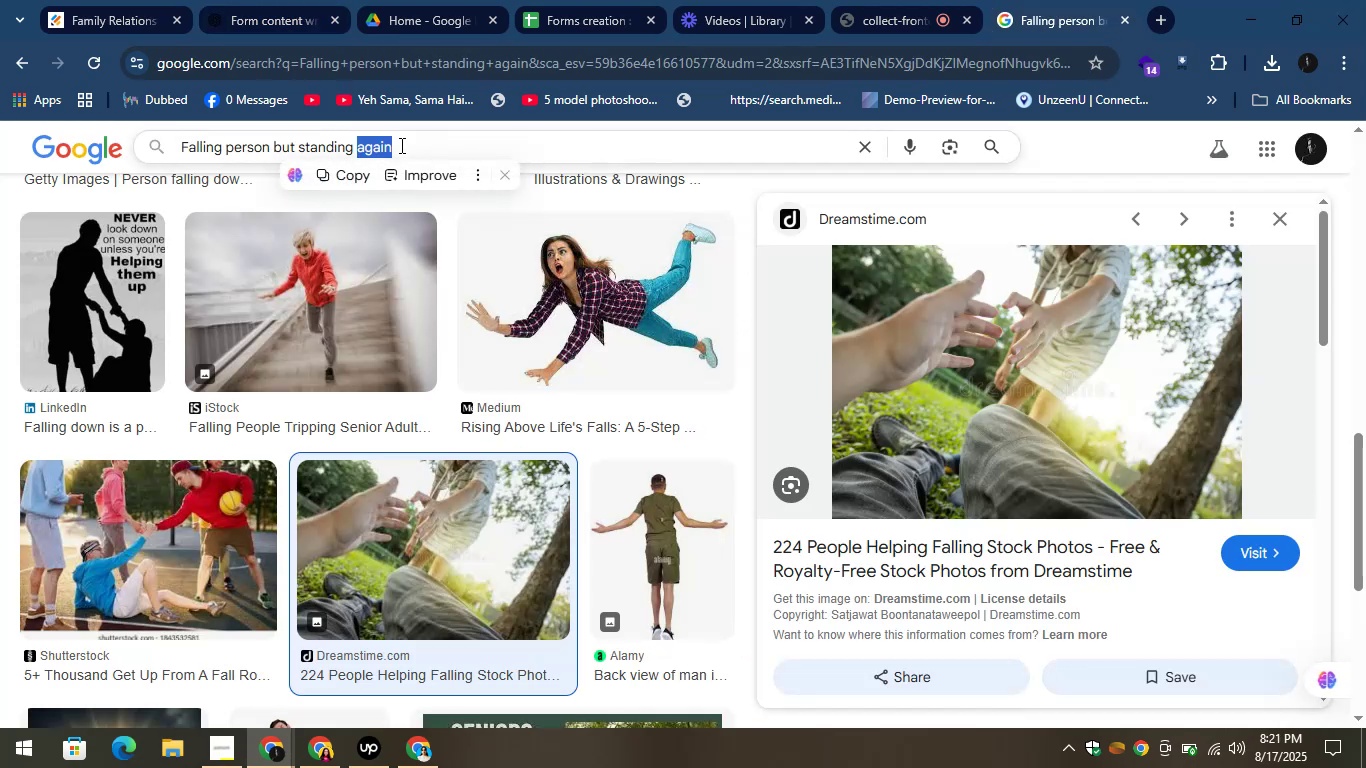 
double_click([400, 145])
 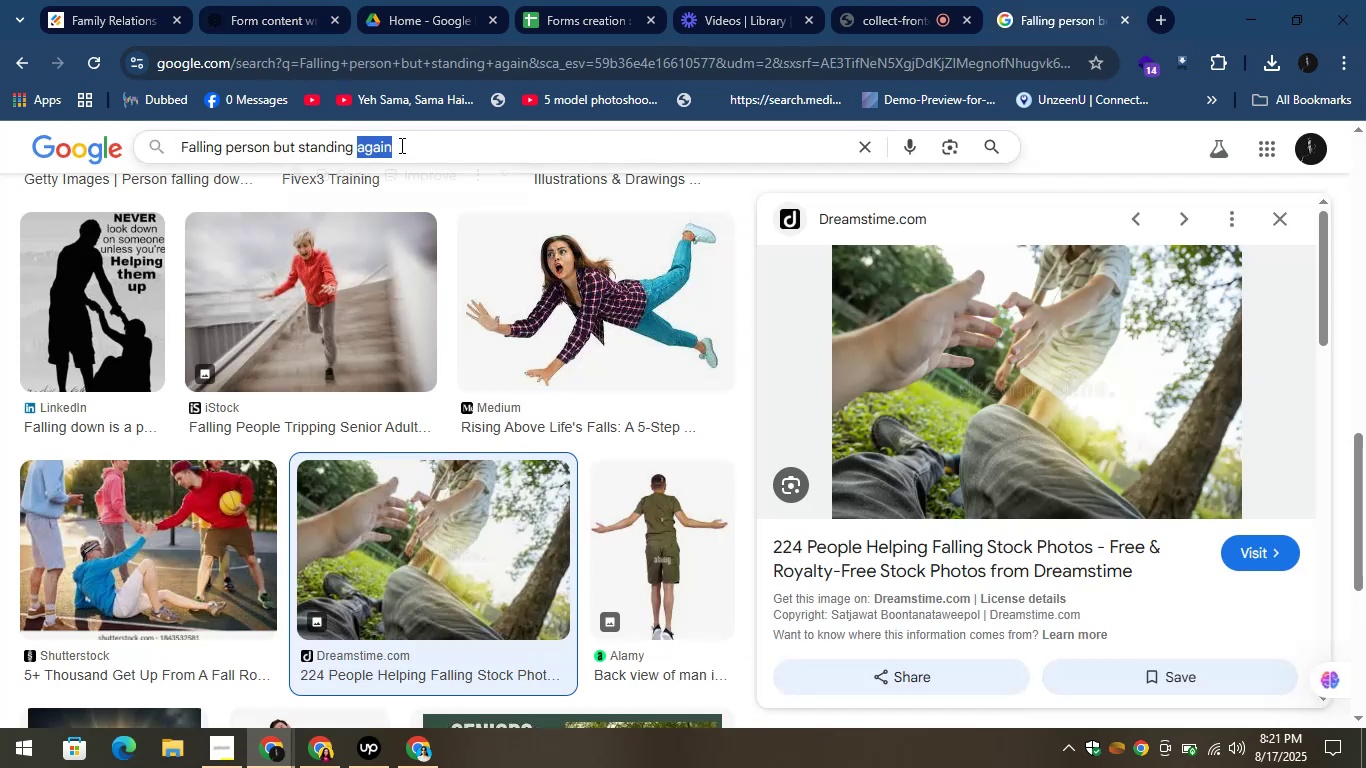 
left_click([400, 145])
 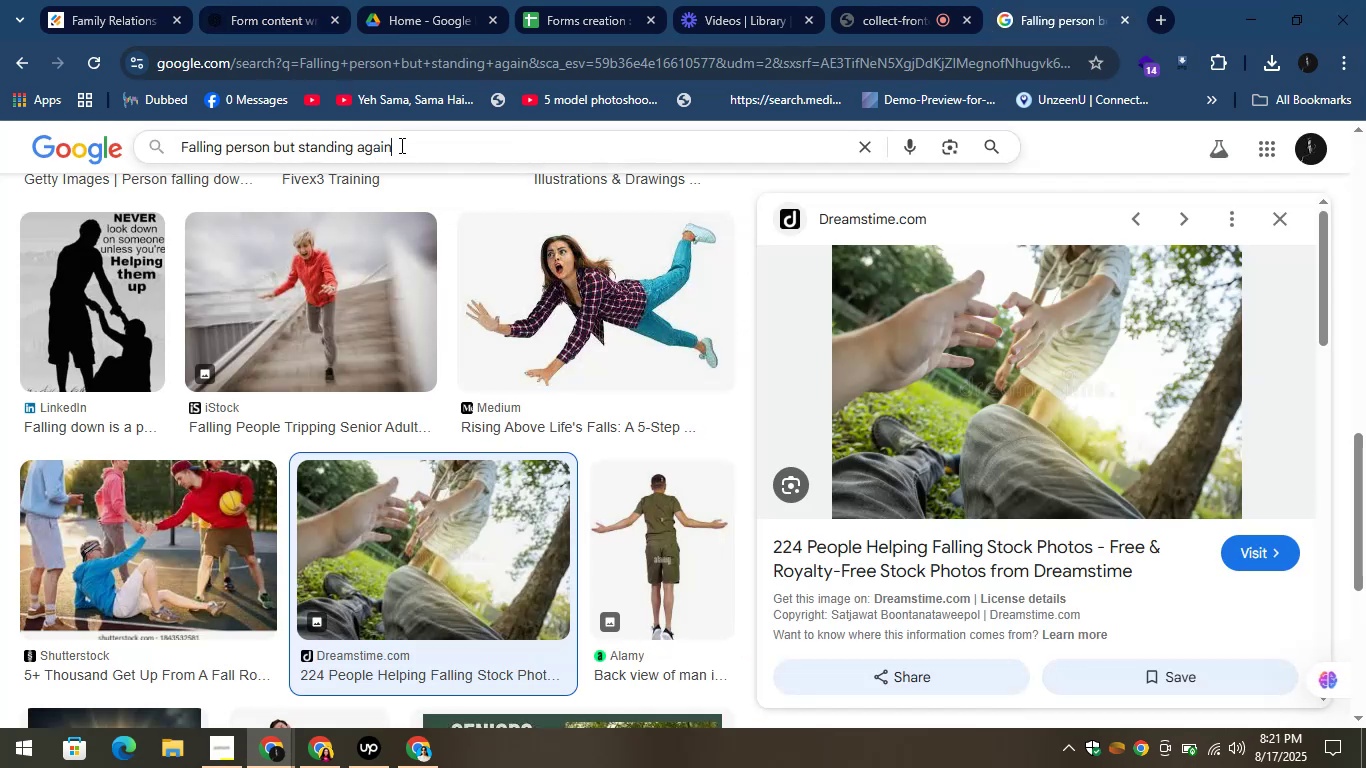 
left_click_drag(start_coordinate=[400, 145], to_coordinate=[135, 152])
 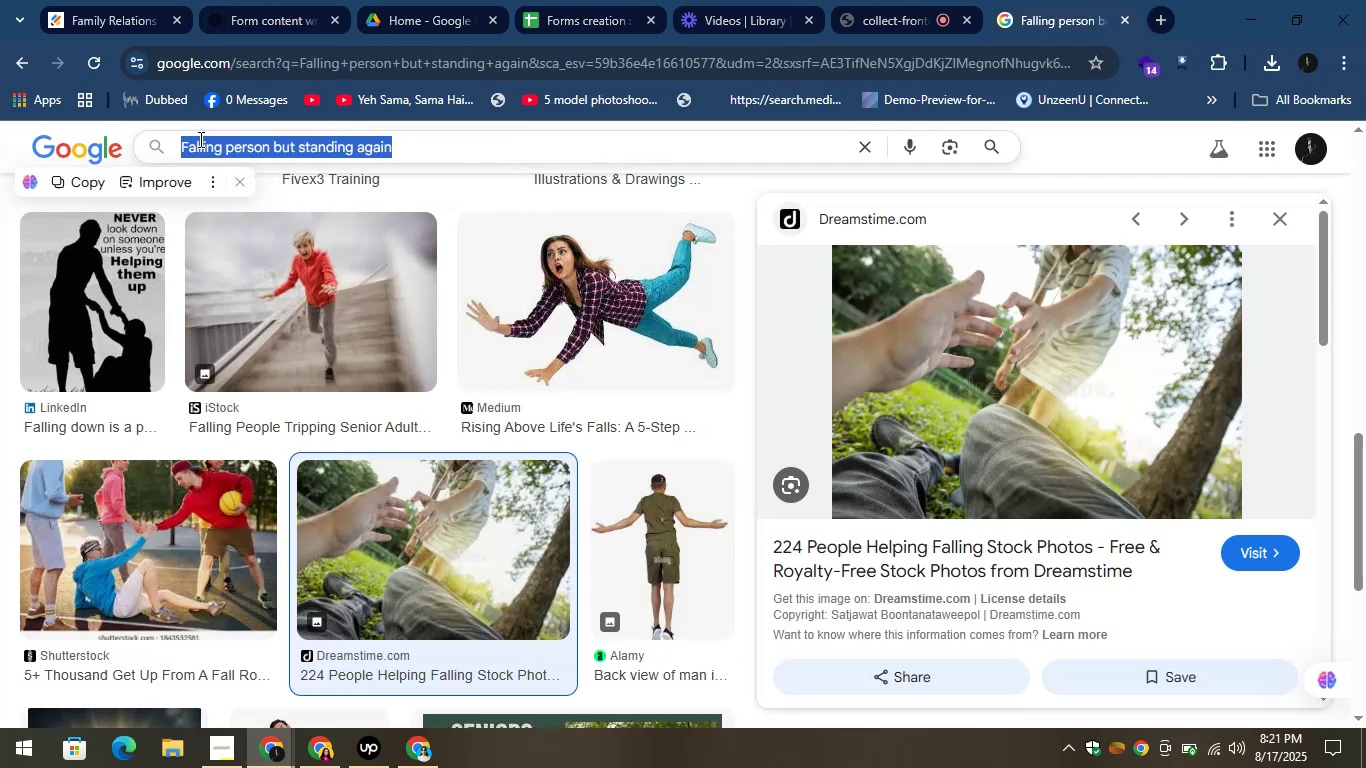 
right_click([199, 138])
 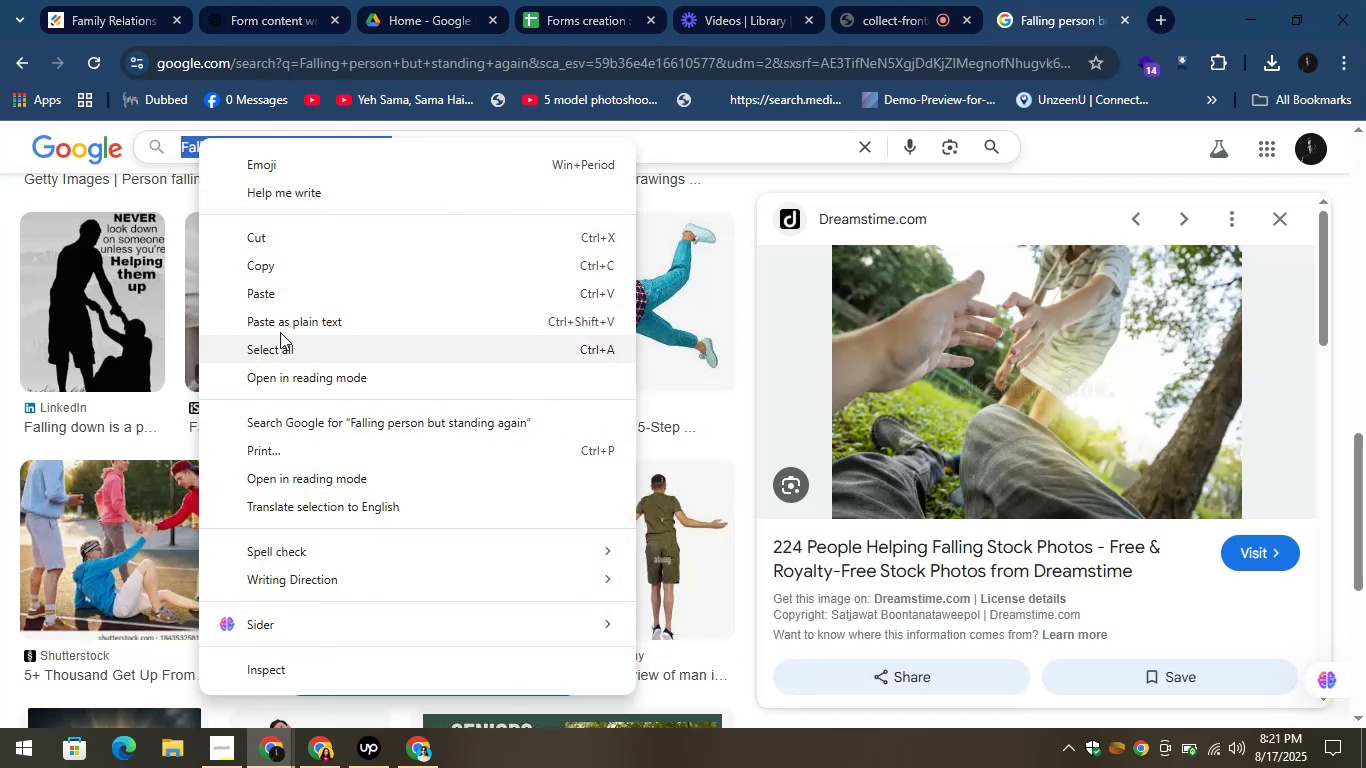 
left_click([265, 290])
 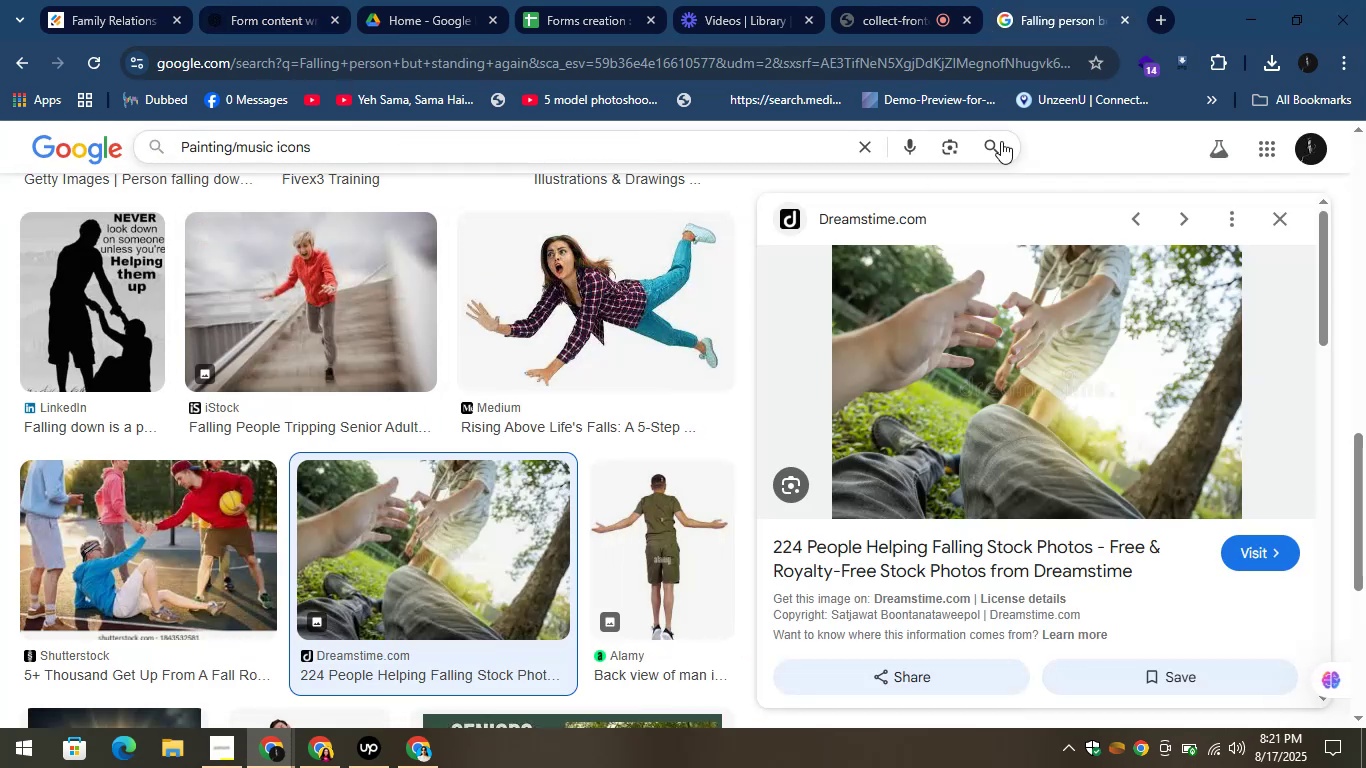 
left_click([993, 135])
 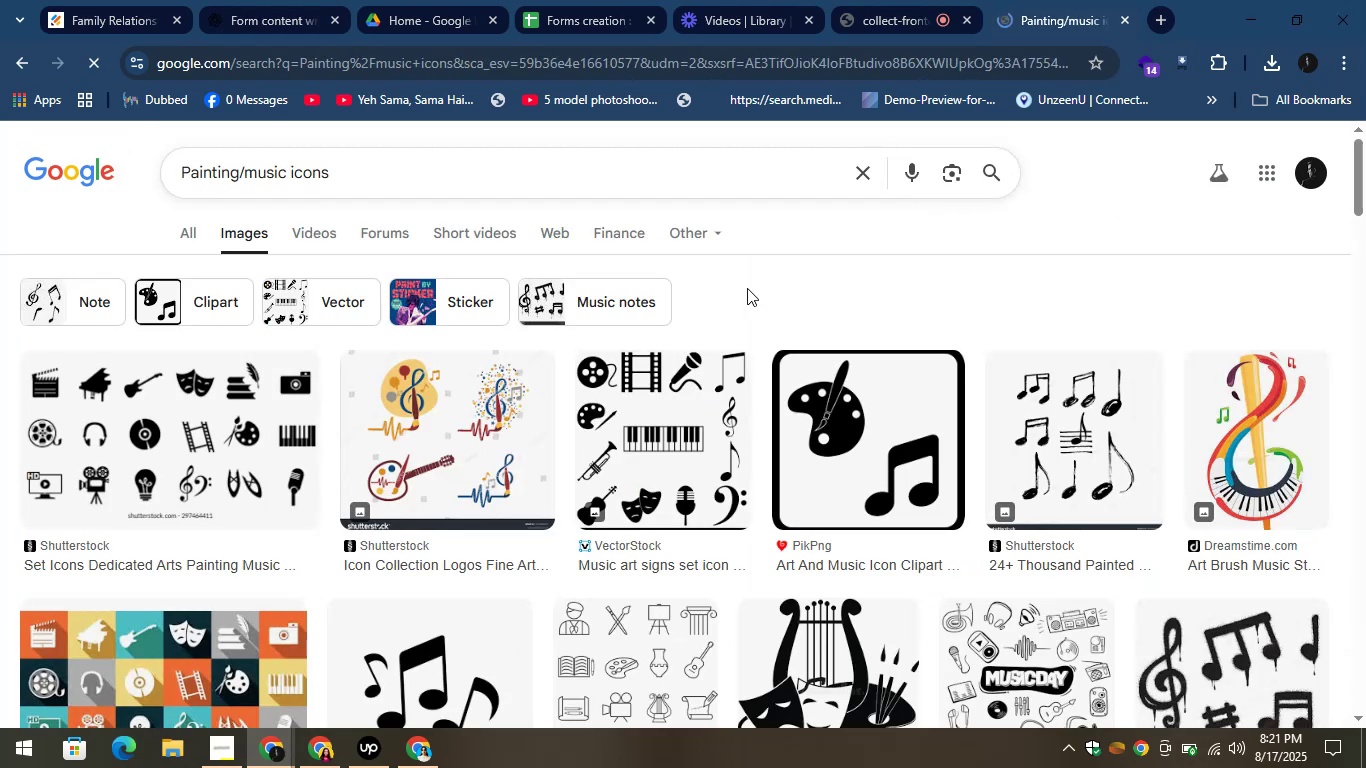 
wait(6.2)
 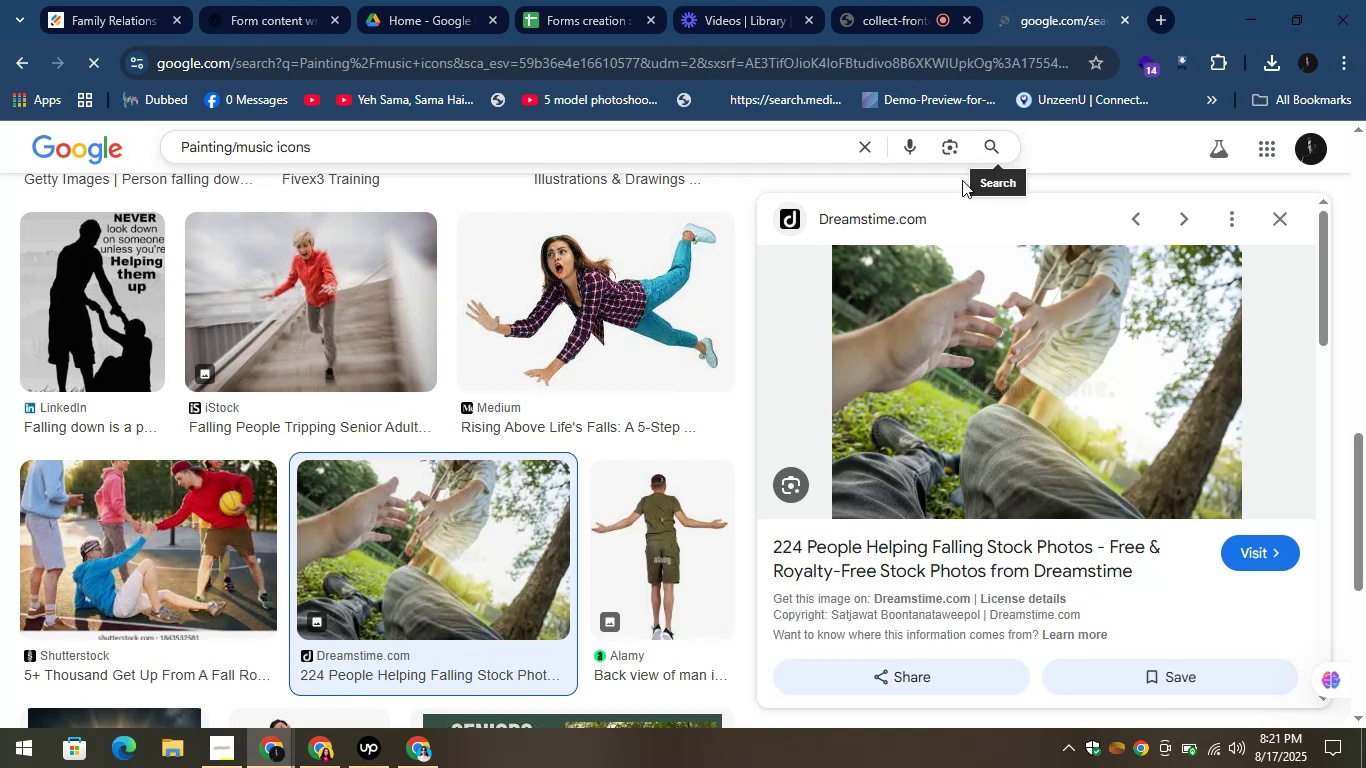 
mouse_move([119, 466])
 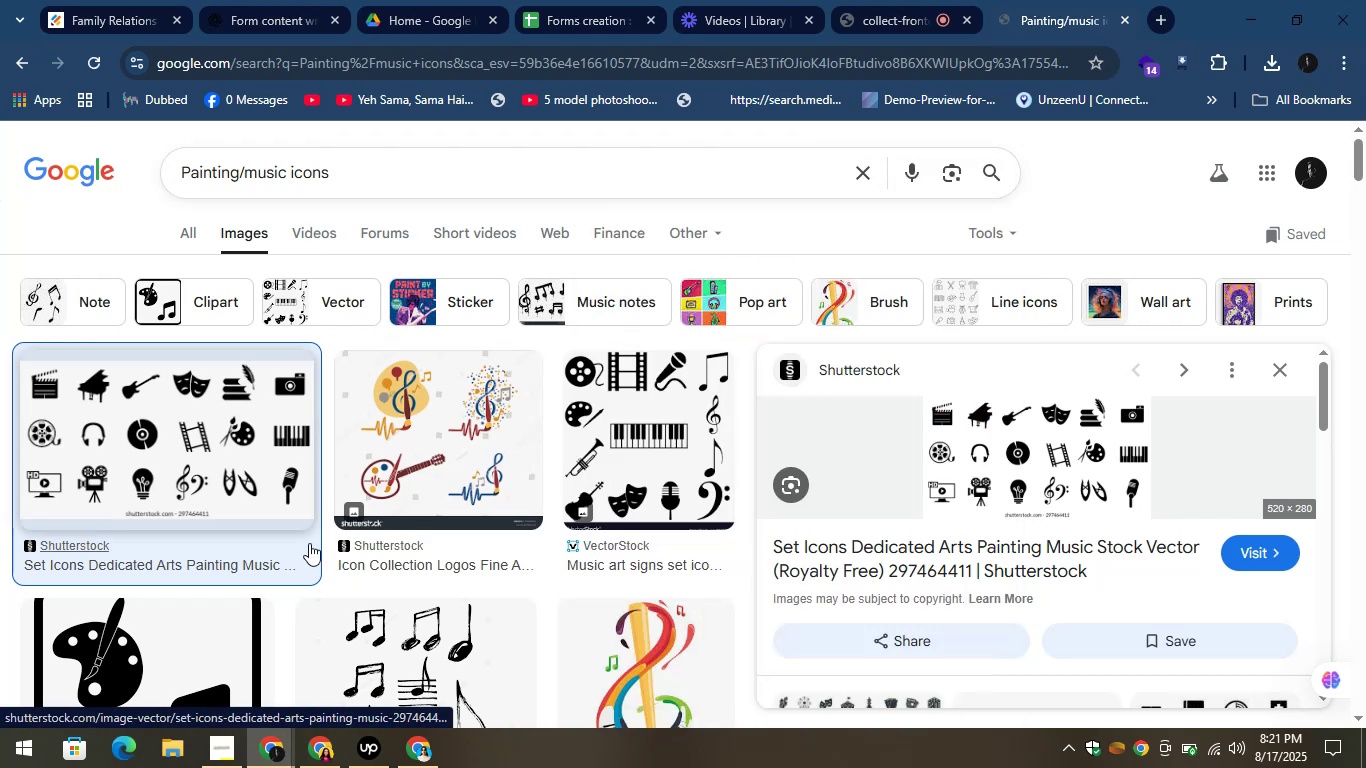 
wait(7.46)
 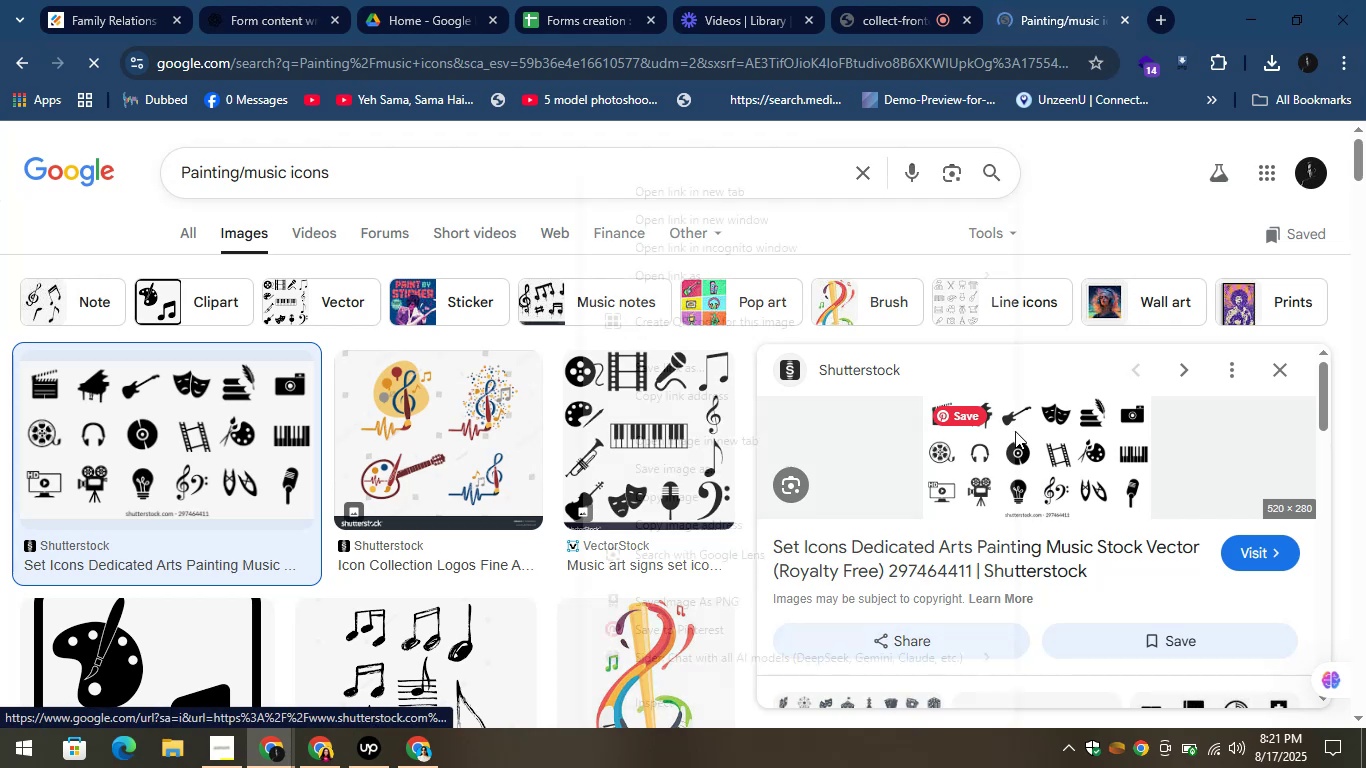 
left_click([506, 443])
 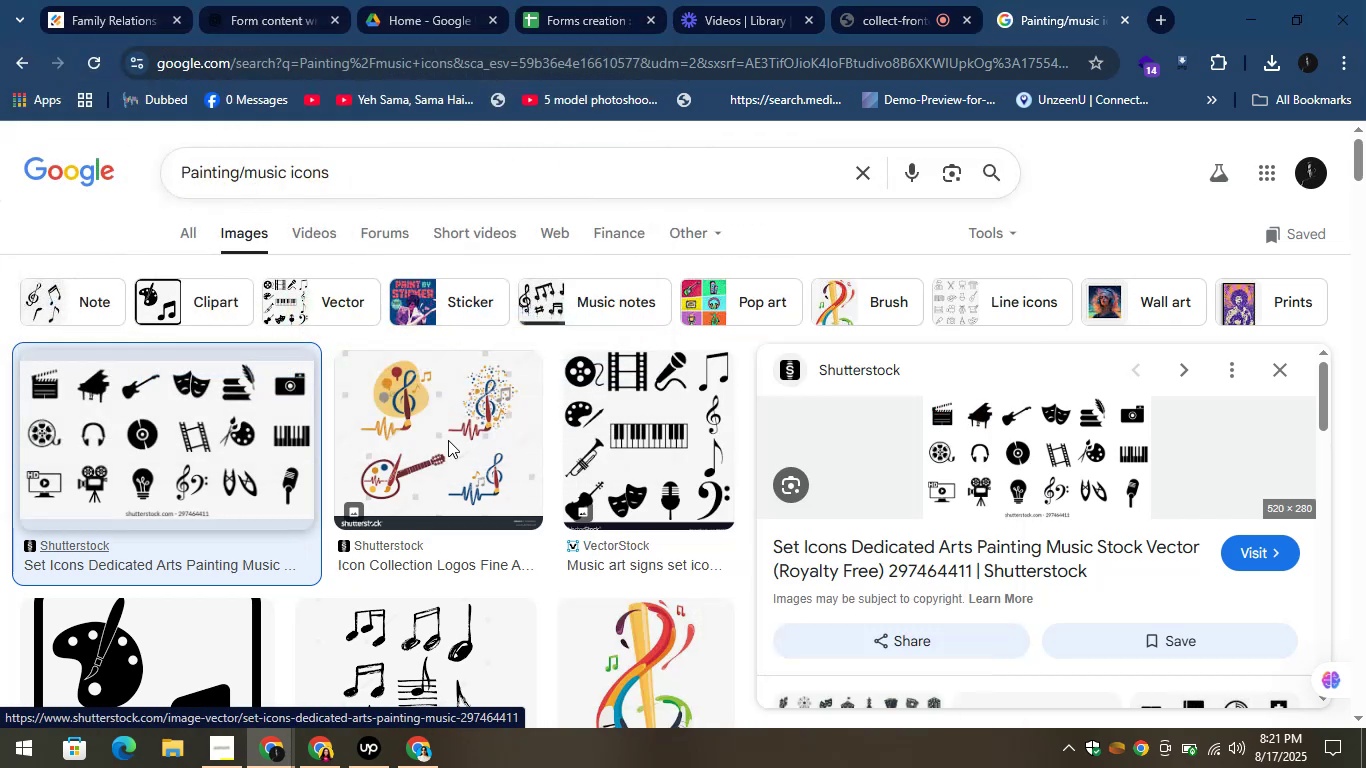 
mouse_move([118, 27])
 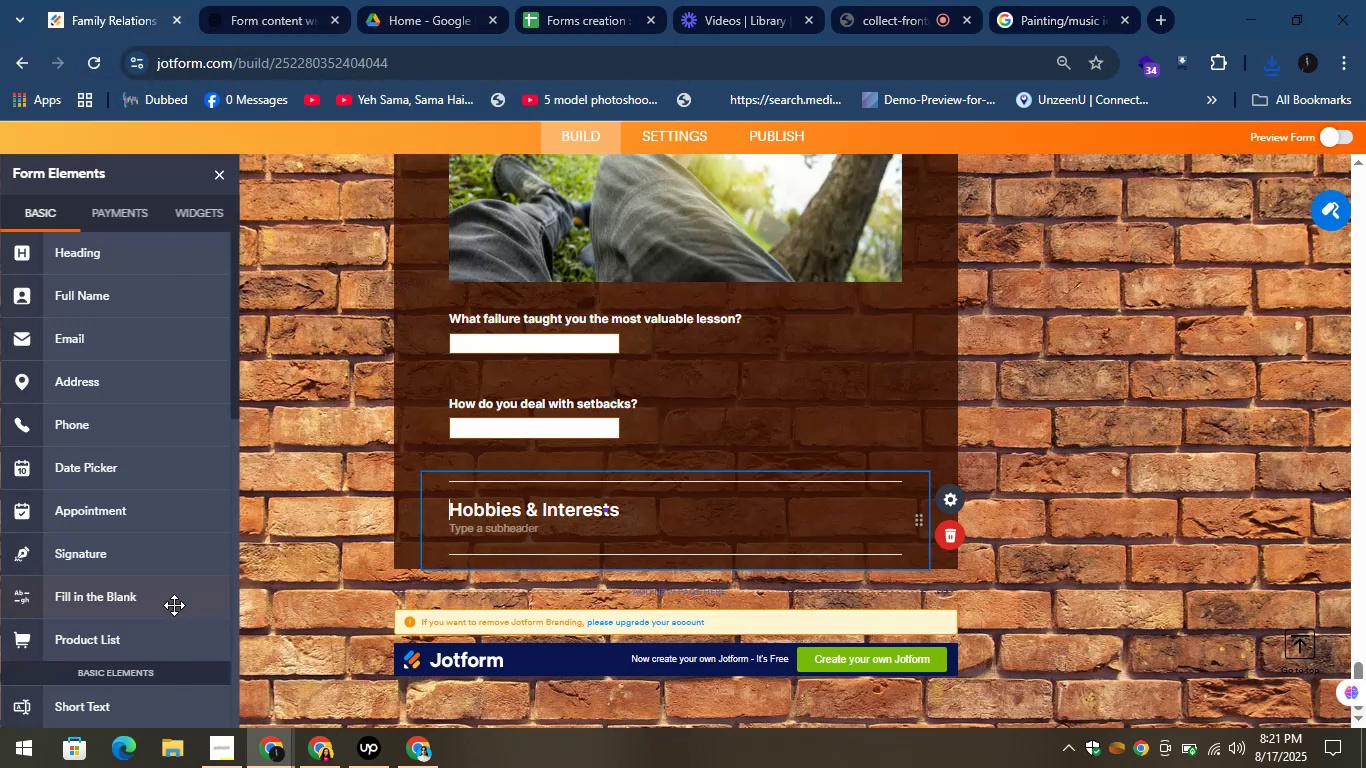 
scroll: coordinate [144, 594], scroll_direction: down, amount: 5.0
 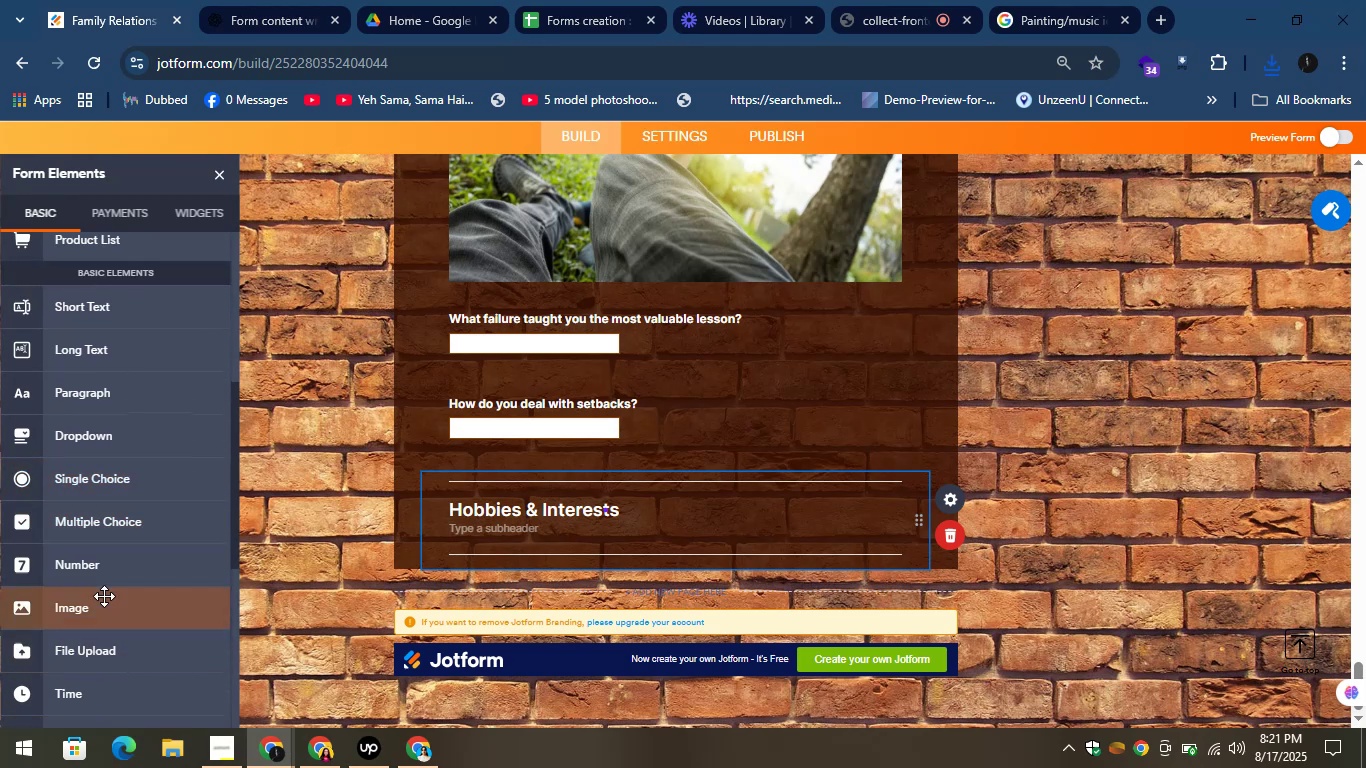 
left_click_drag(start_coordinate=[97, 606], to_coordinate=[468, 533])
 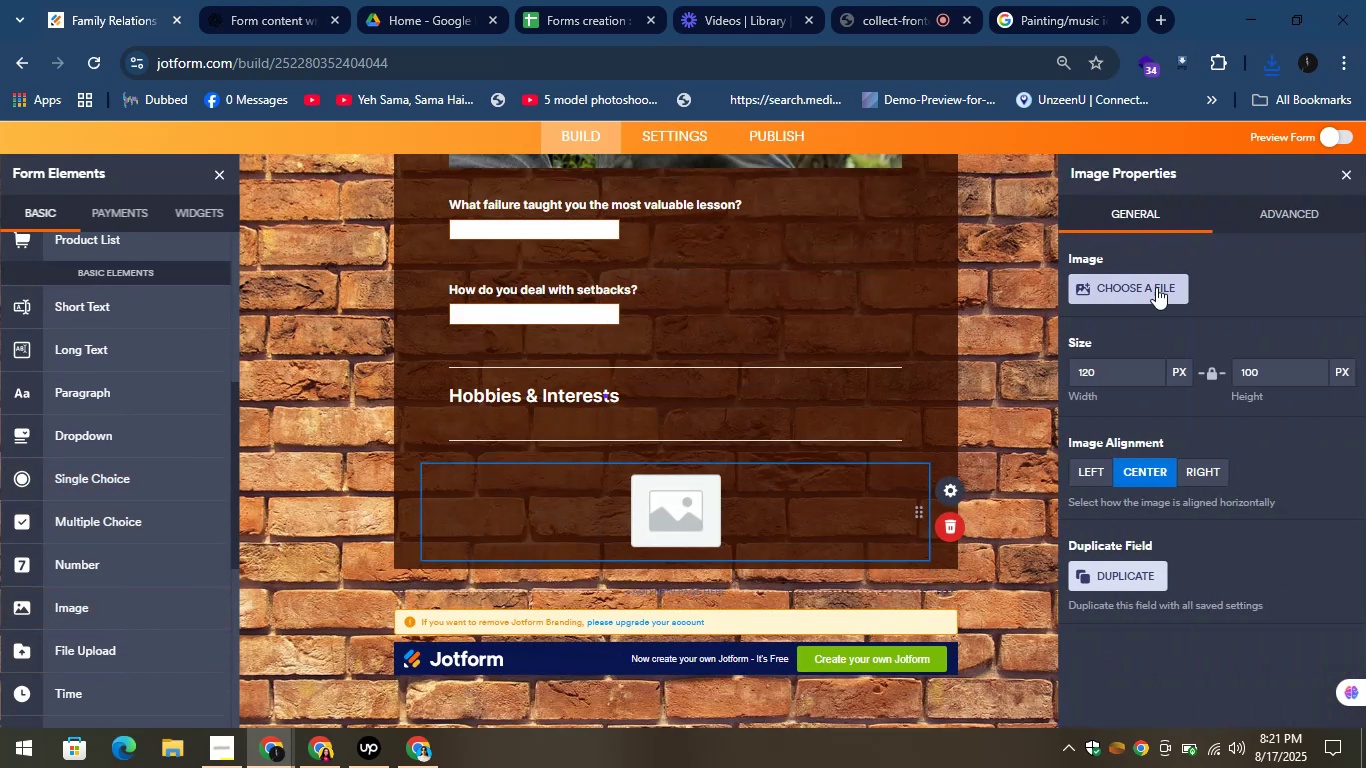 
left_click([1131, 288])
 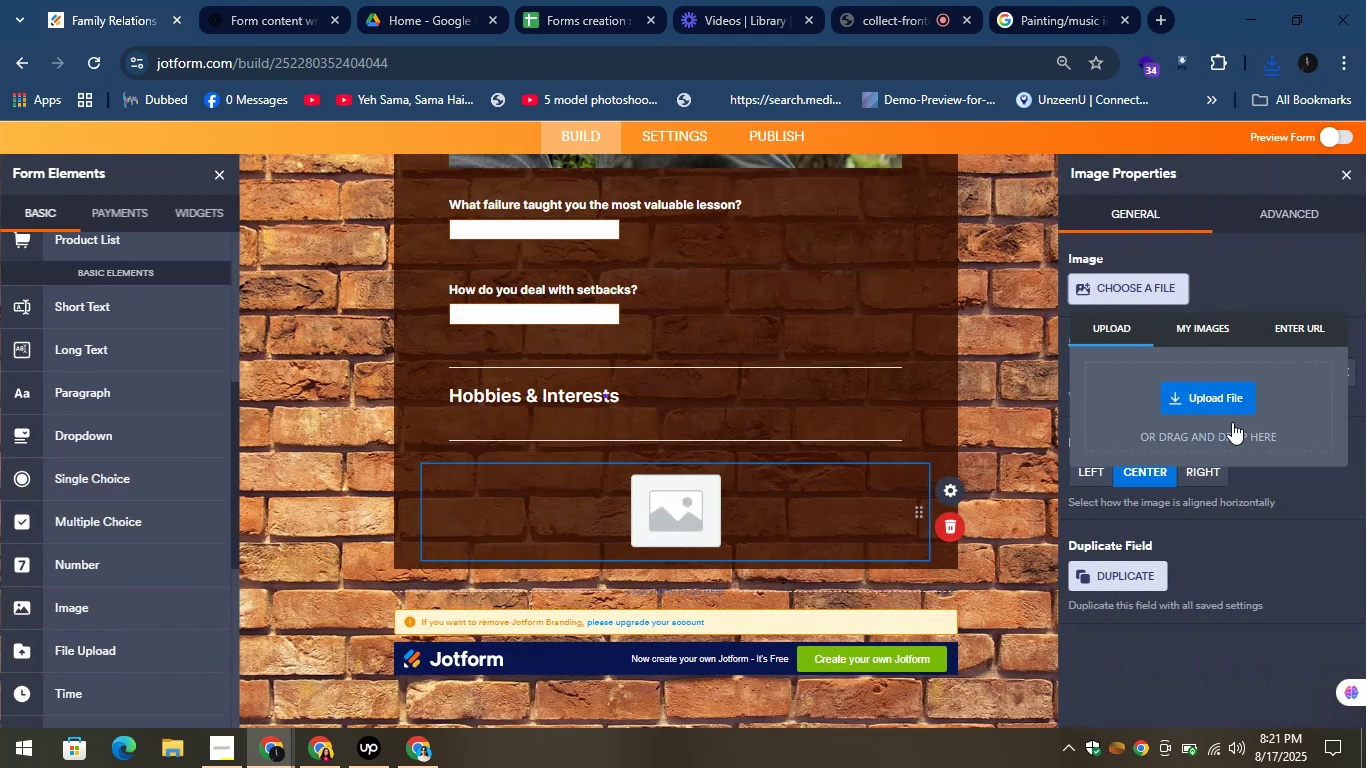 
left_click([1216, 406])
 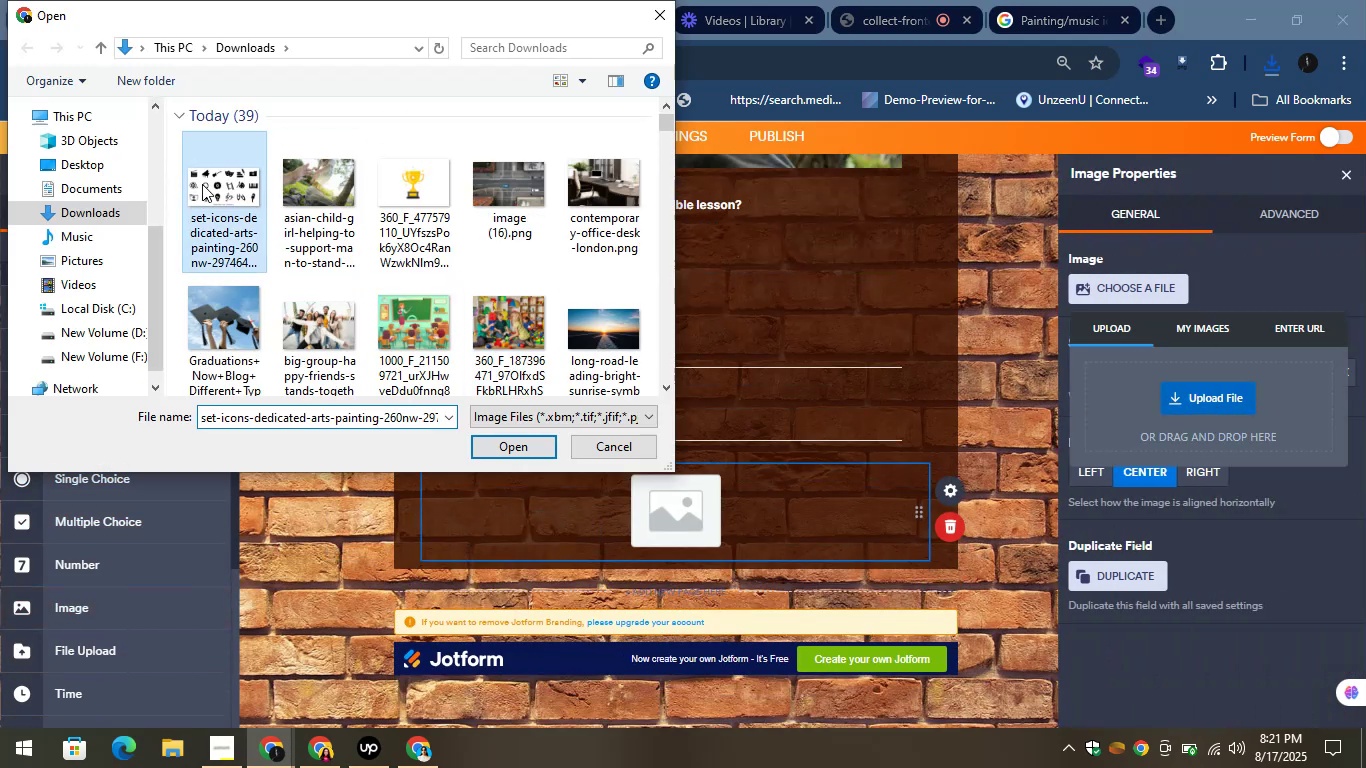 
left_click([518, 452])
 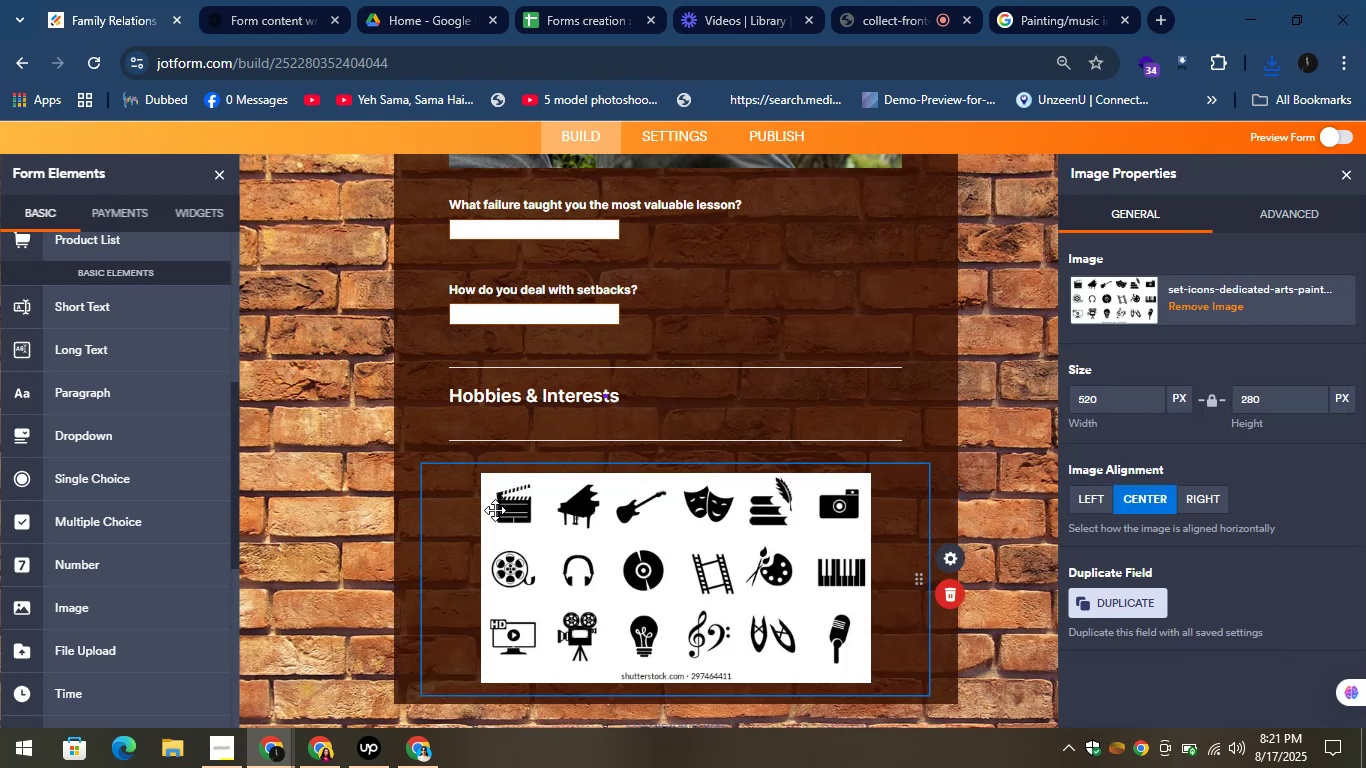 
wait(5.9)
 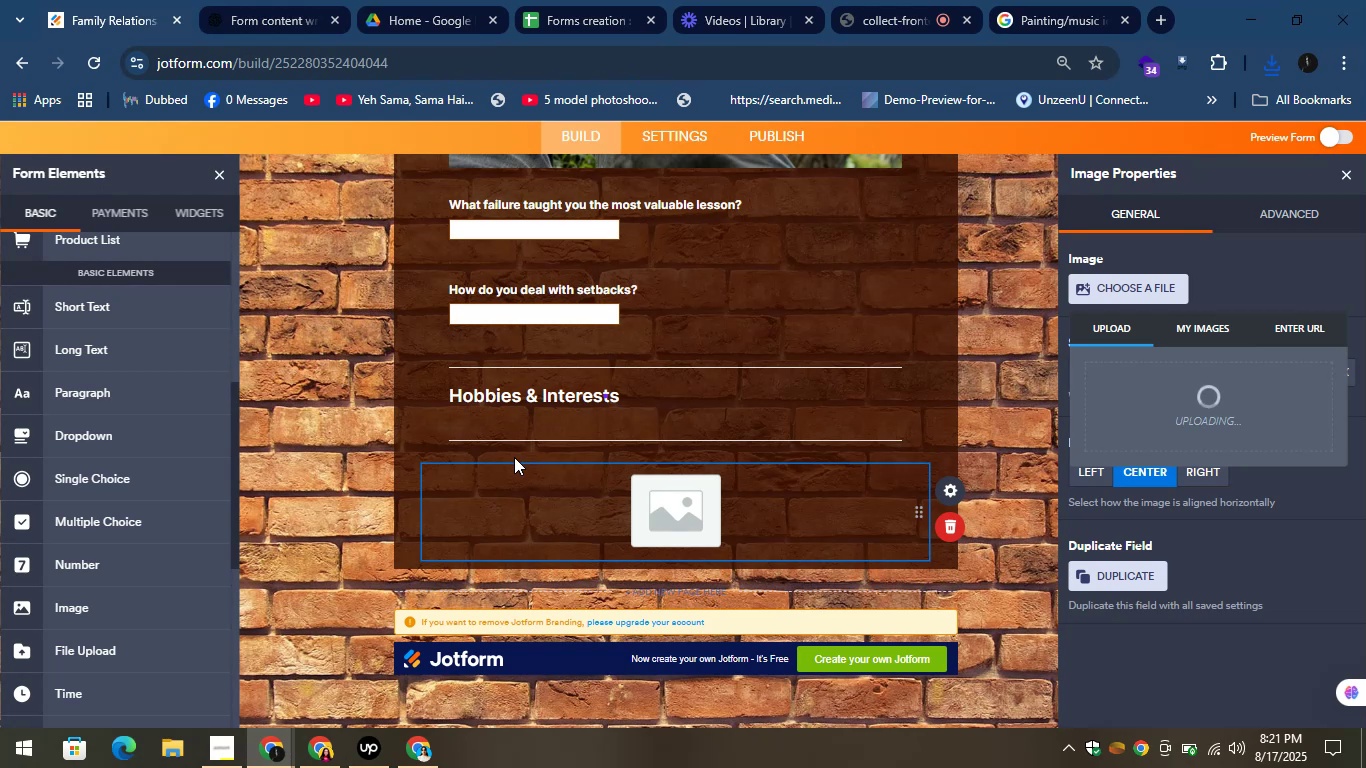 
left_click([1349, 173])
 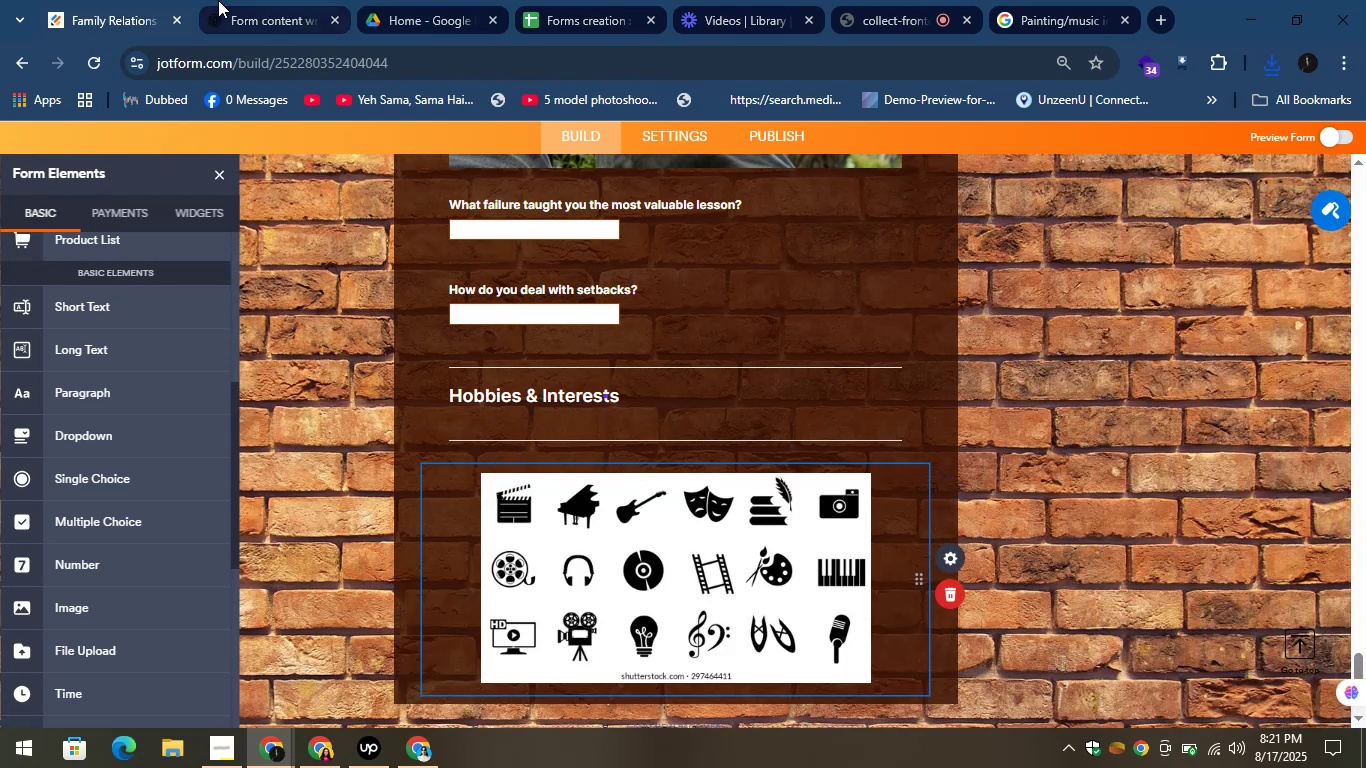 
left_click([267, 0])
 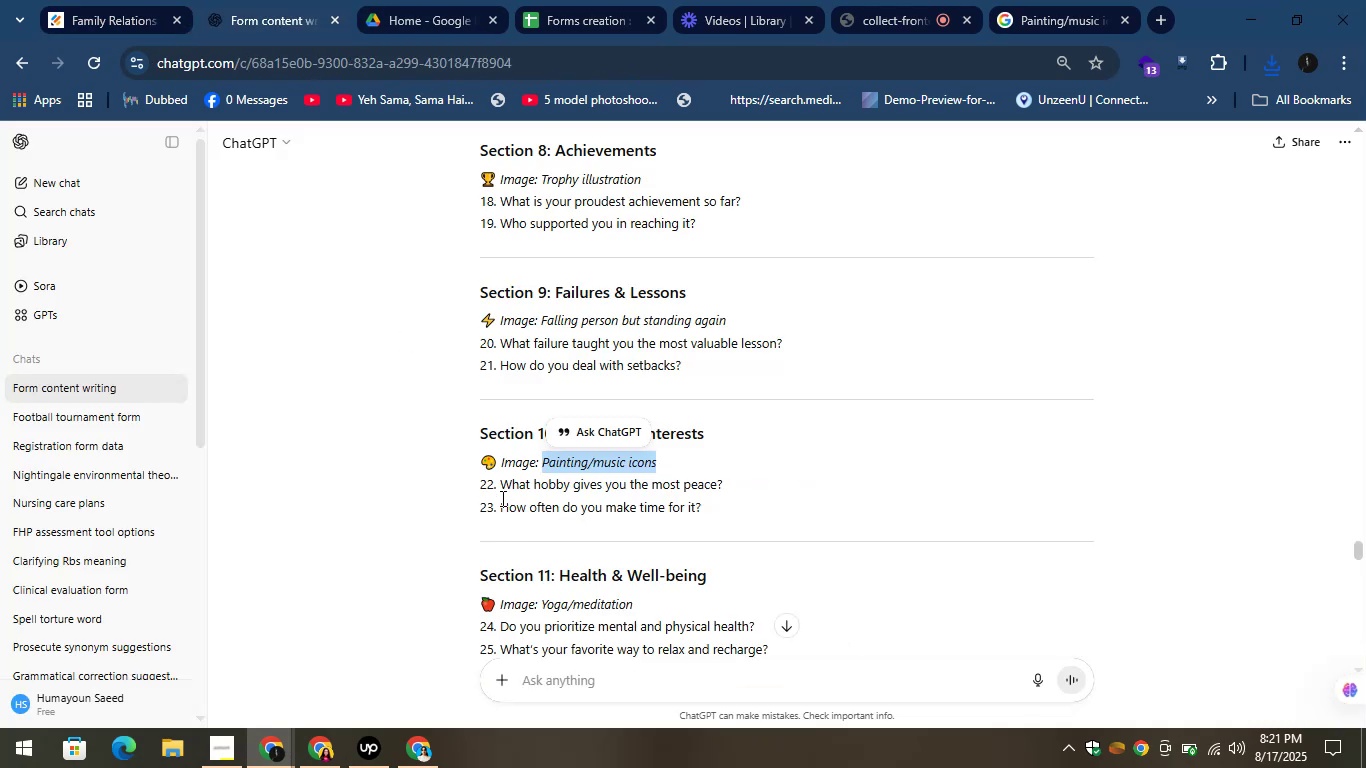 
left_click_drag(start_coordinate=[497, 484], to_coordinate=[746, 486])
 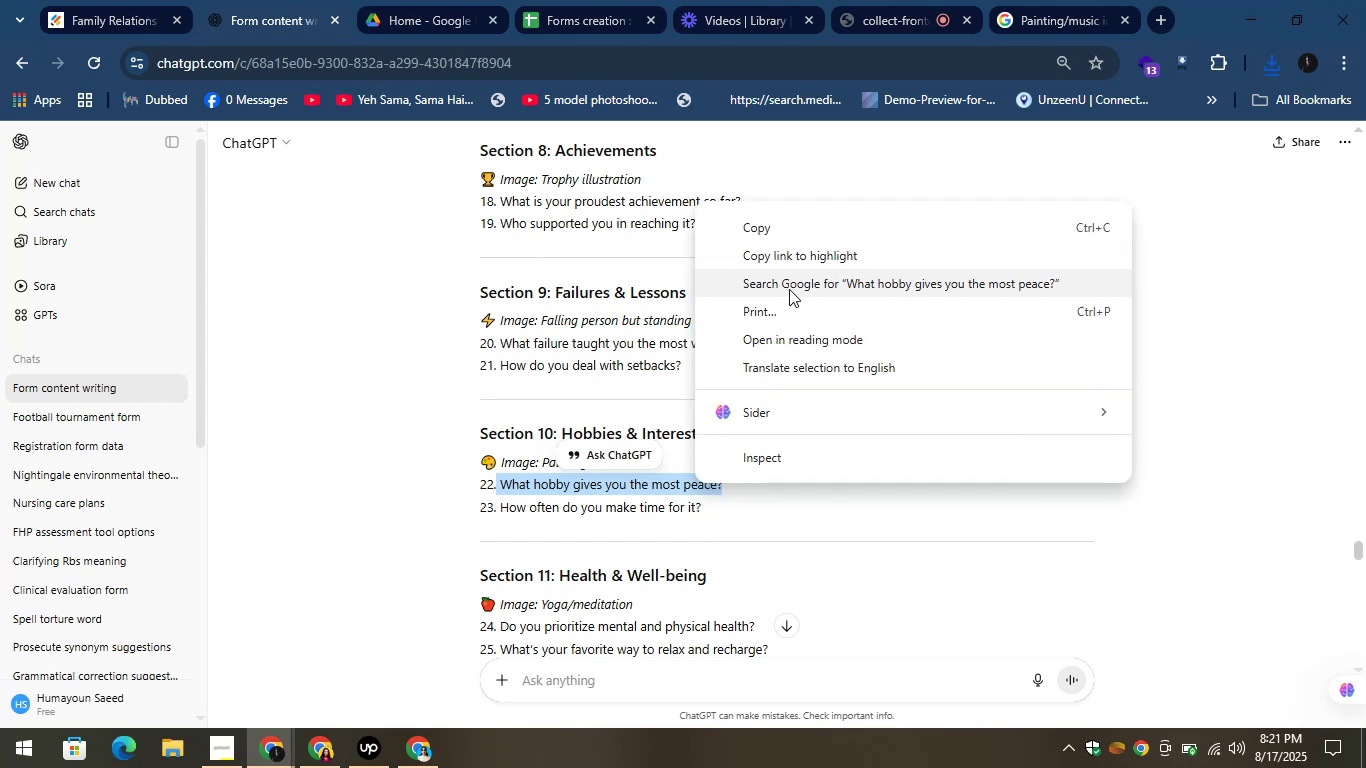 
left_click([778, 215])
 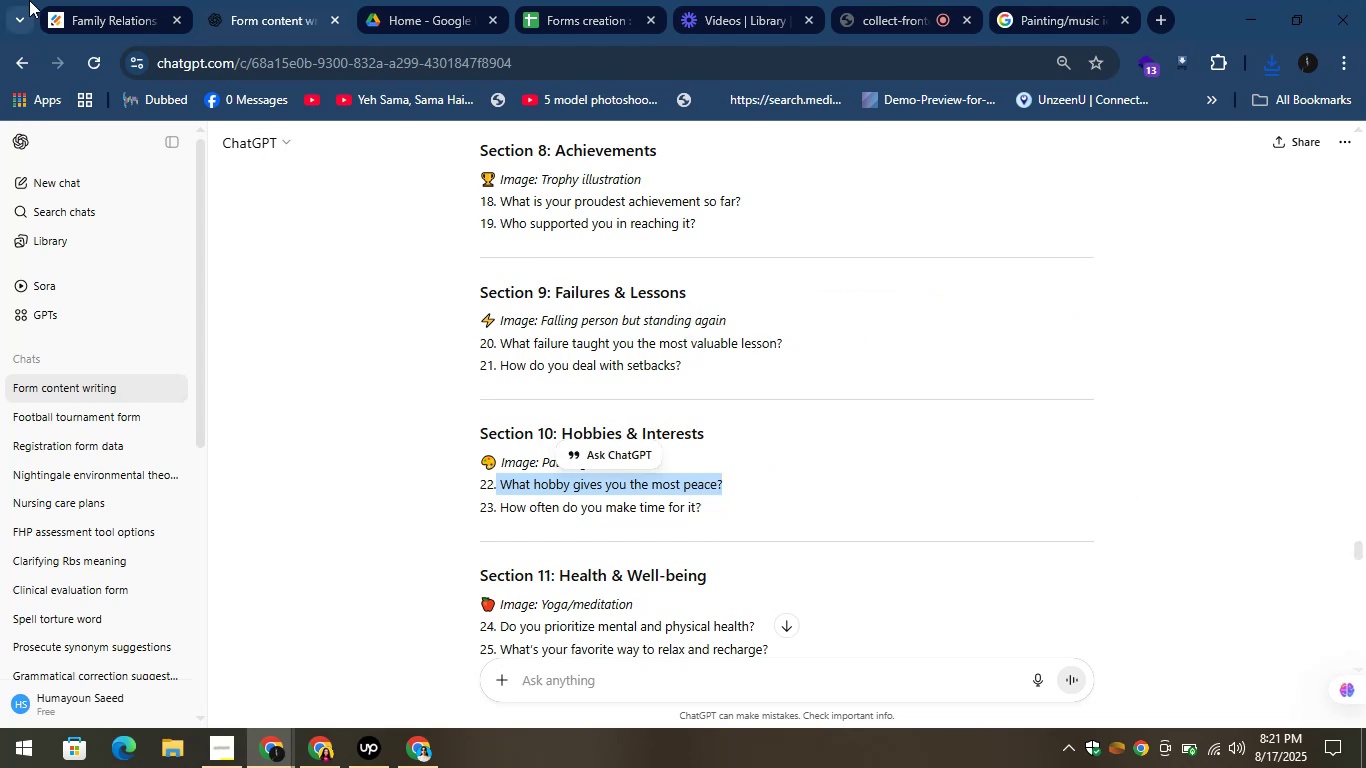 
left_click([109, 0])
 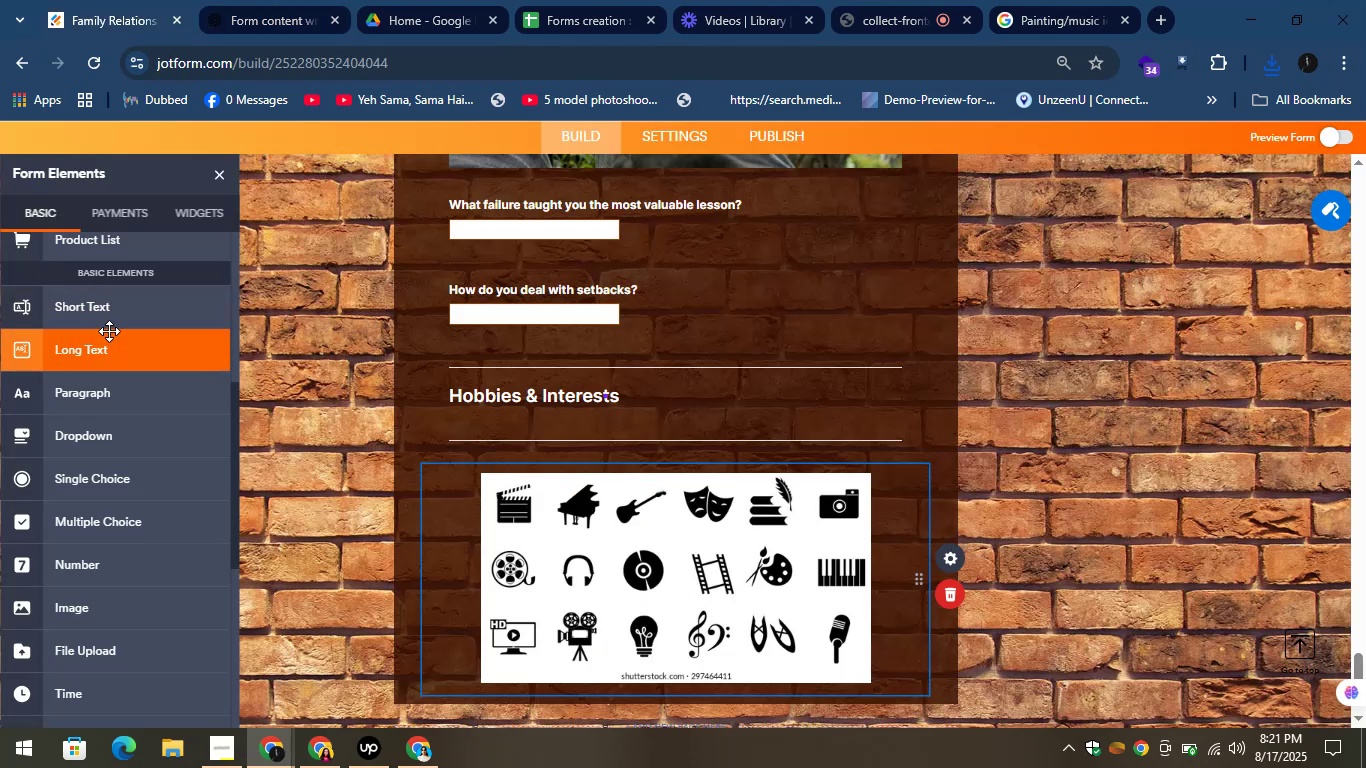 
left_click_drag(start_coordinate=[100, 311], to_coordinate=[536, 664])
 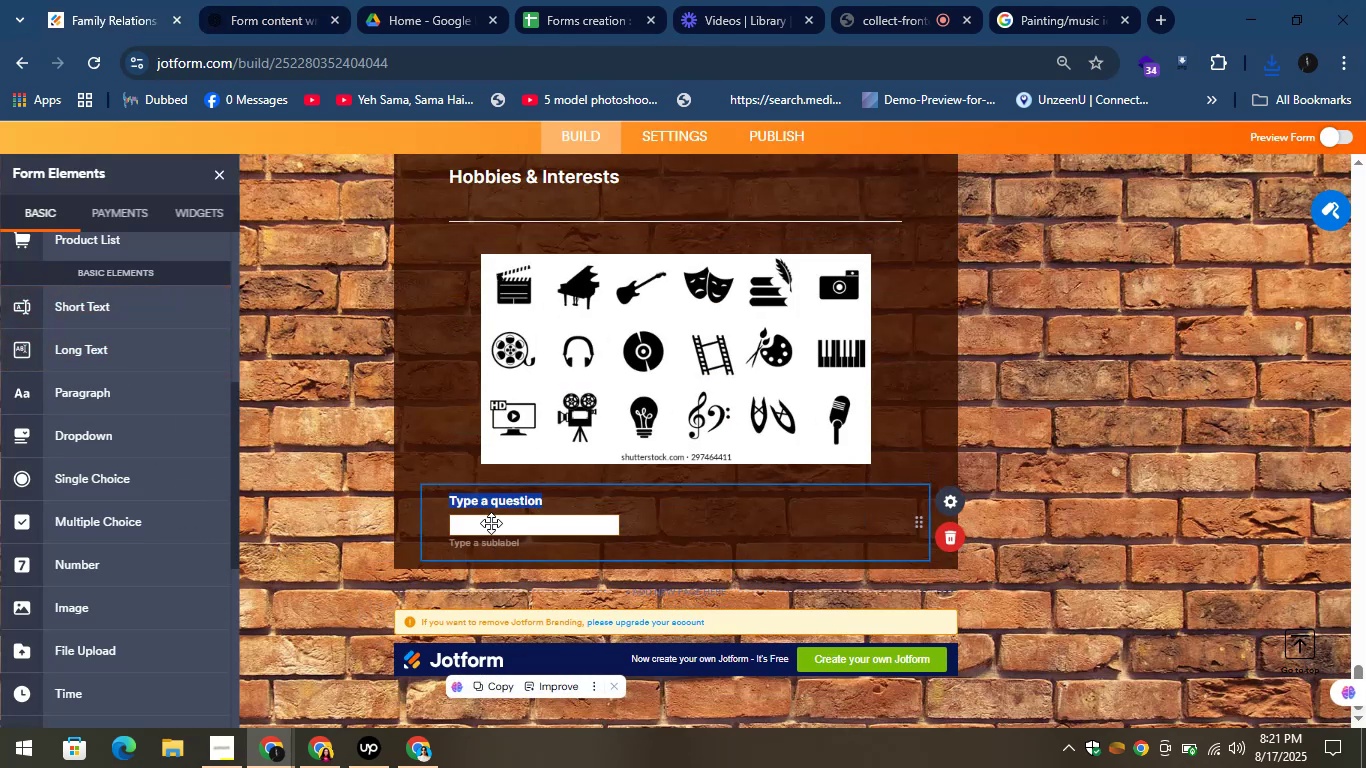 
right_click([487, 507])
 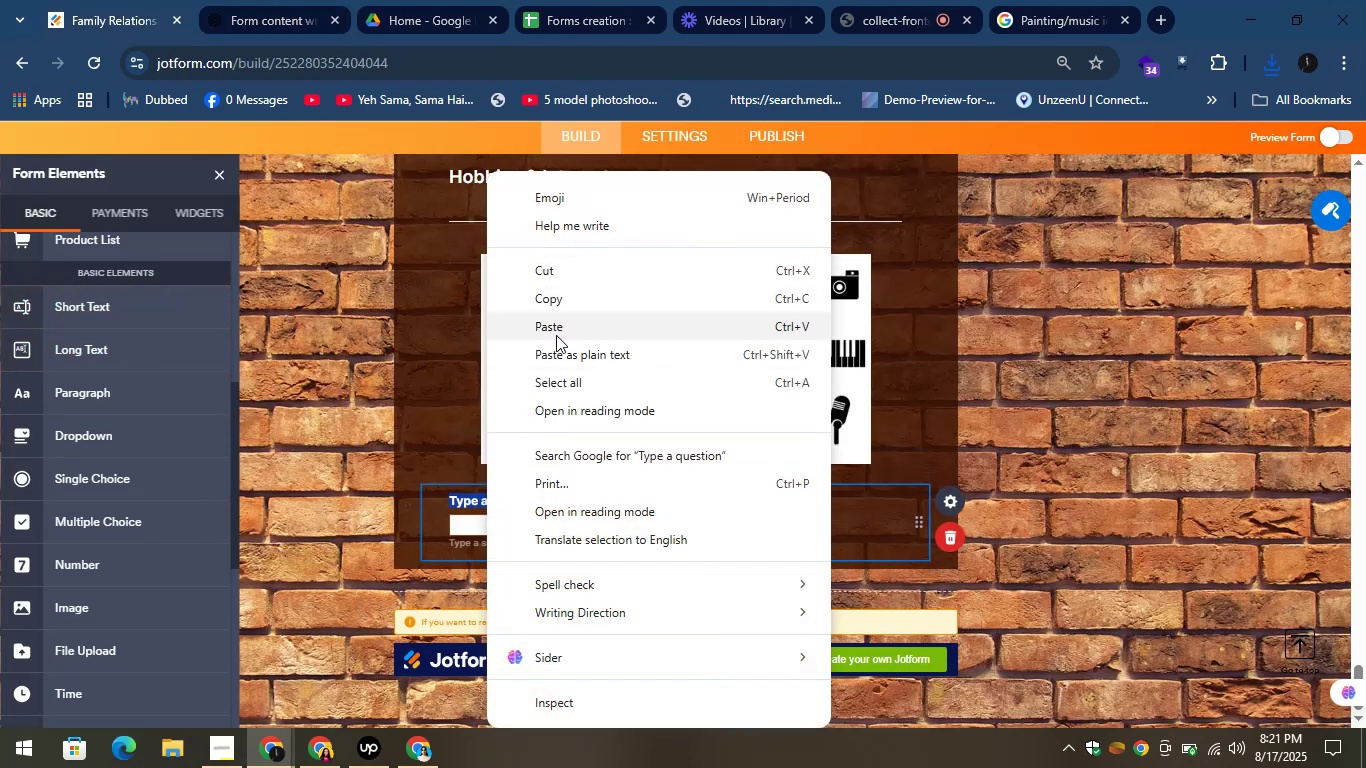 
left_click([552, 333])
 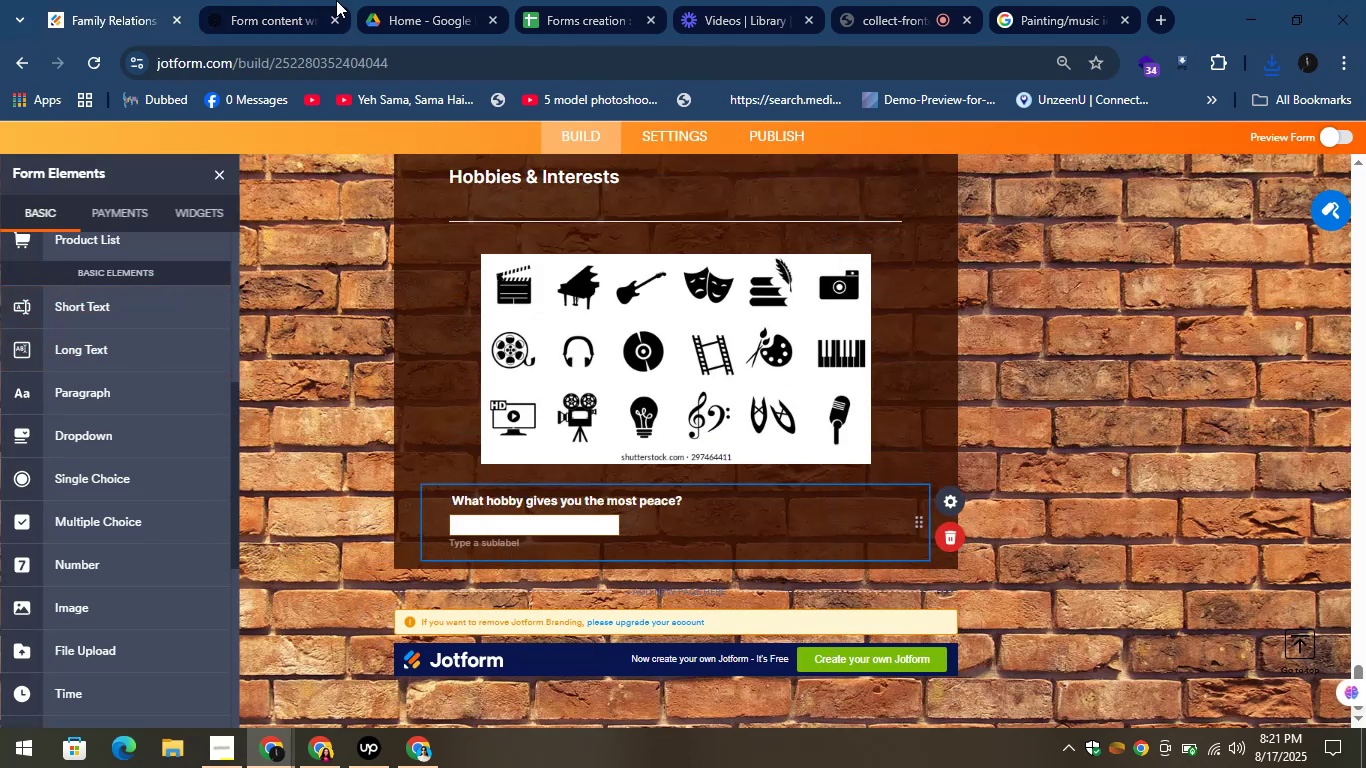 
left_click([239, 0])
 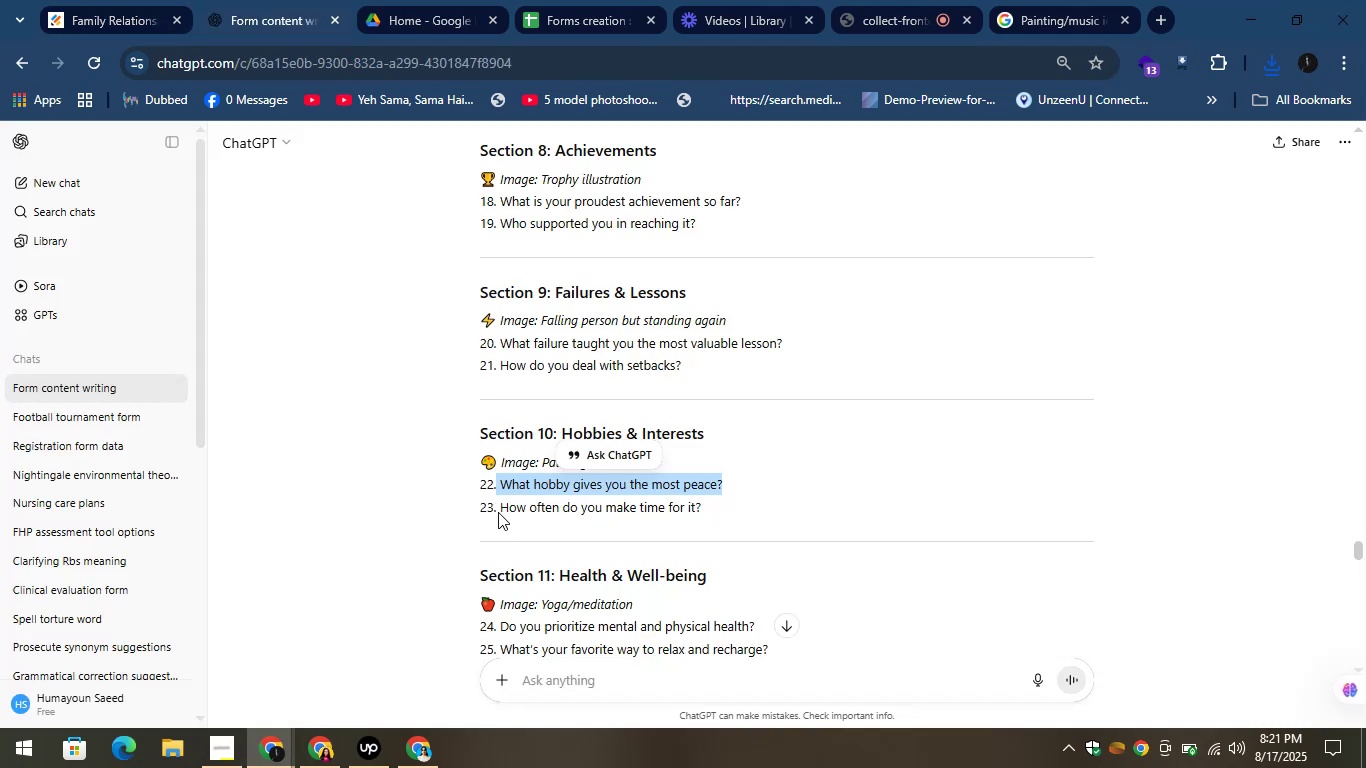 
left_click_drag(start_coordinate=[568, 510], to_coordinate=[719, 512])
 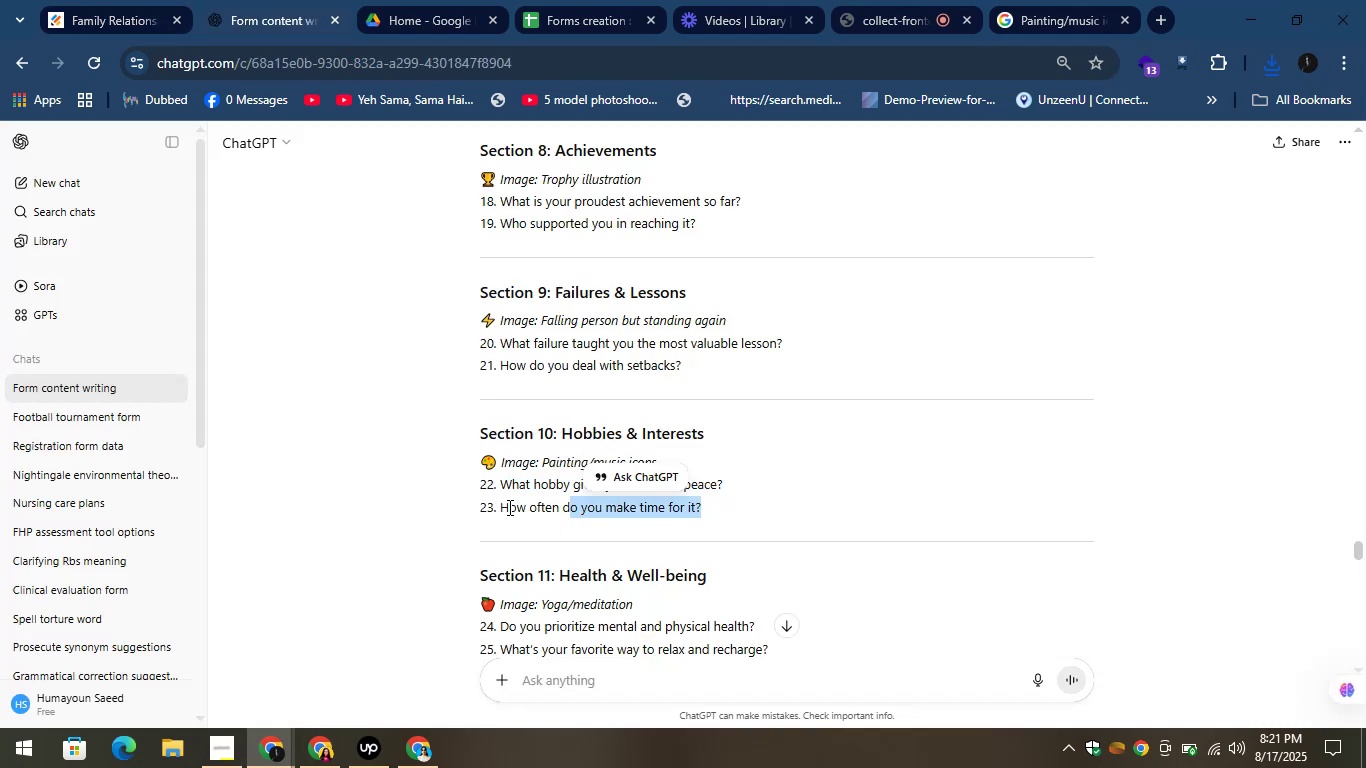 
left_click_drag(start_coordinate=[503, 510], to_coordinate=[751, 535])
 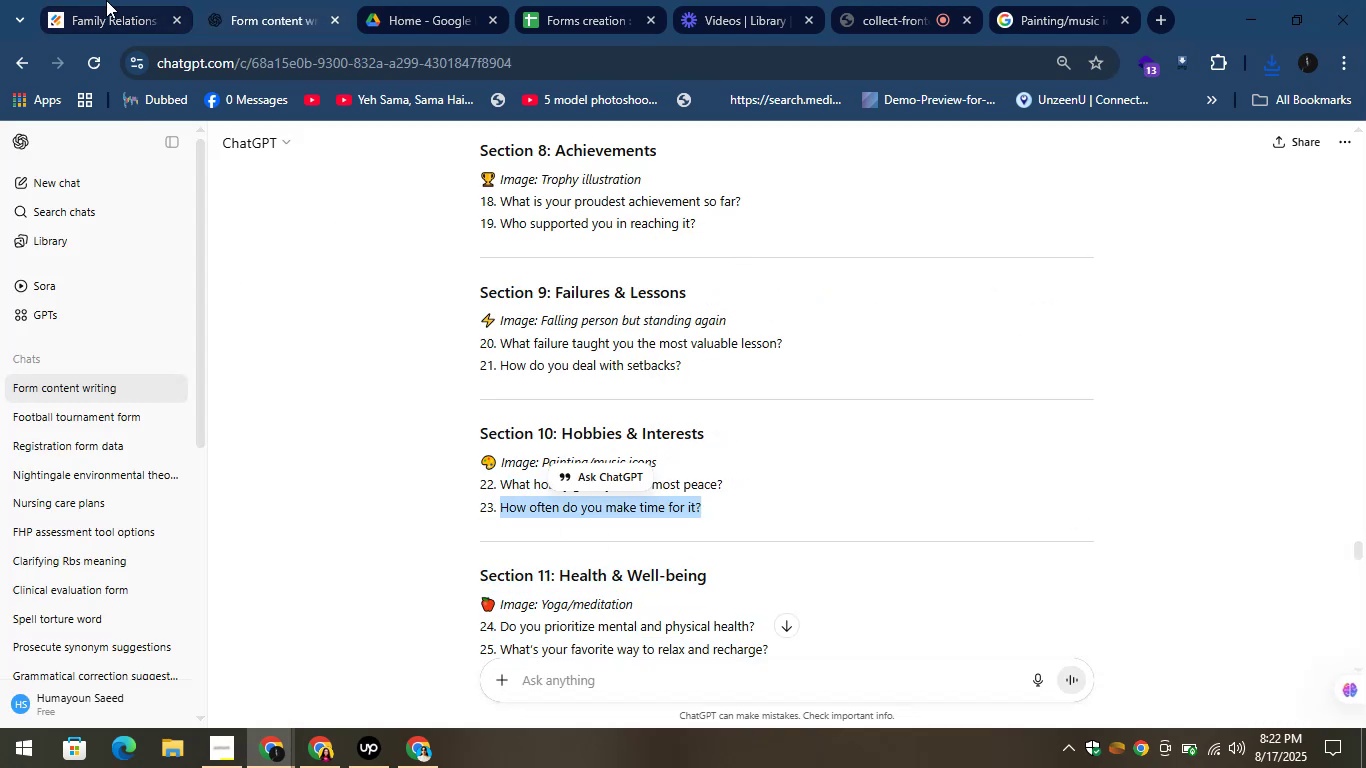 
wait(5.86)
 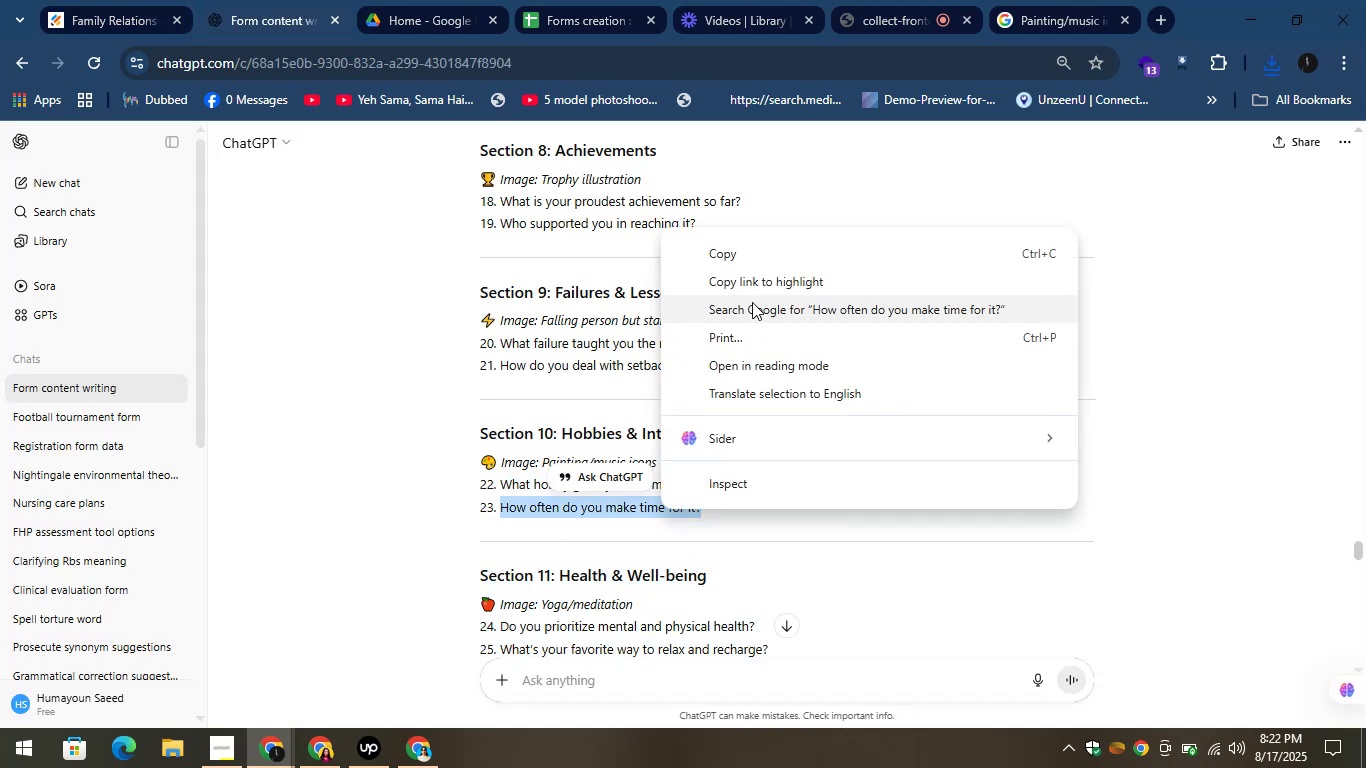 
left_click_drag(start_coordinate=[114, 306], to_coordinate=[551, 639])
 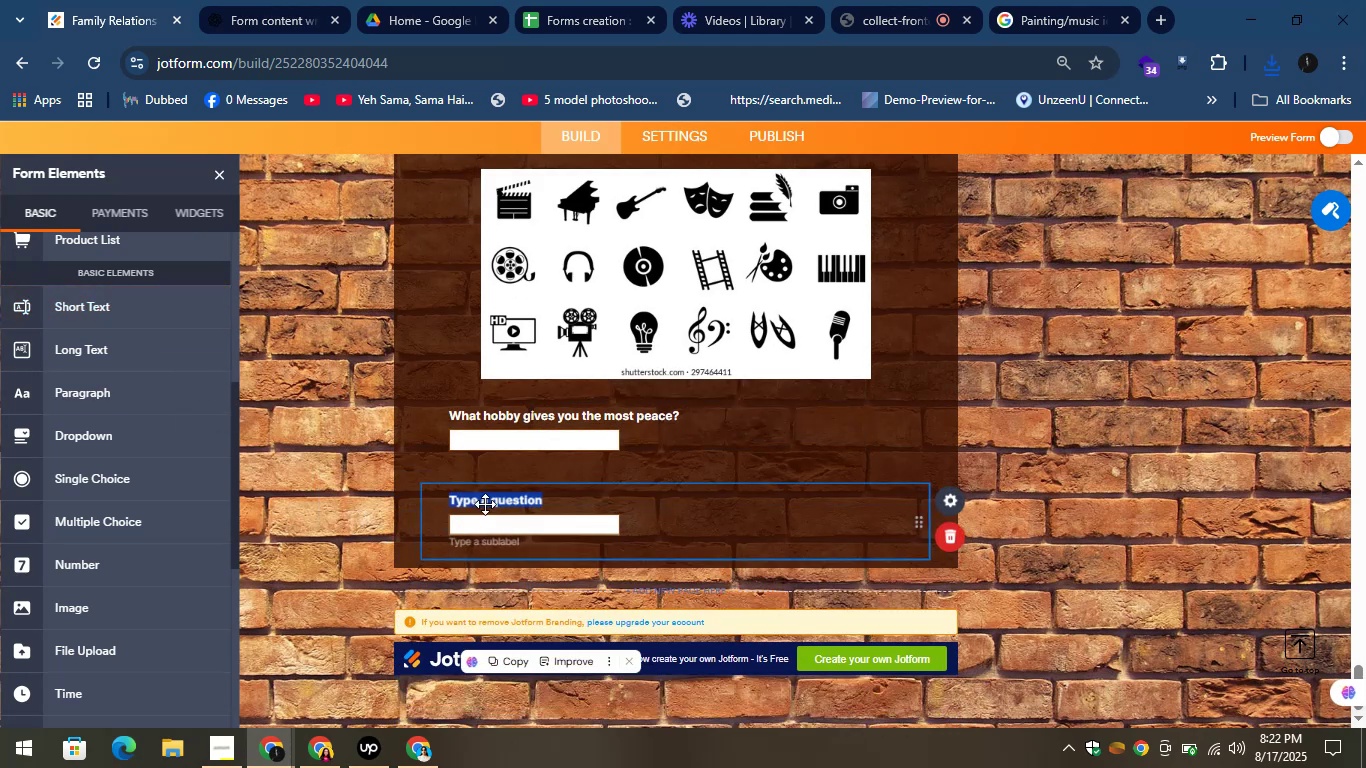 
right_click([488, 491])
 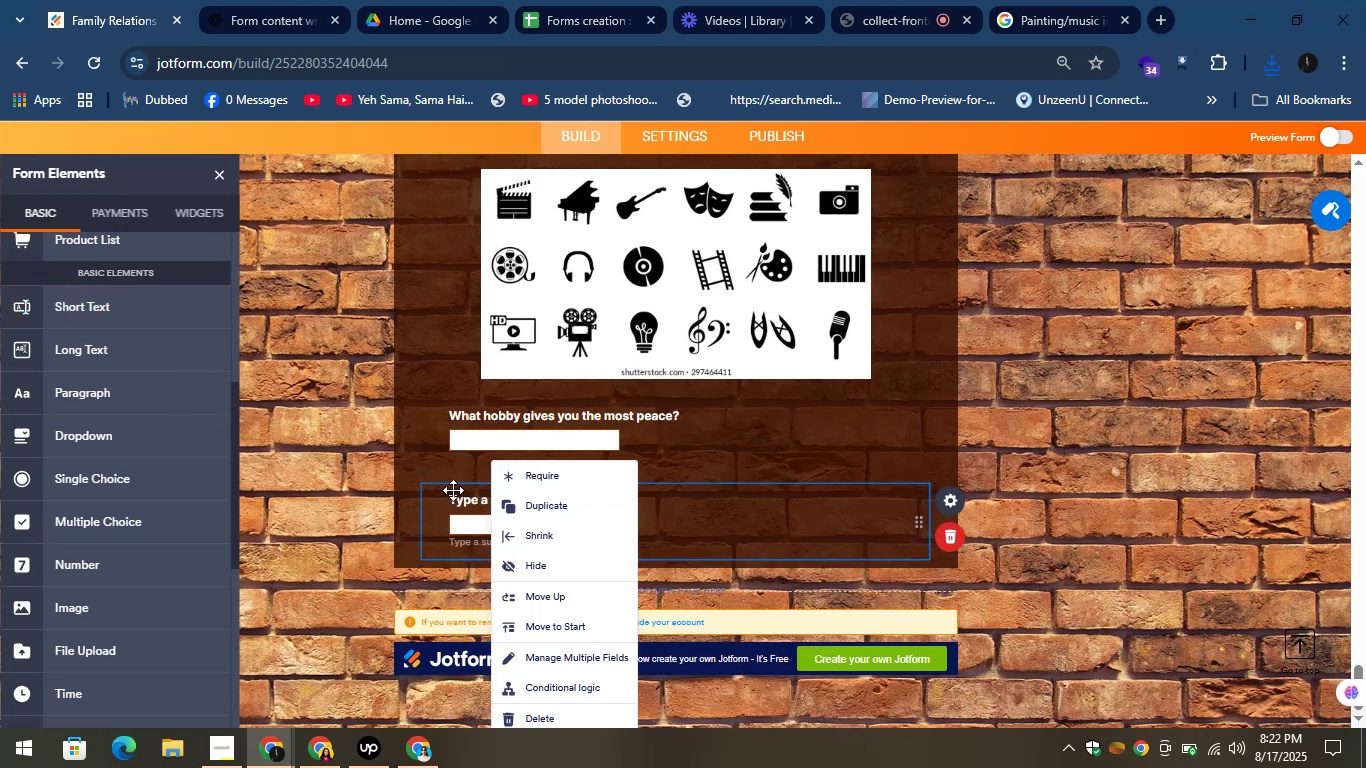 
left_click([456, 502])
 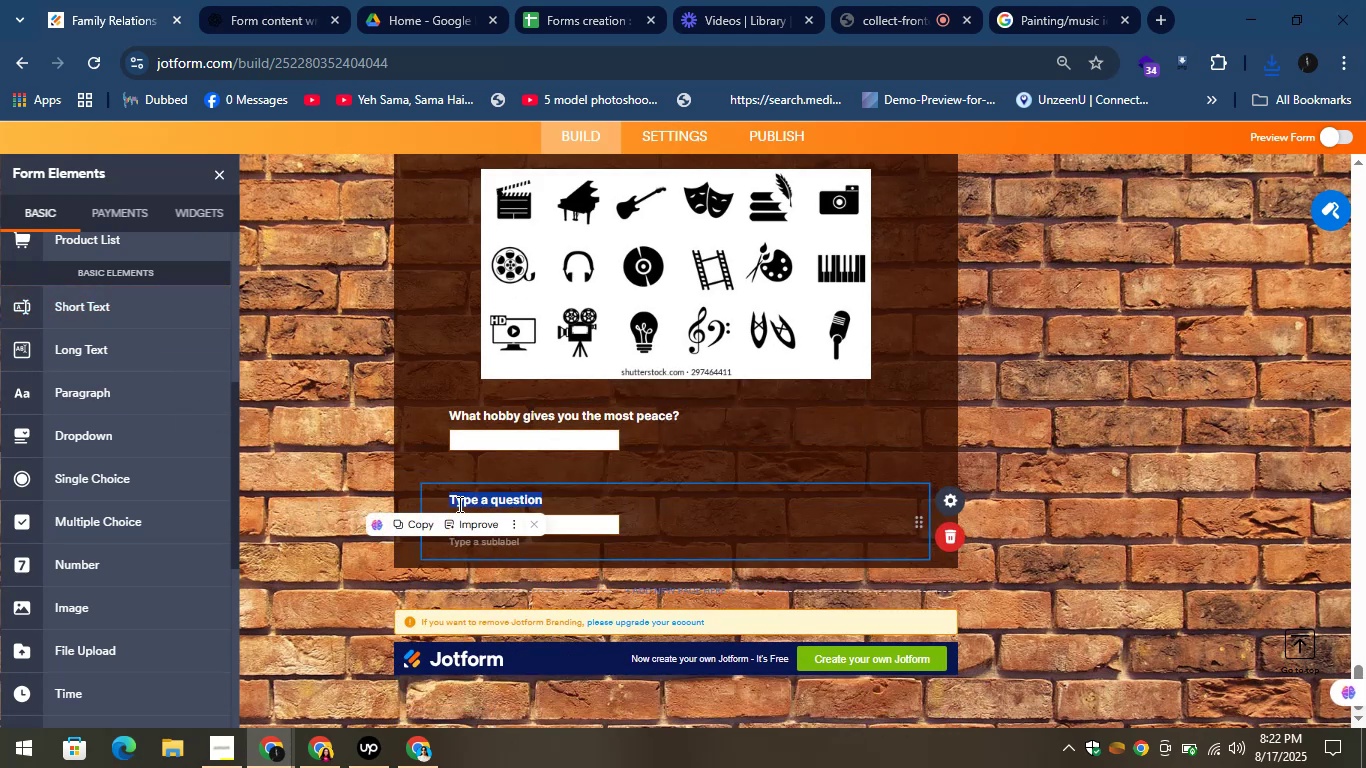 
right_click([461, 501])
 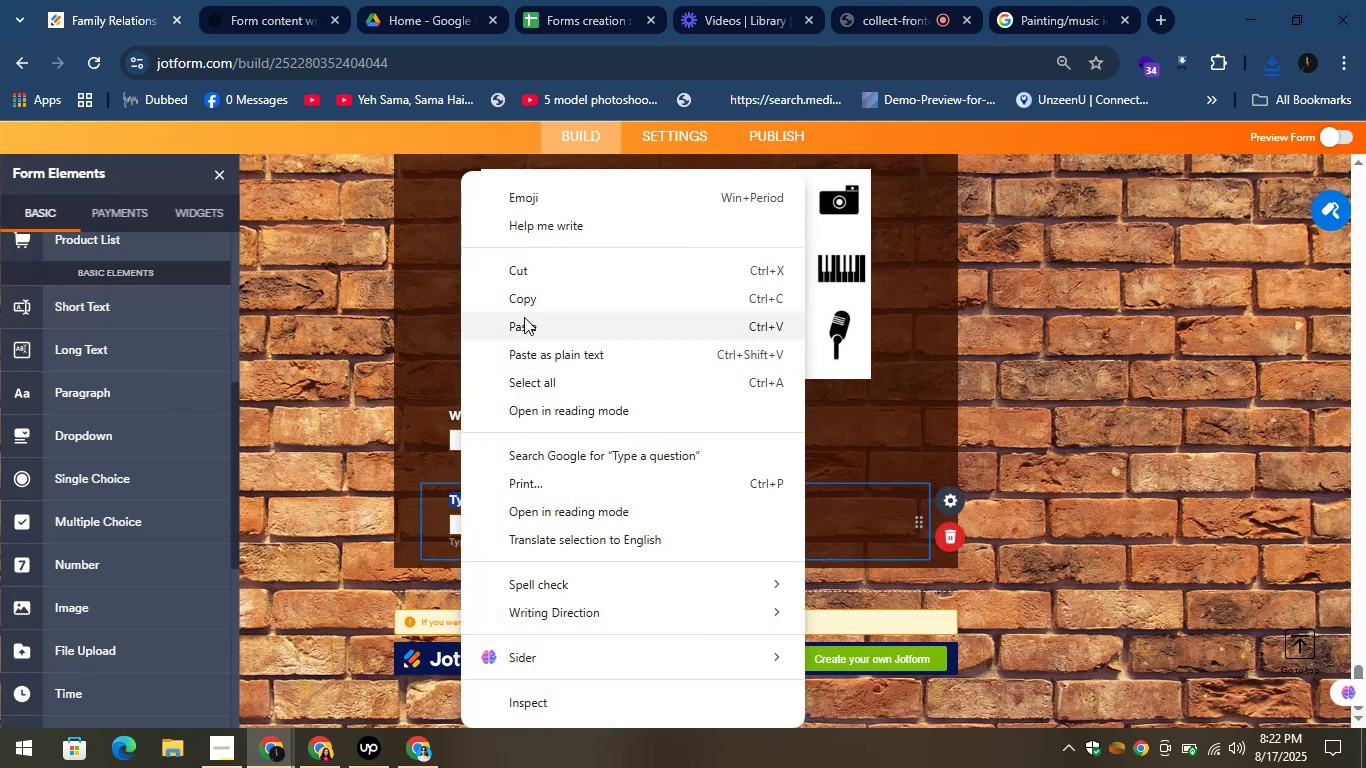 
left_click([524, 316])
 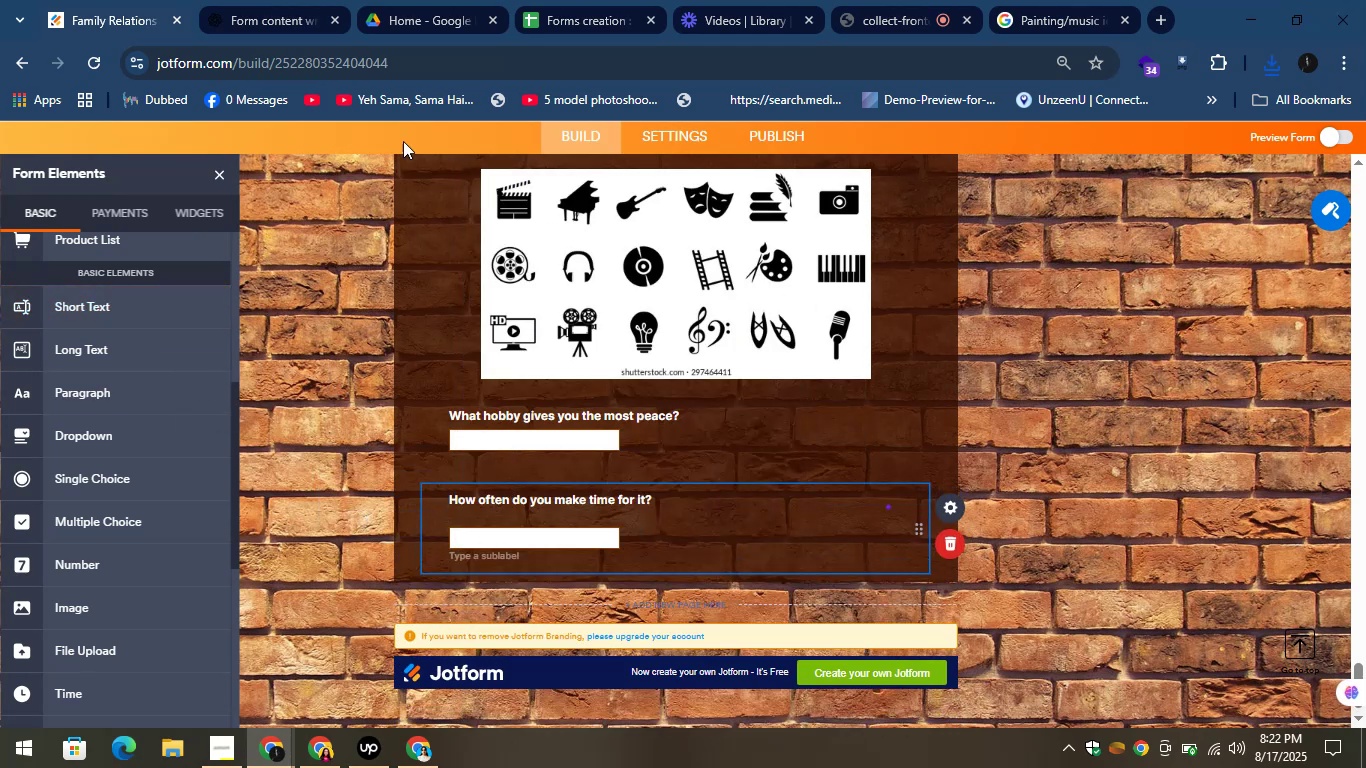 
left_click([228, 0])
 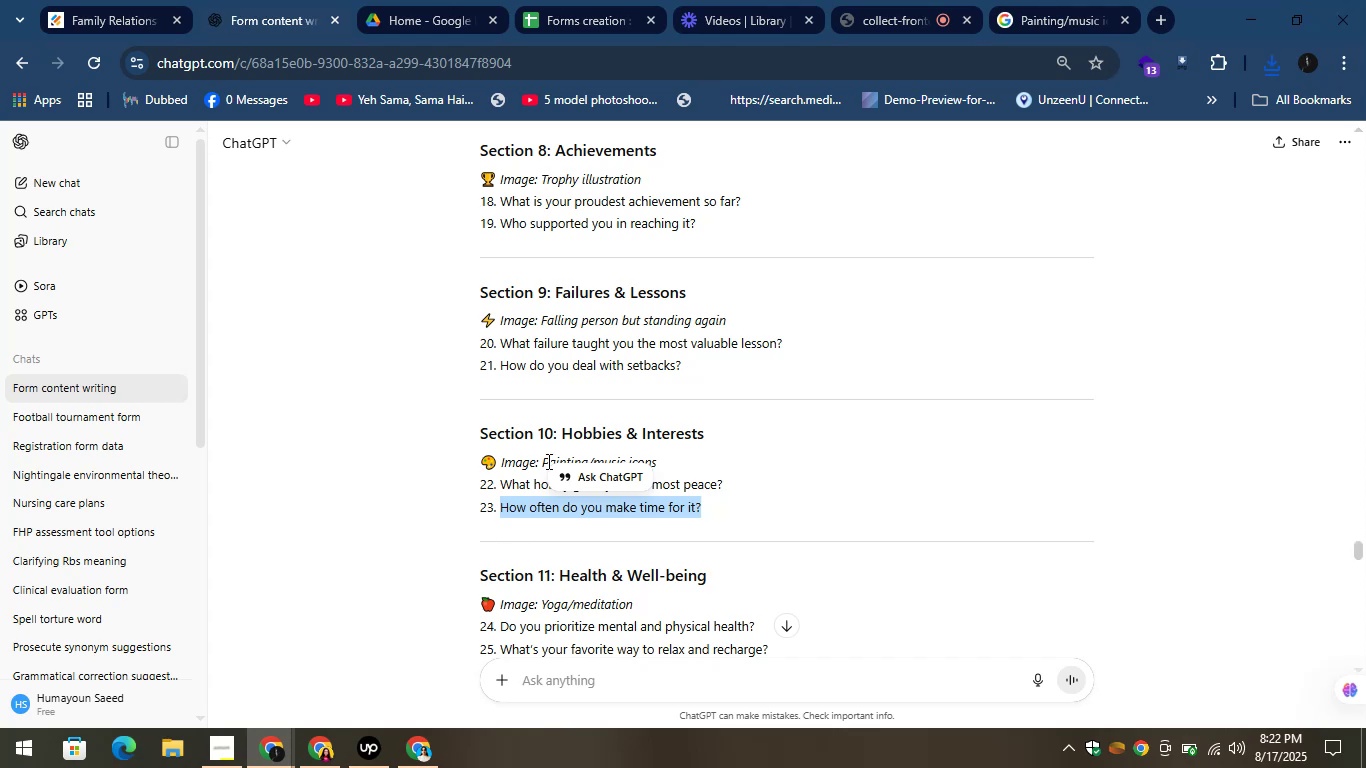 
scroll: coordinate [547, 461], scroll_direction: down, amount: 2.0
 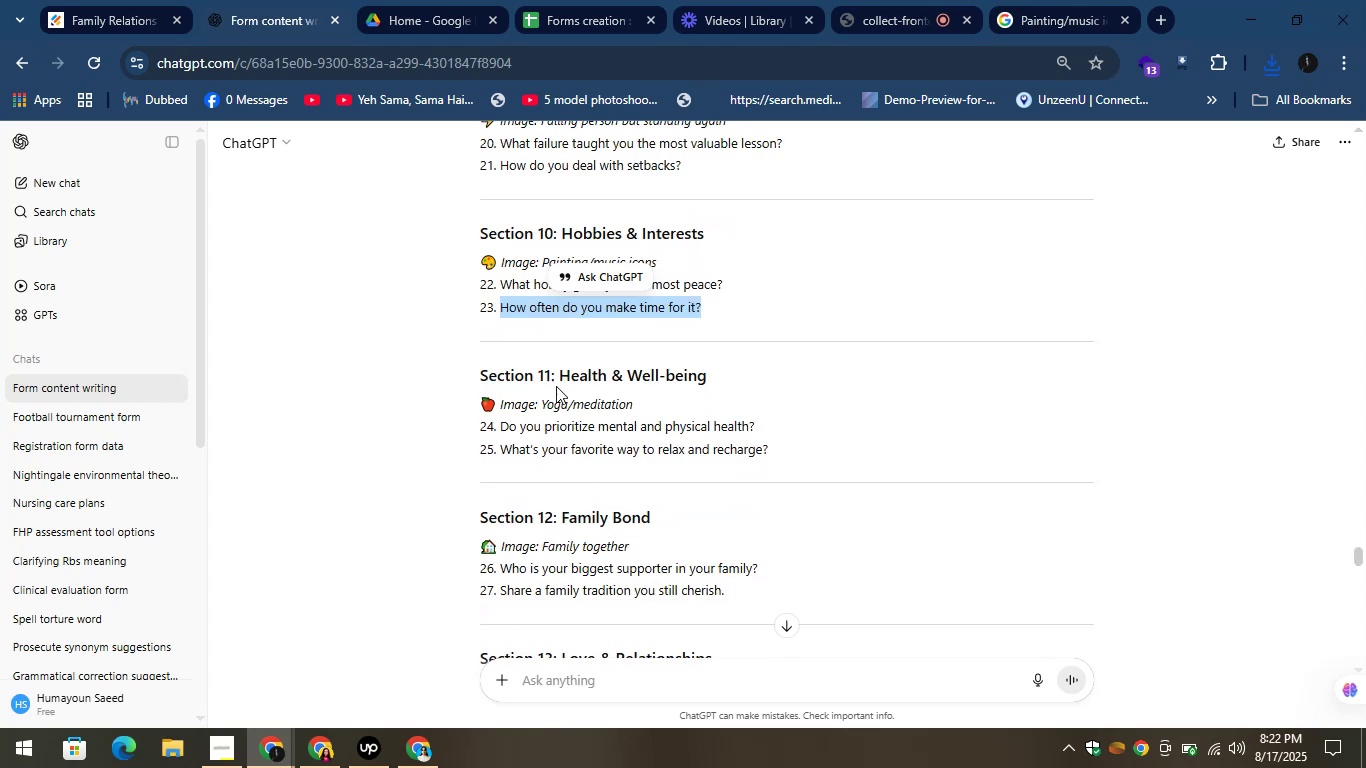 
left_click_drag(start_coordinate=[555, 380], to_coordinate=[709, 383])
 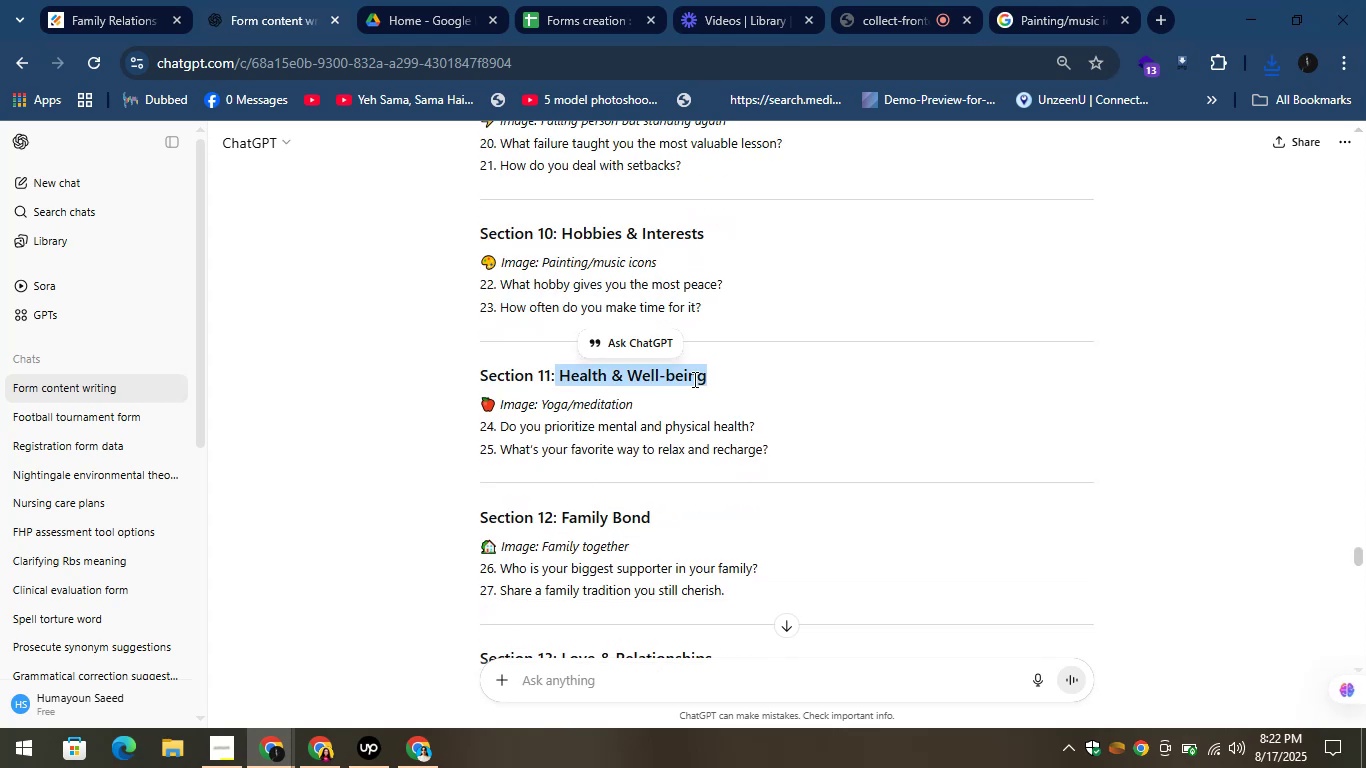 
right_click([693, 379])
 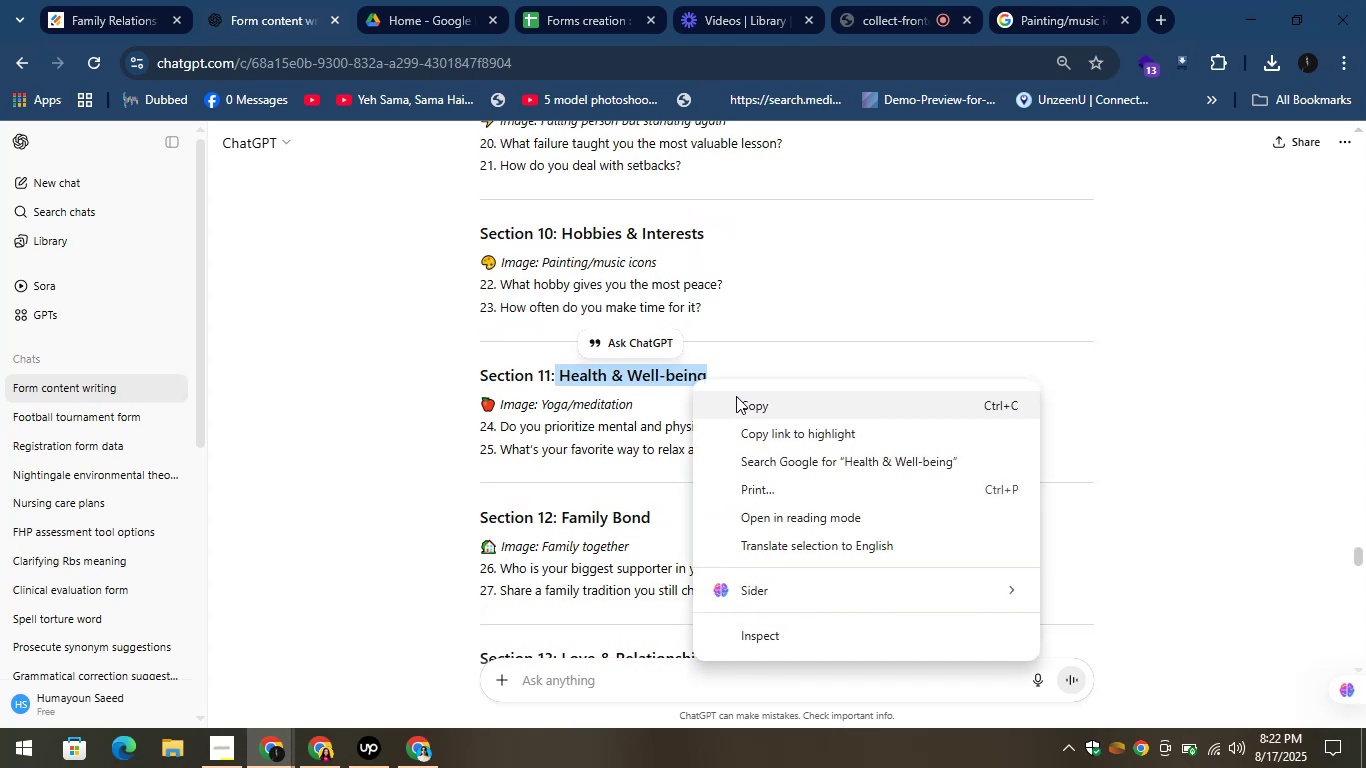 
left_click([736, 396])
 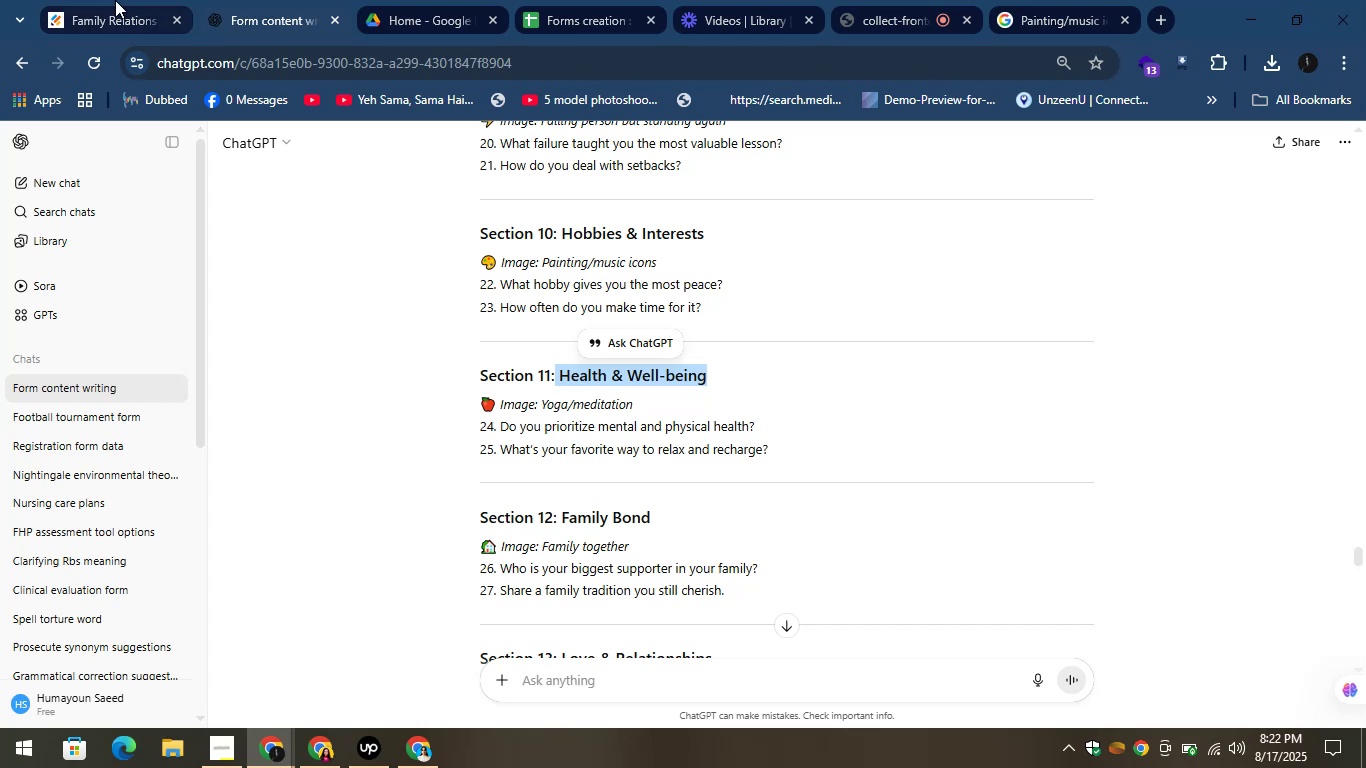 
left_click([115, 0])
 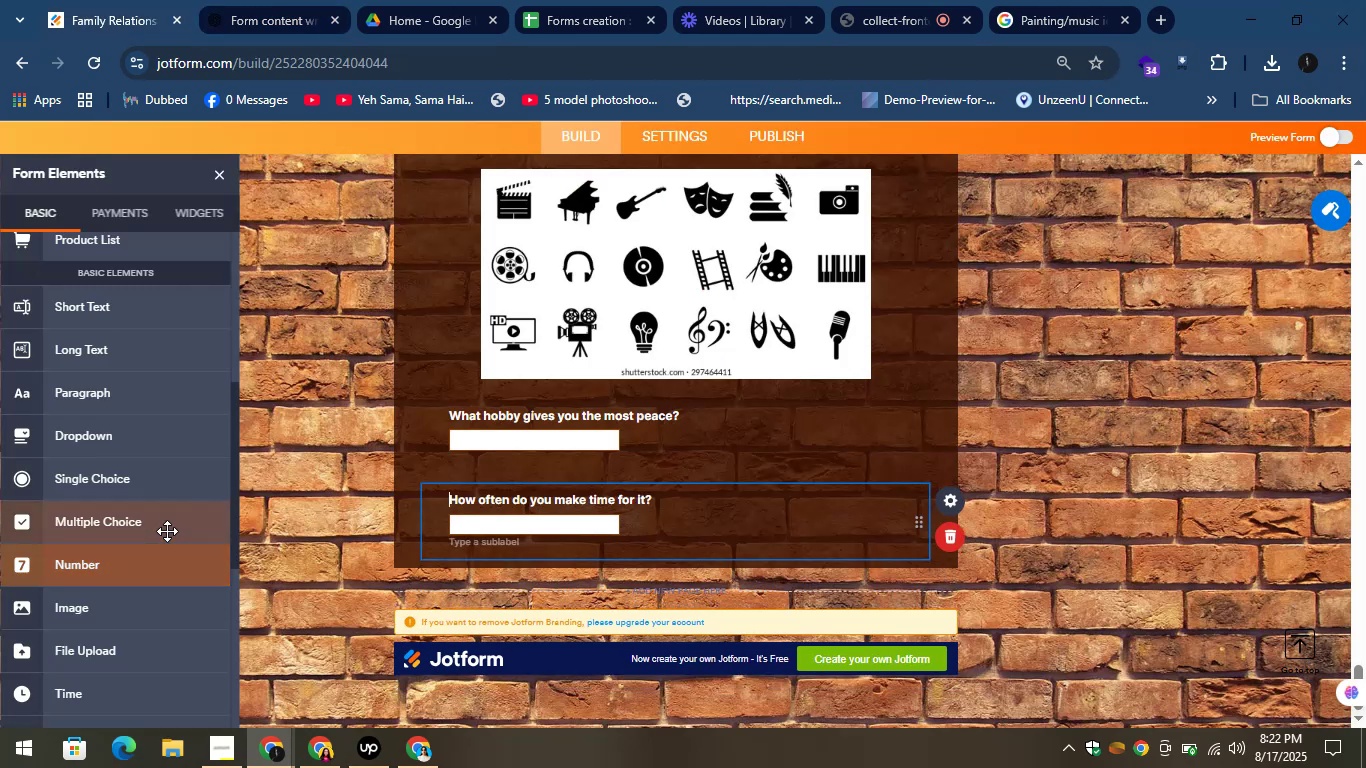 
scroll: coordinate [171, 524], scroll_direction: up, amount: 10.0
 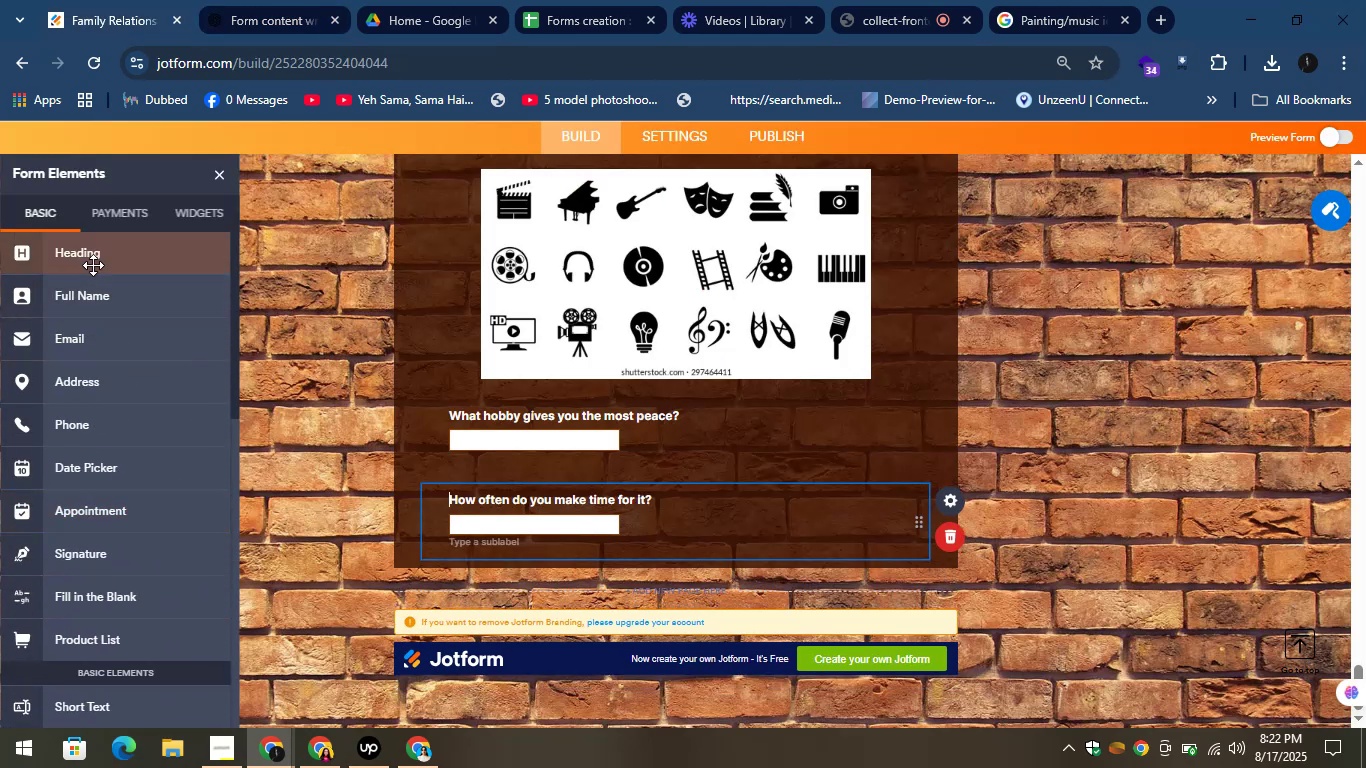 
left_click_drag(start_coordinate=[86, 251], to_coordinate=[468, 567])
 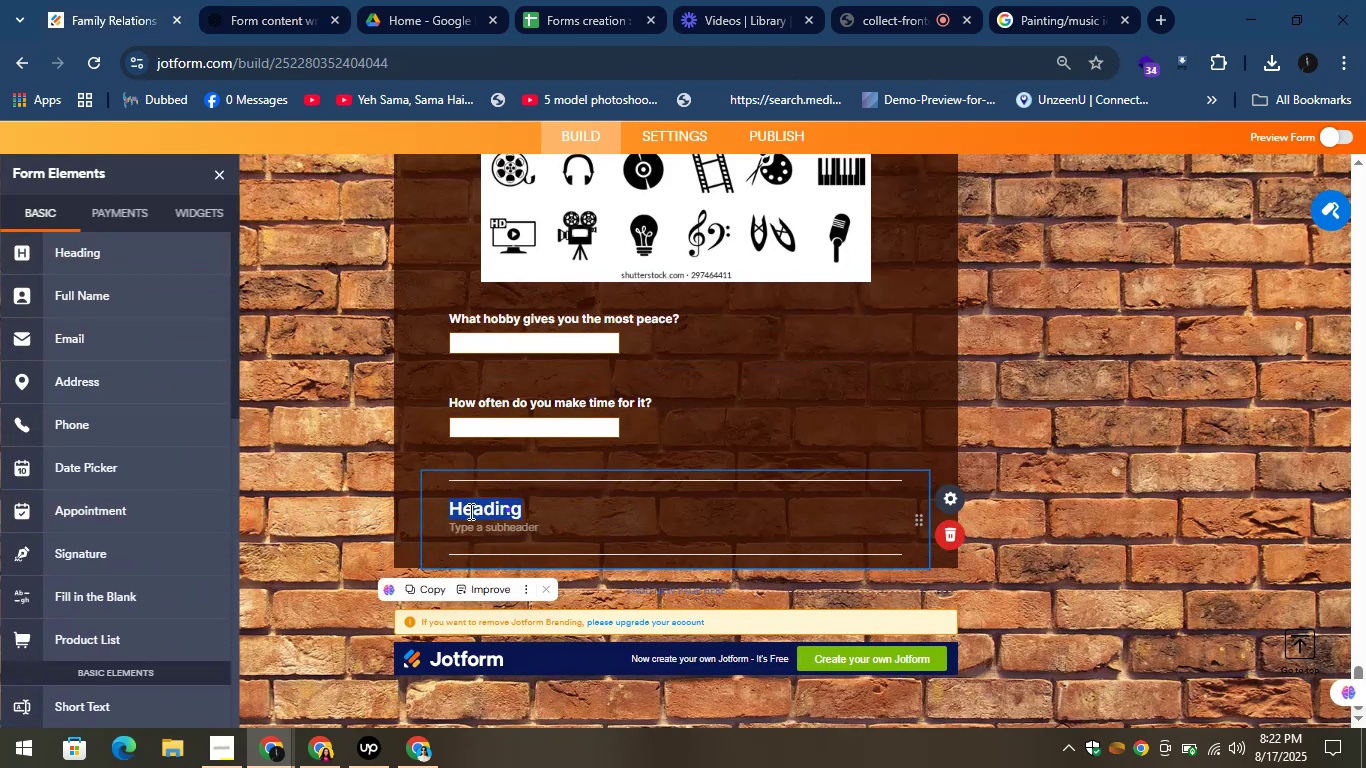 
right_click([468, 509])
 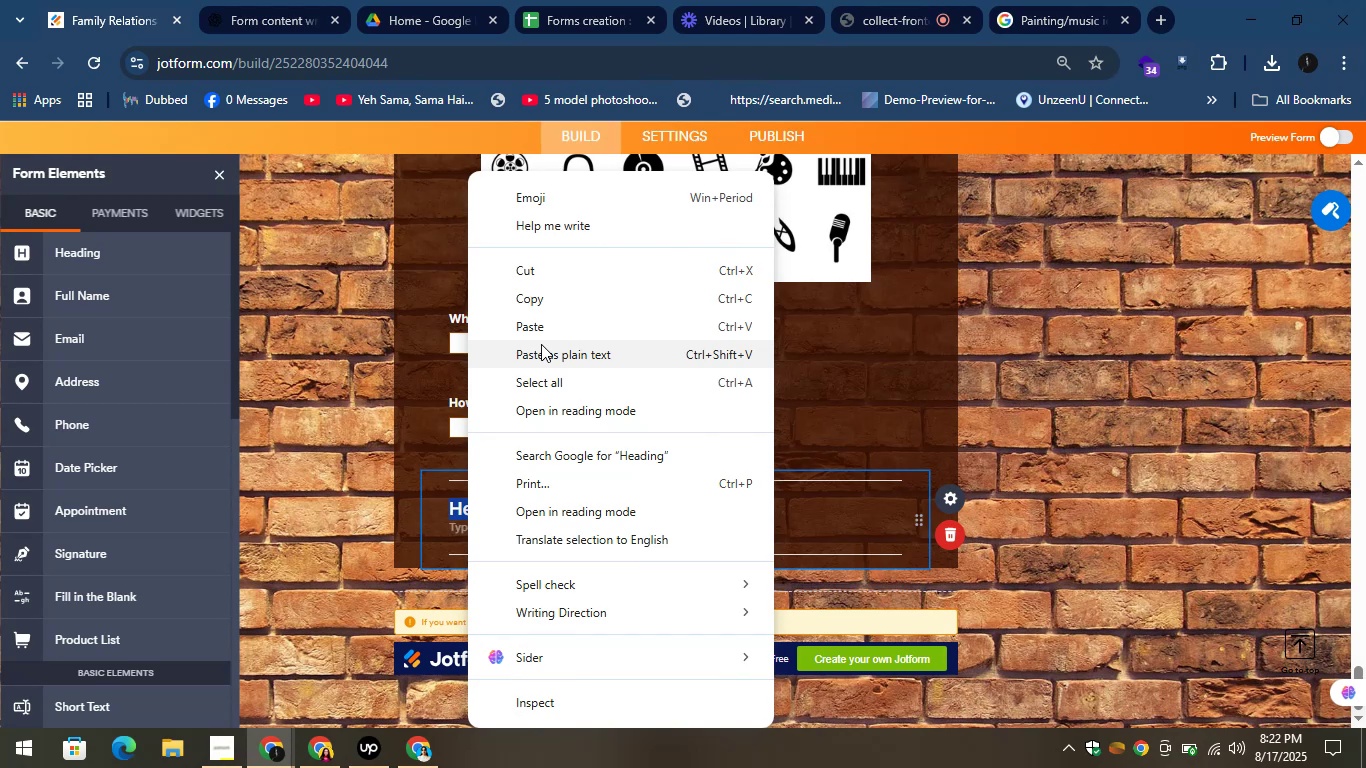 
left_click([541, 328])
 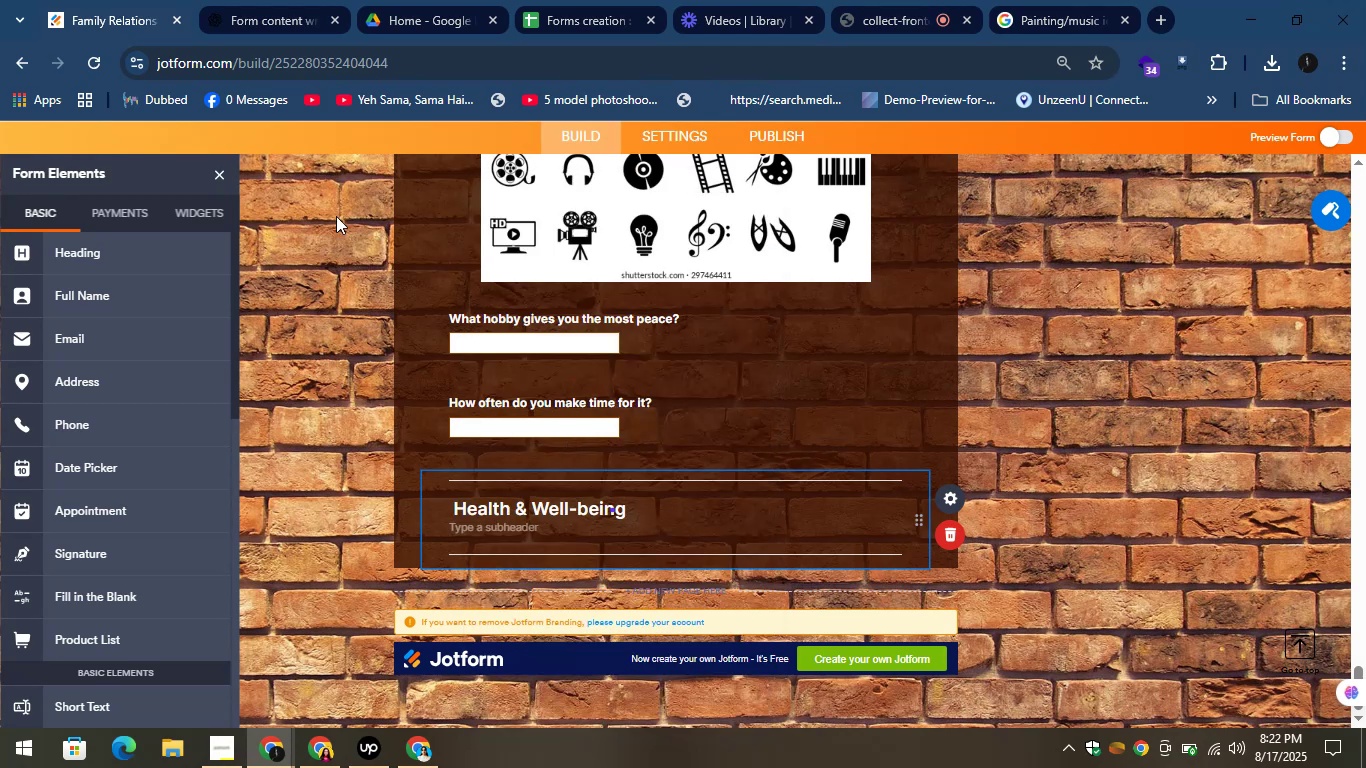 
left_click([255, 0])
 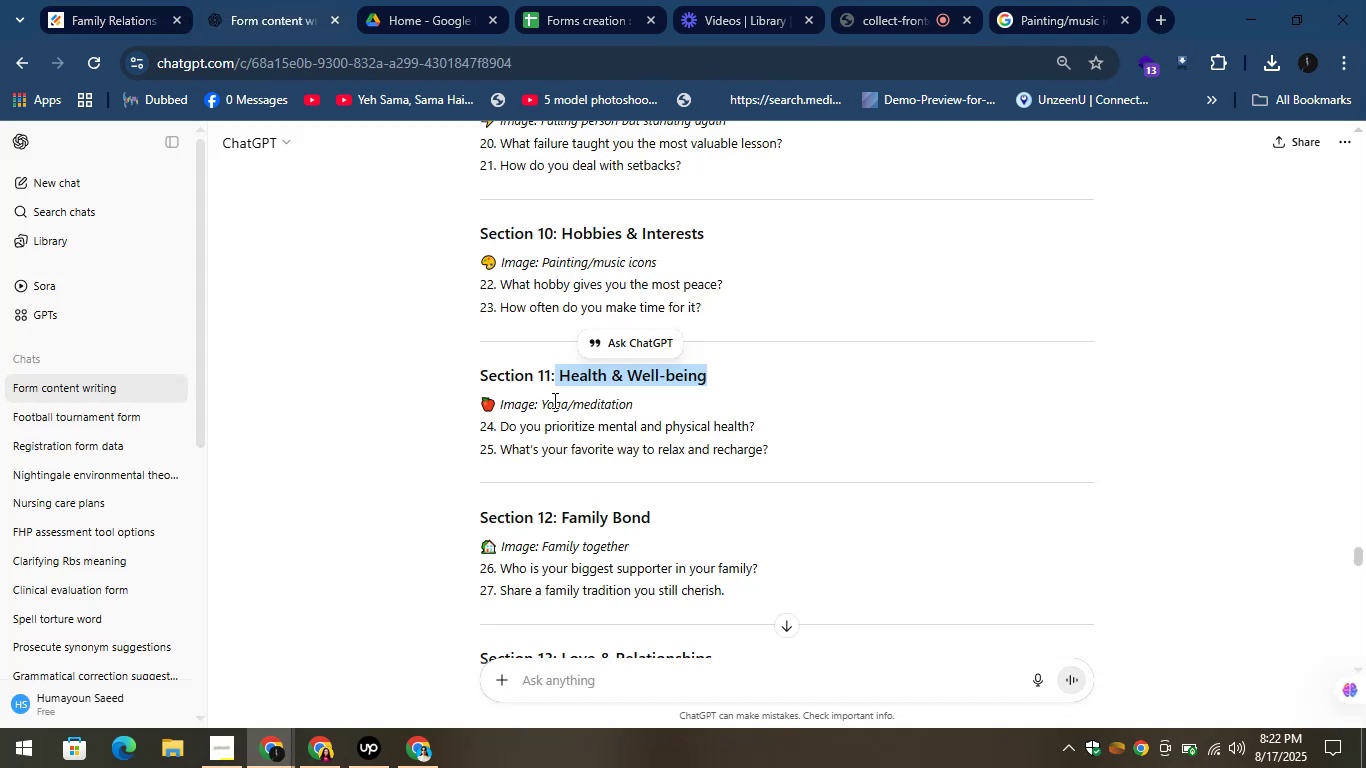 
left_click_drag(start_coordinate=[627, 395], to_coordinate=[673, 384])
 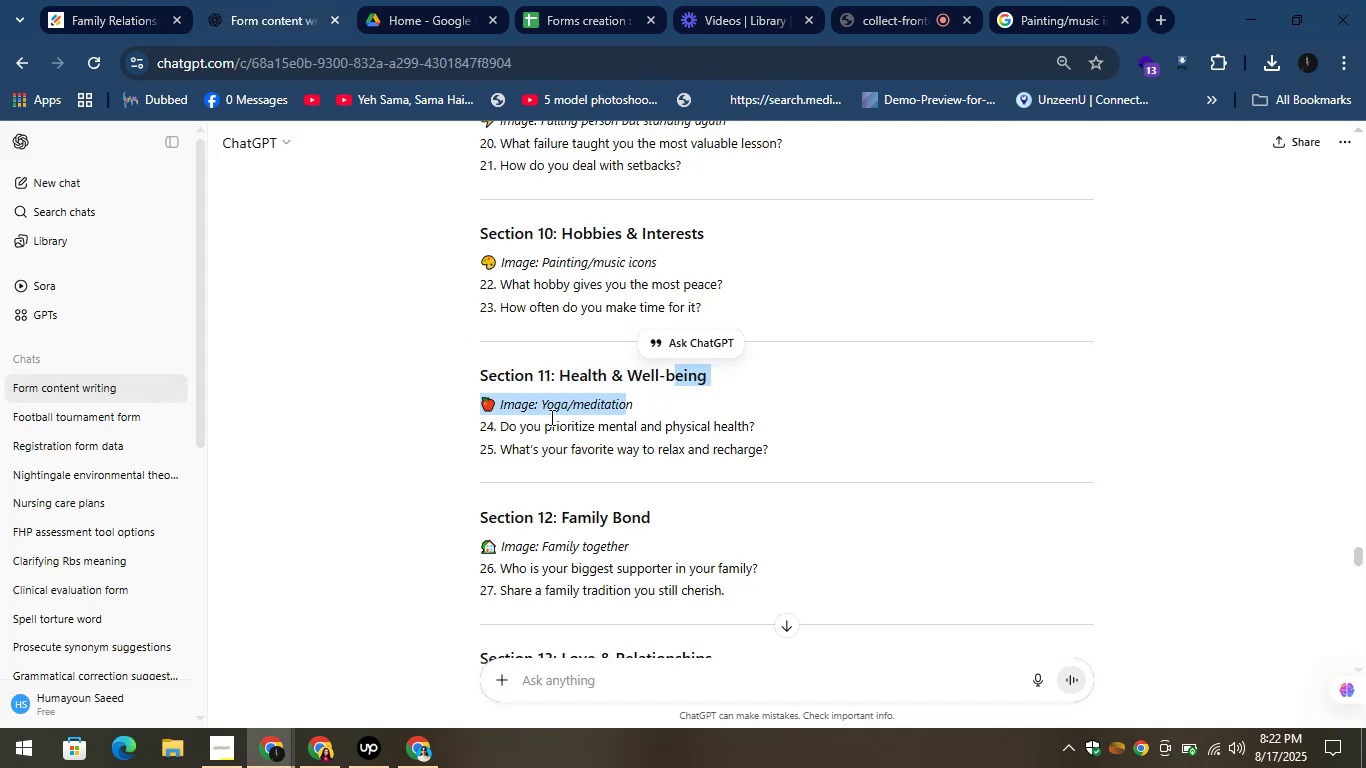 
left_click([550, 417])
 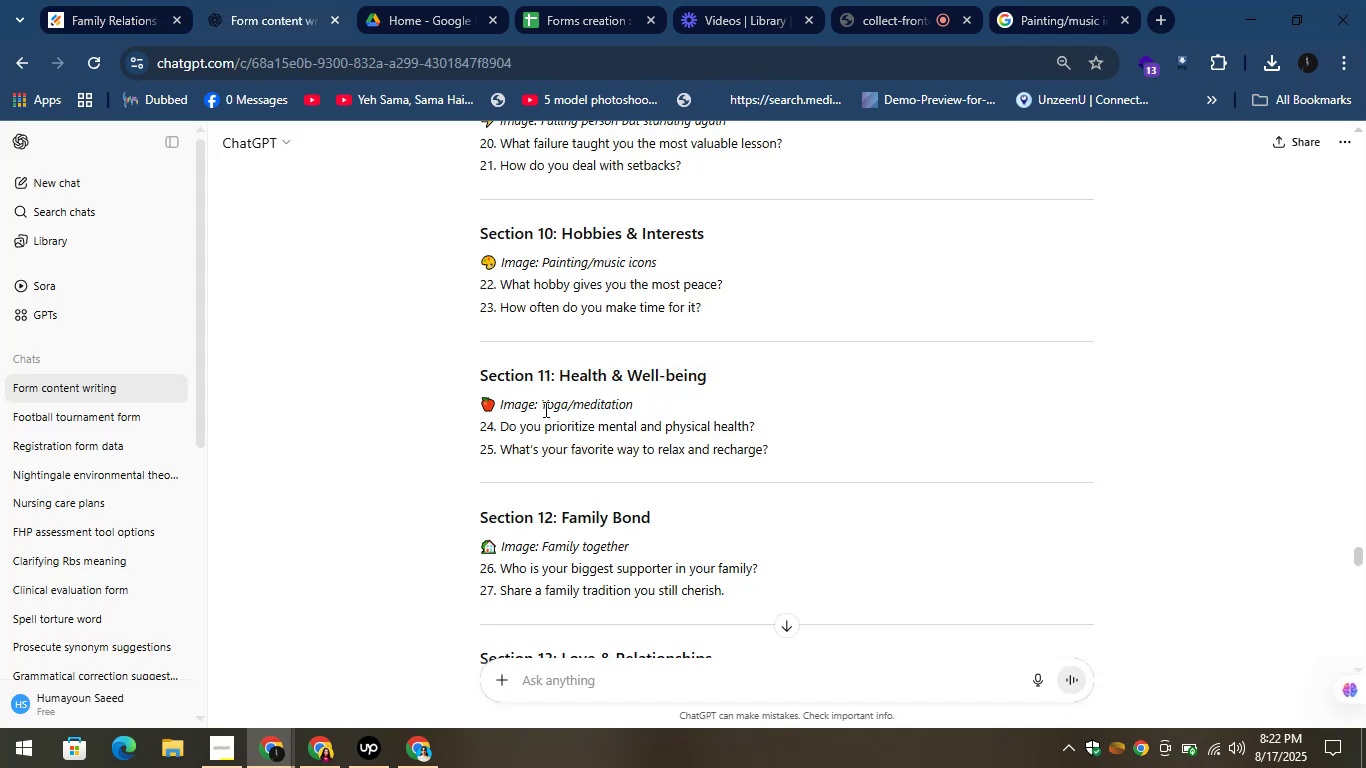 
left_click_drag(start_coordinate=[543, 404], to_coordinate=[636, 406])
 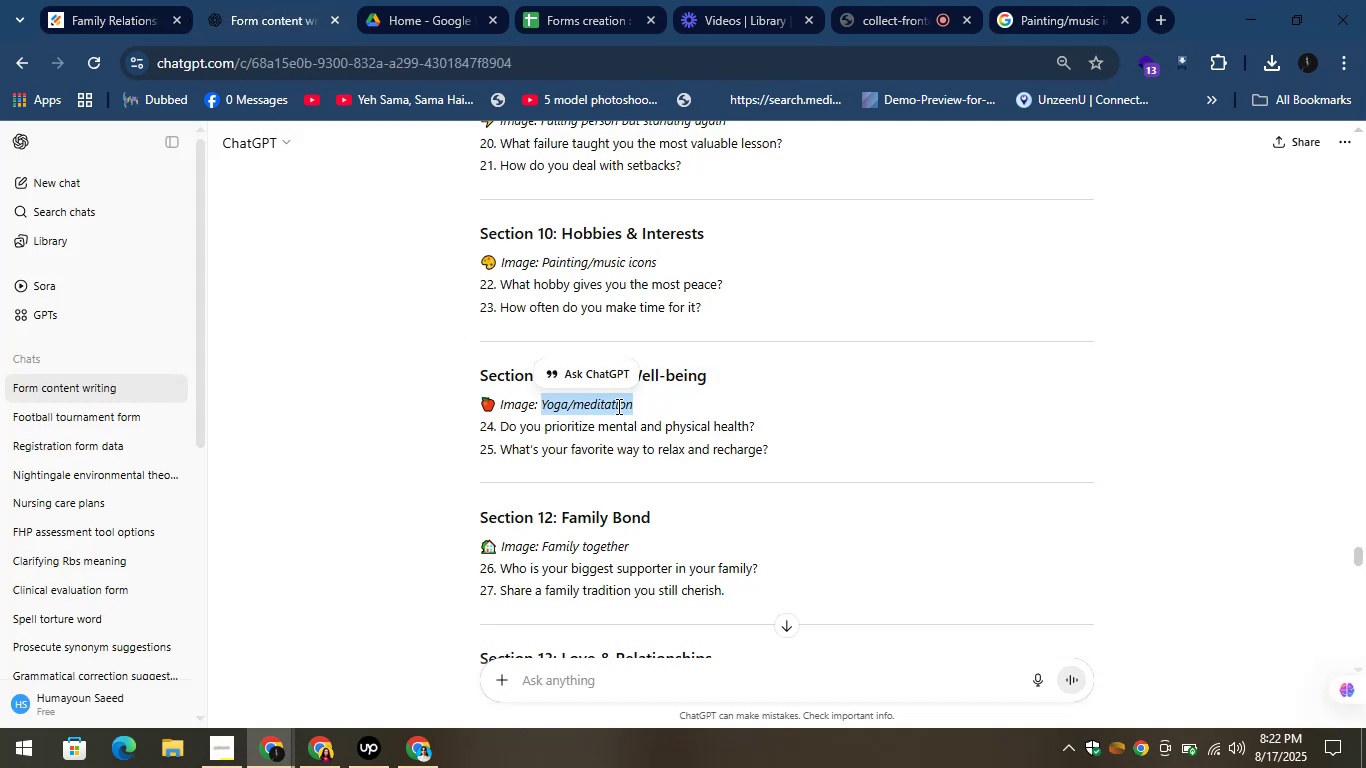 
right_click([617, 406])
 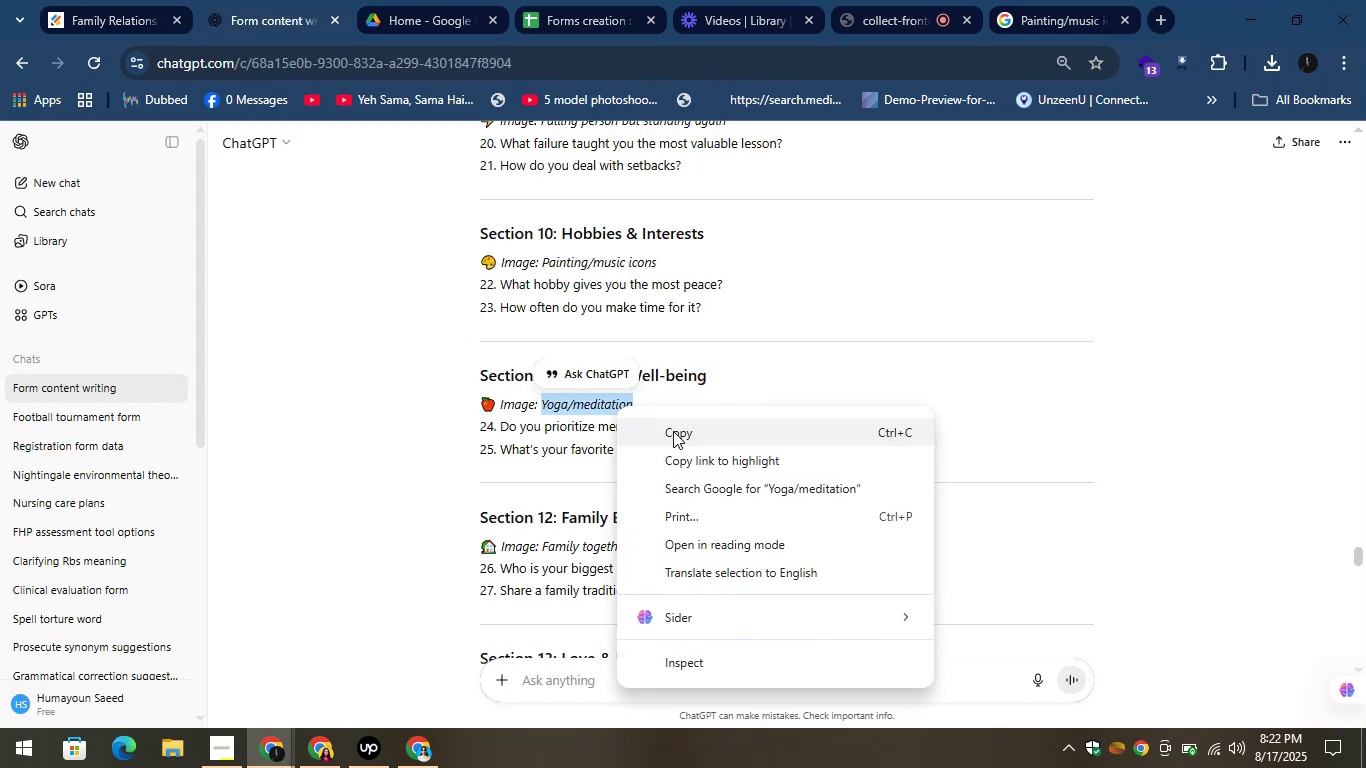 
left_click([678, 433])
 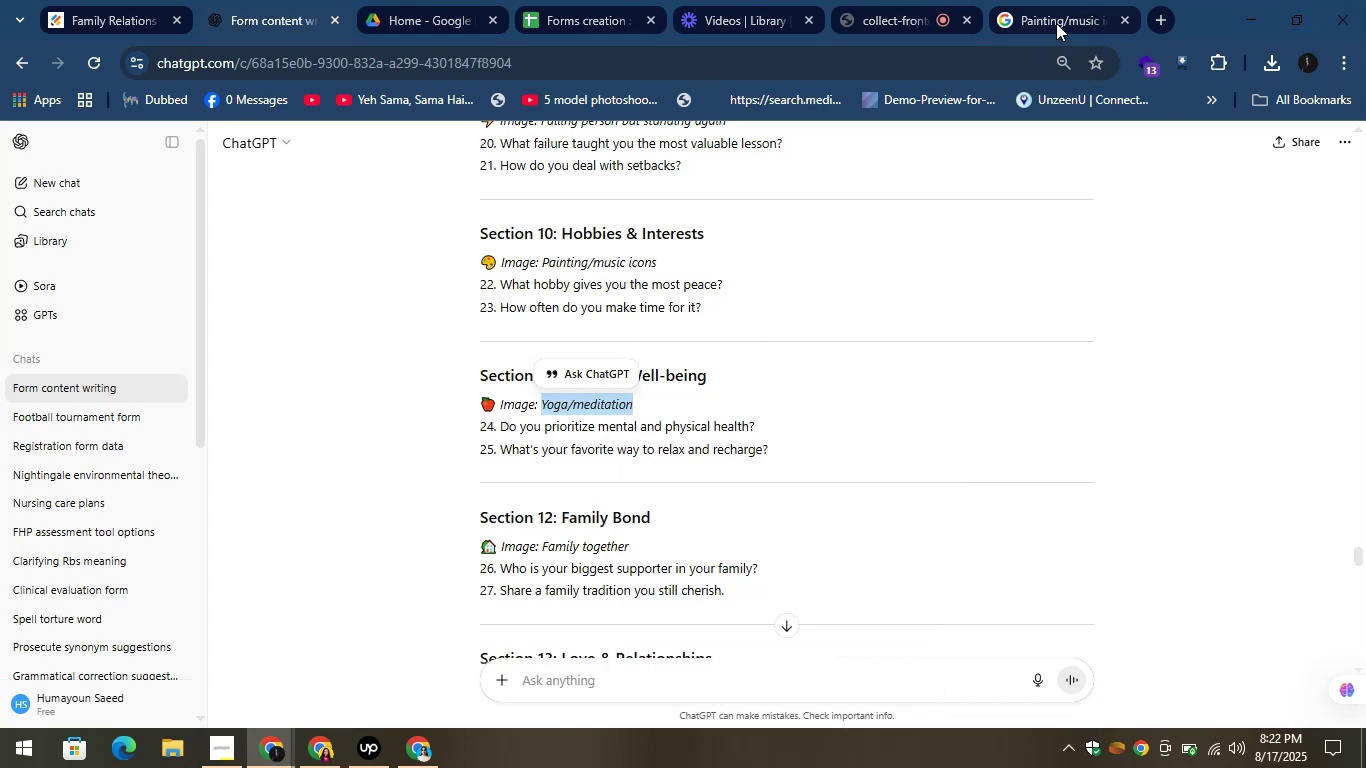 
left_click([1057, 0])
 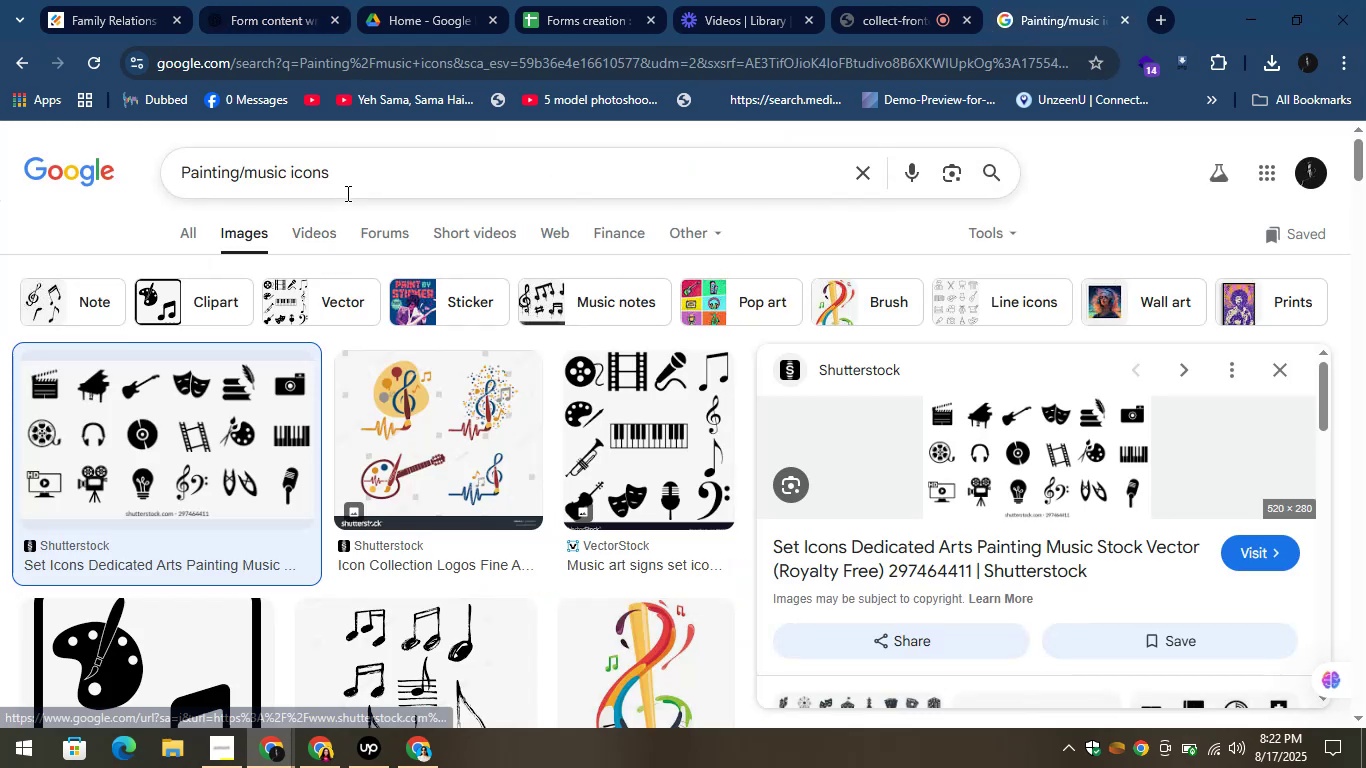 
double_click([346, 193])
 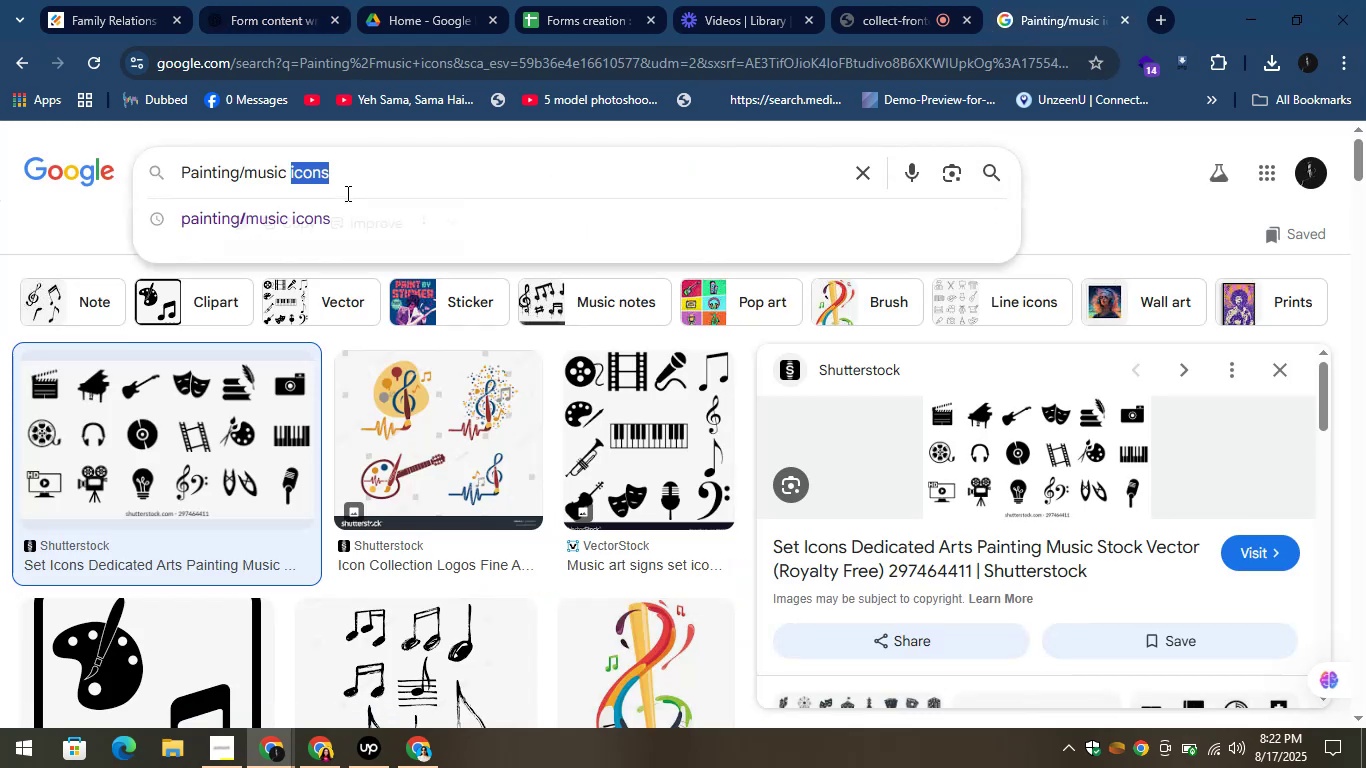 
left_click([346, 193])
 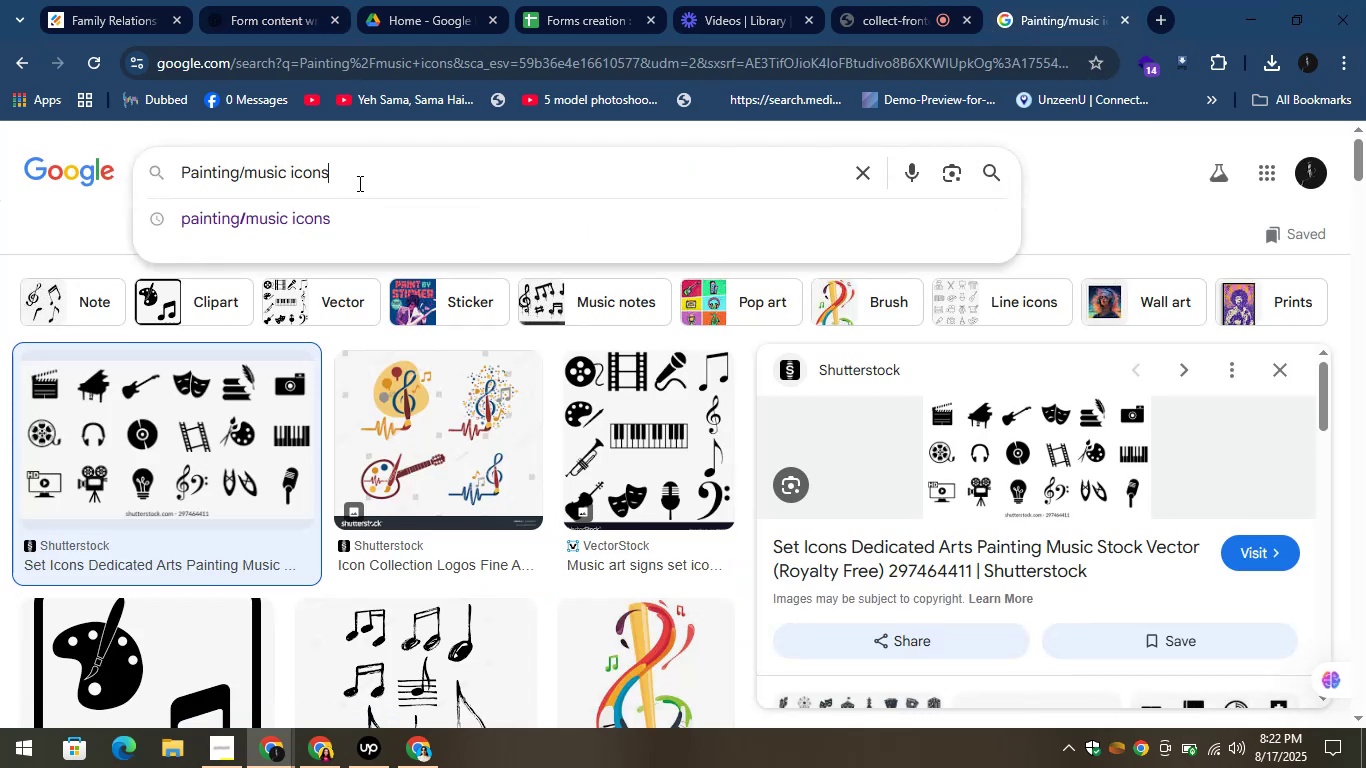 
double_click([358, 183])
 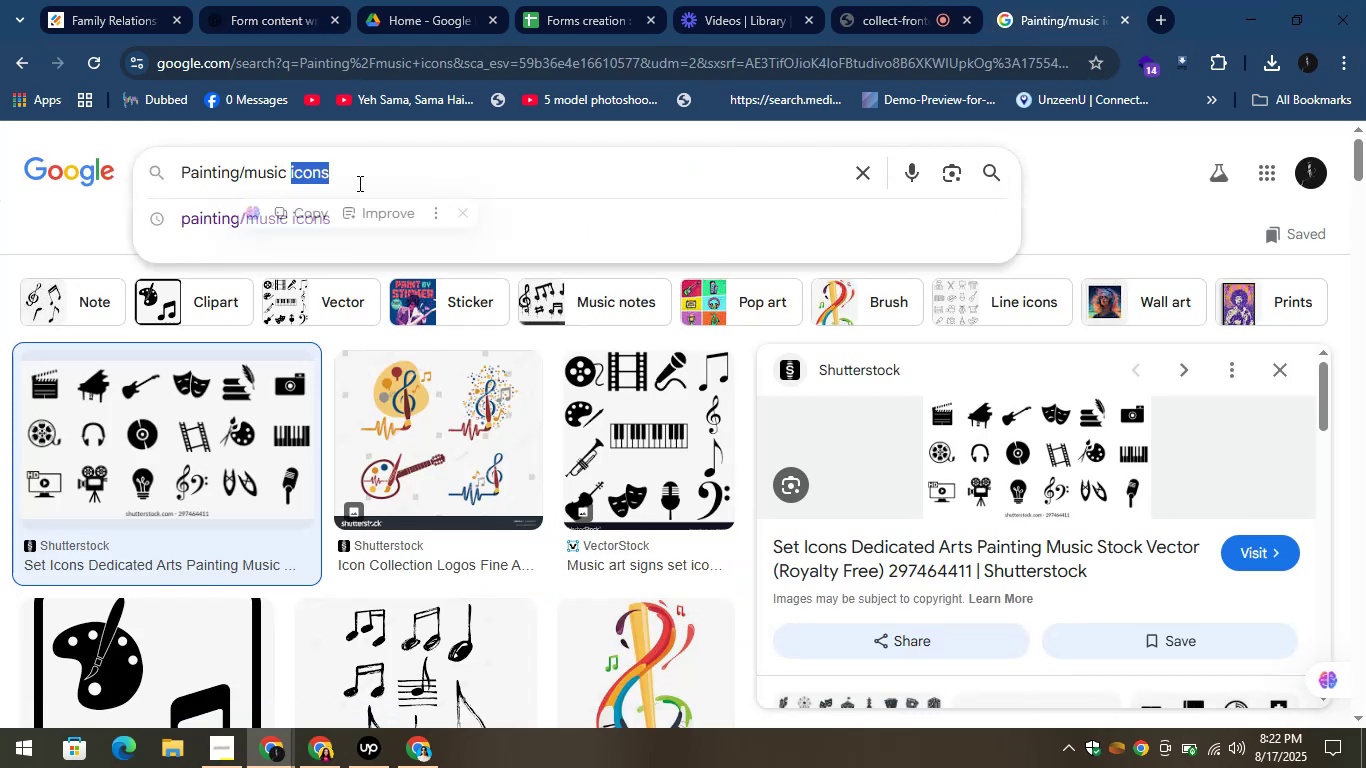 
left_click([358, 183])
 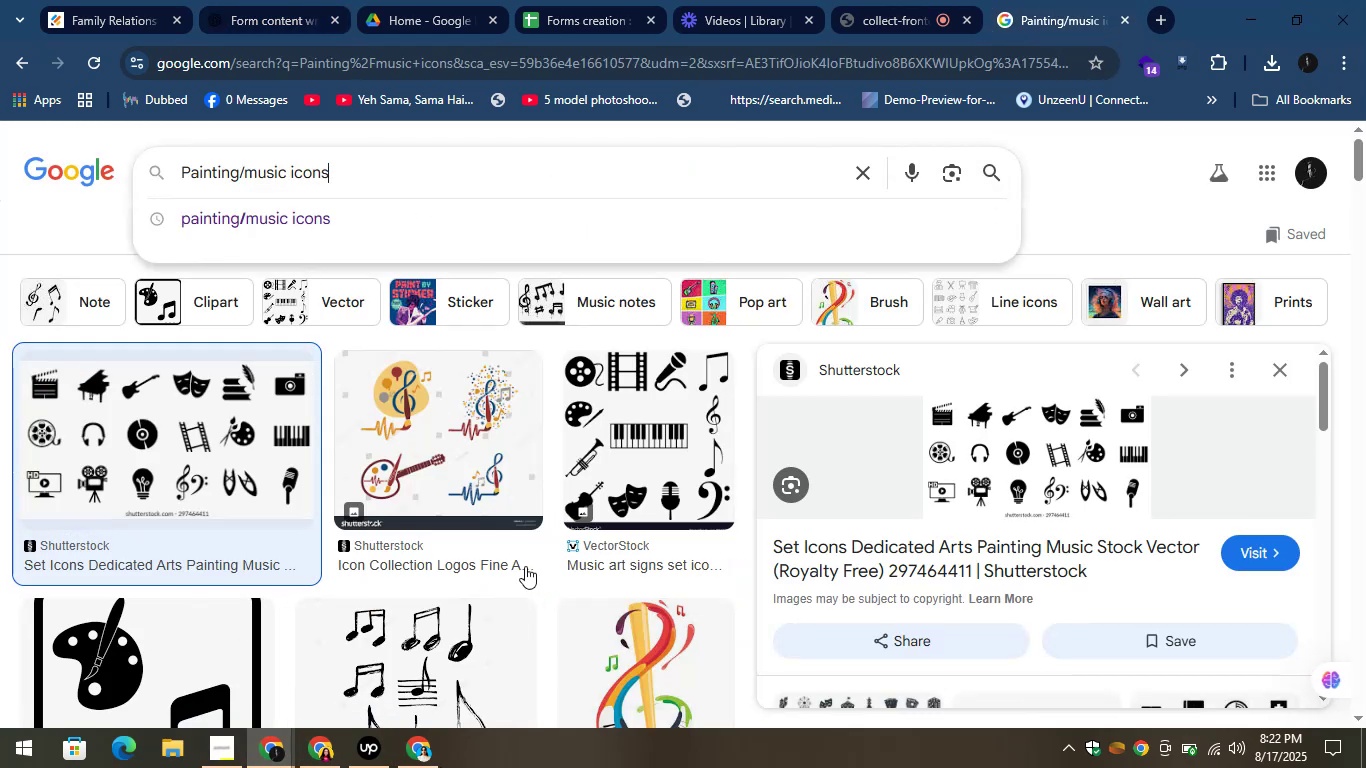 
double_click([351, 164])
 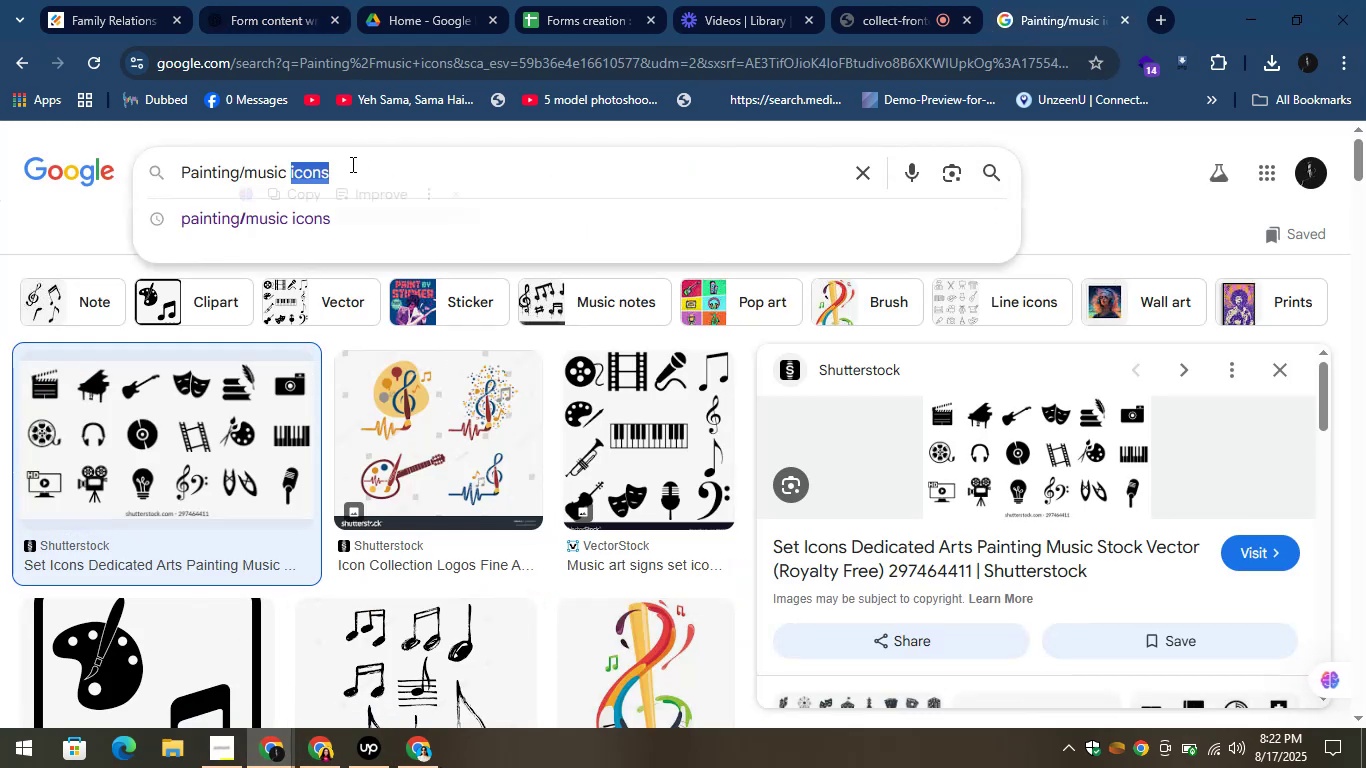 
left_click([351, 164])
 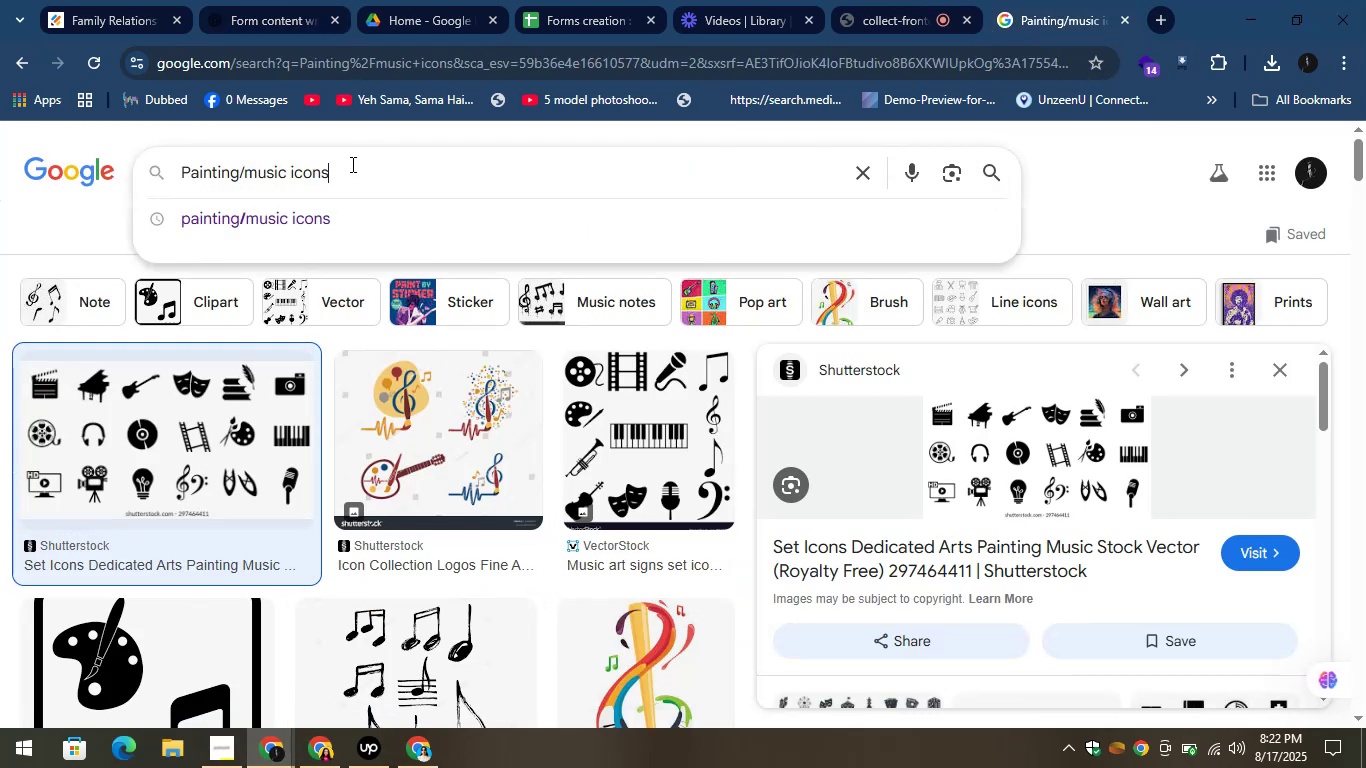 
left_click_drag(start_coordinate=[351, 164], to_coordinate=[112, 158])
 